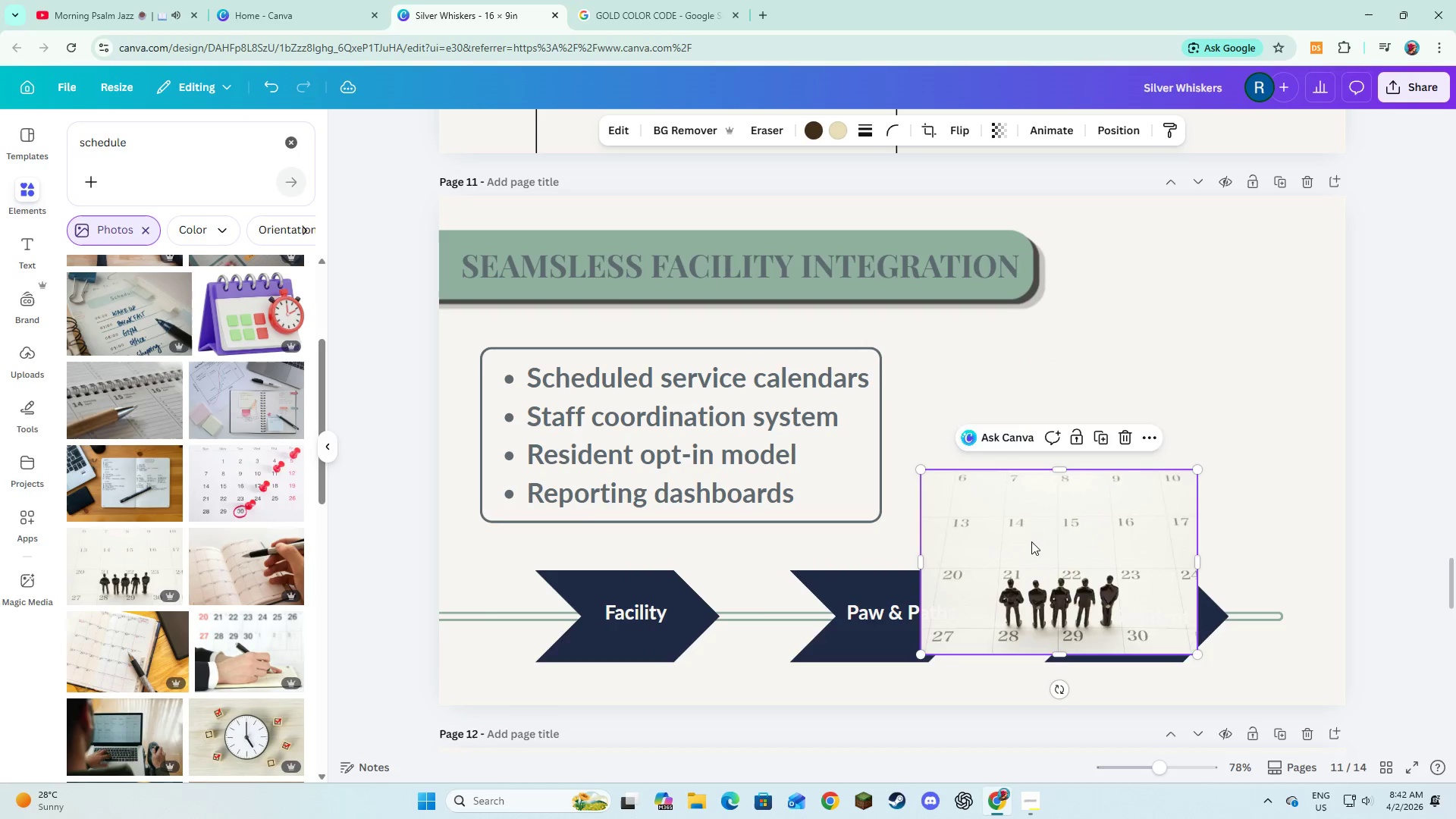 
left_click_drag(start_coordinate=[1031, 541], to_coordinate=[1084, 413])
 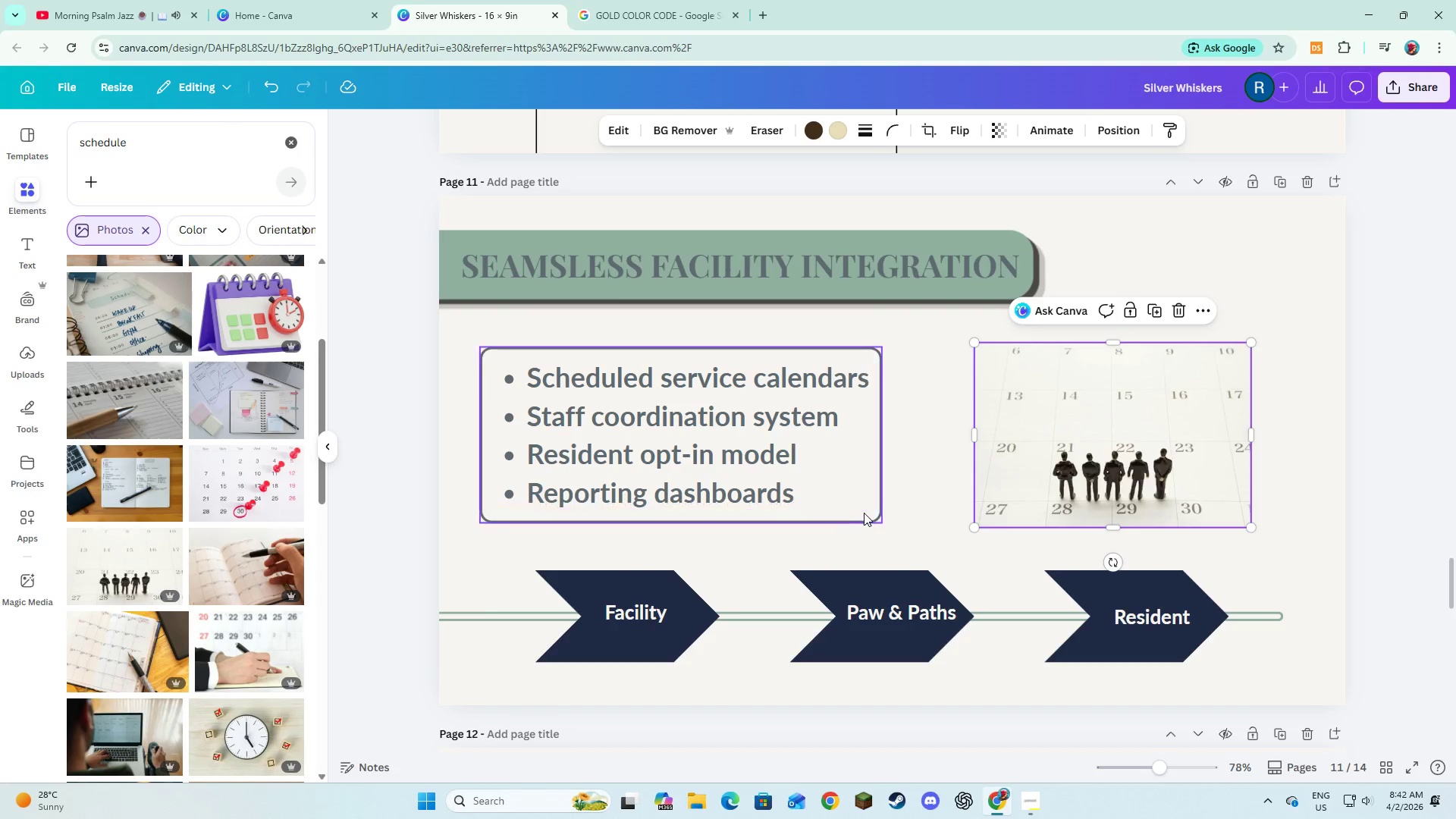 
left_click([865, 515])
 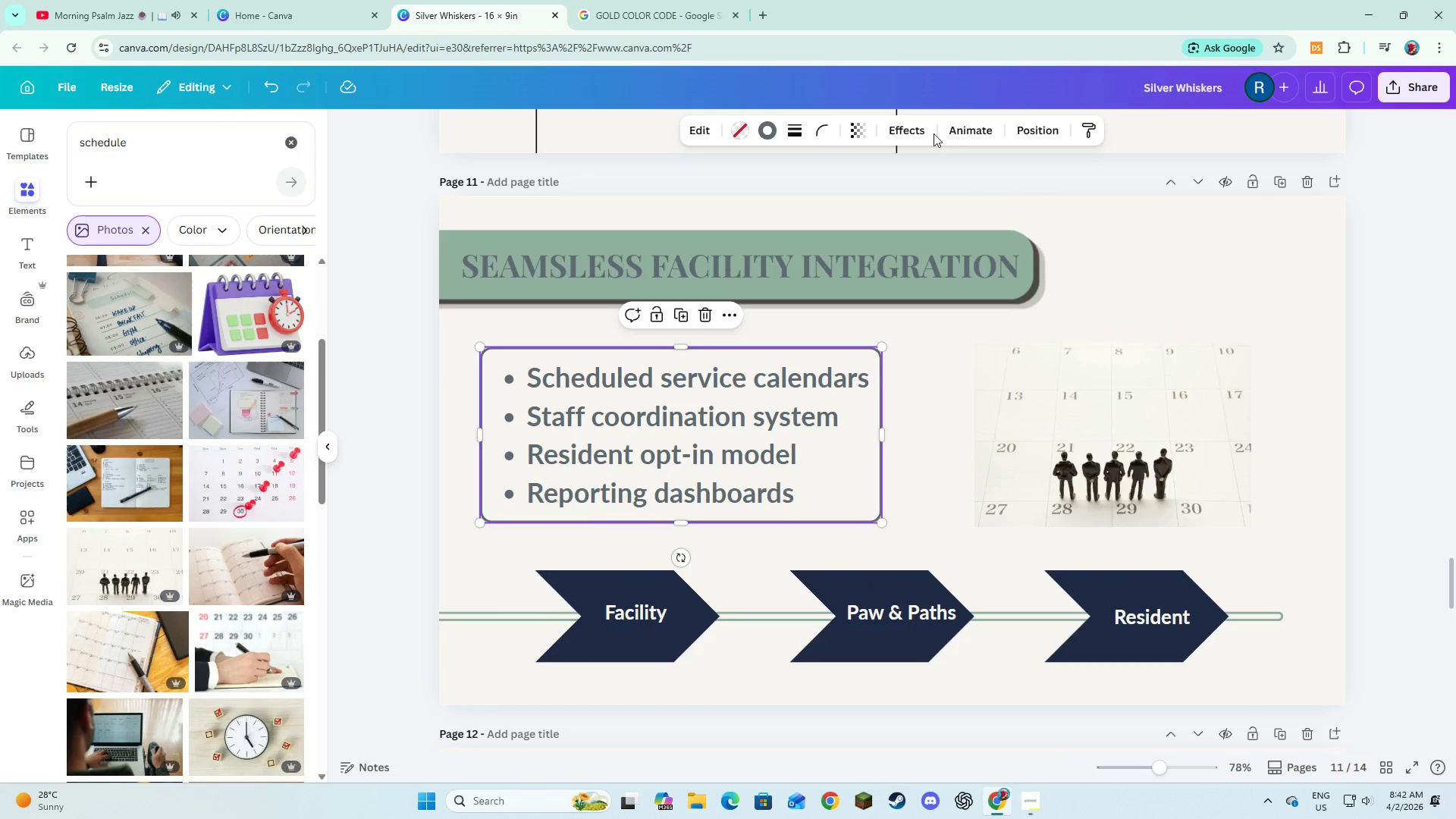 
left_click([896, 125])
 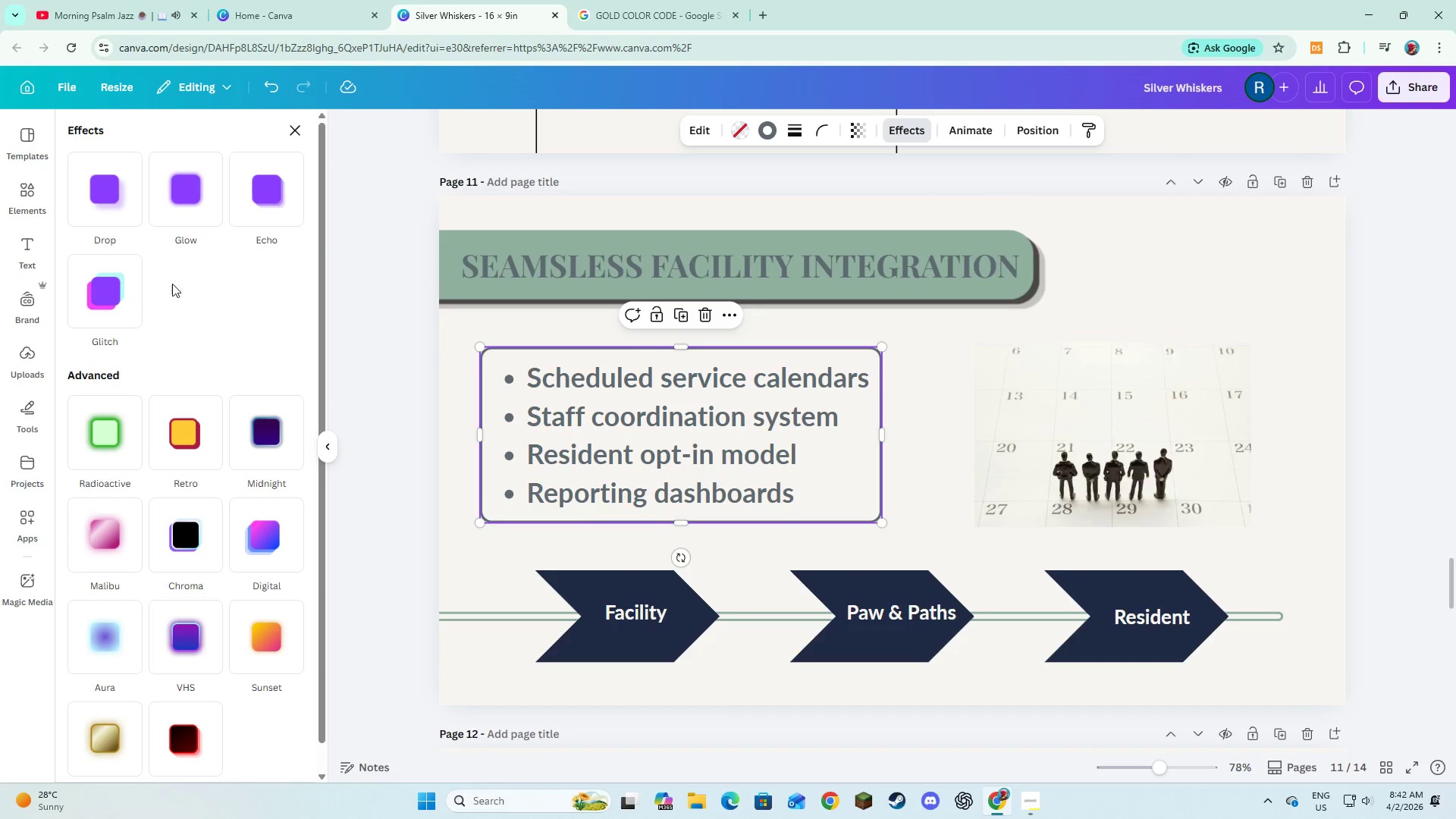 
left_click([118, 193])
 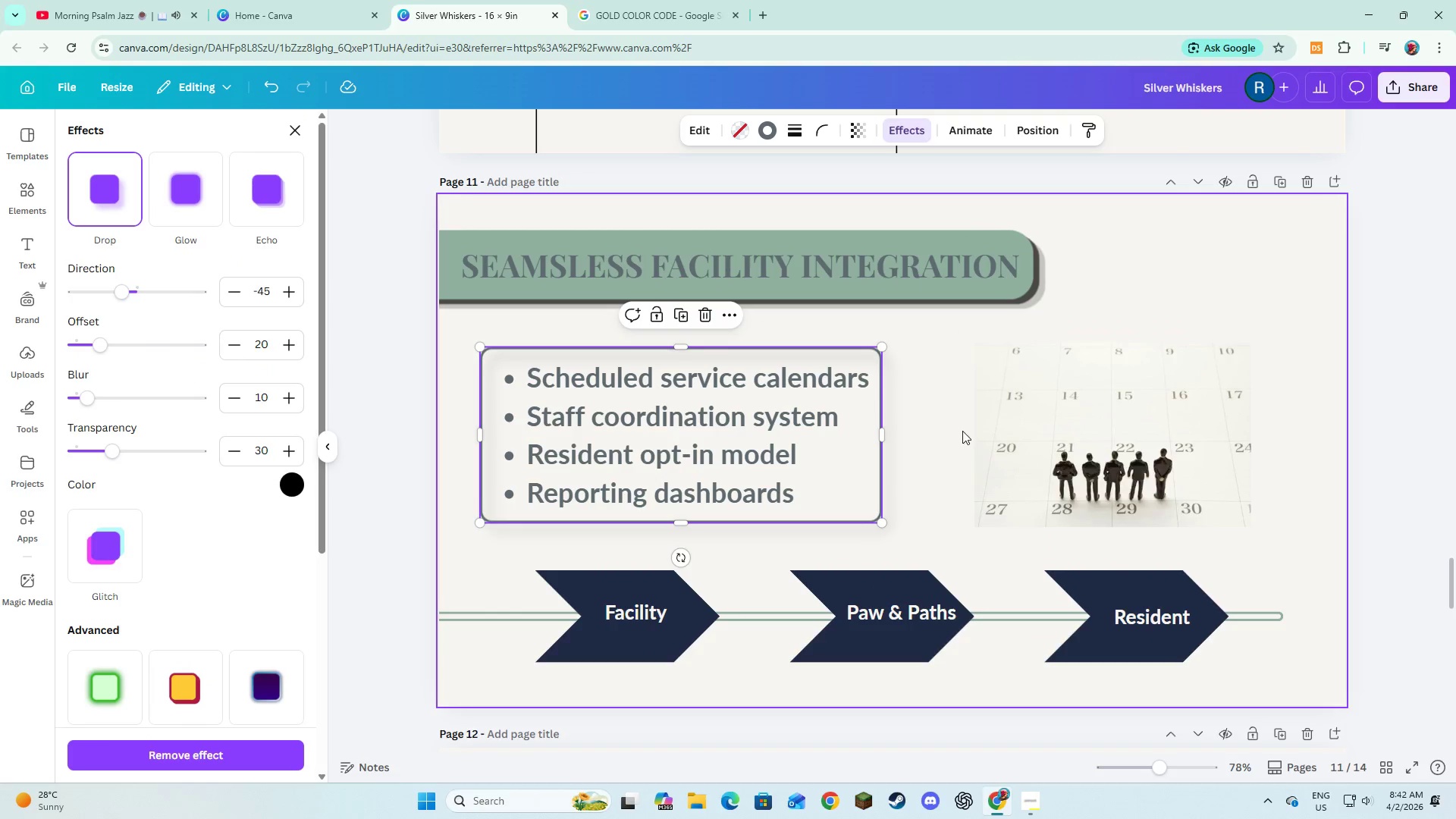 
left_click([958, 441])
 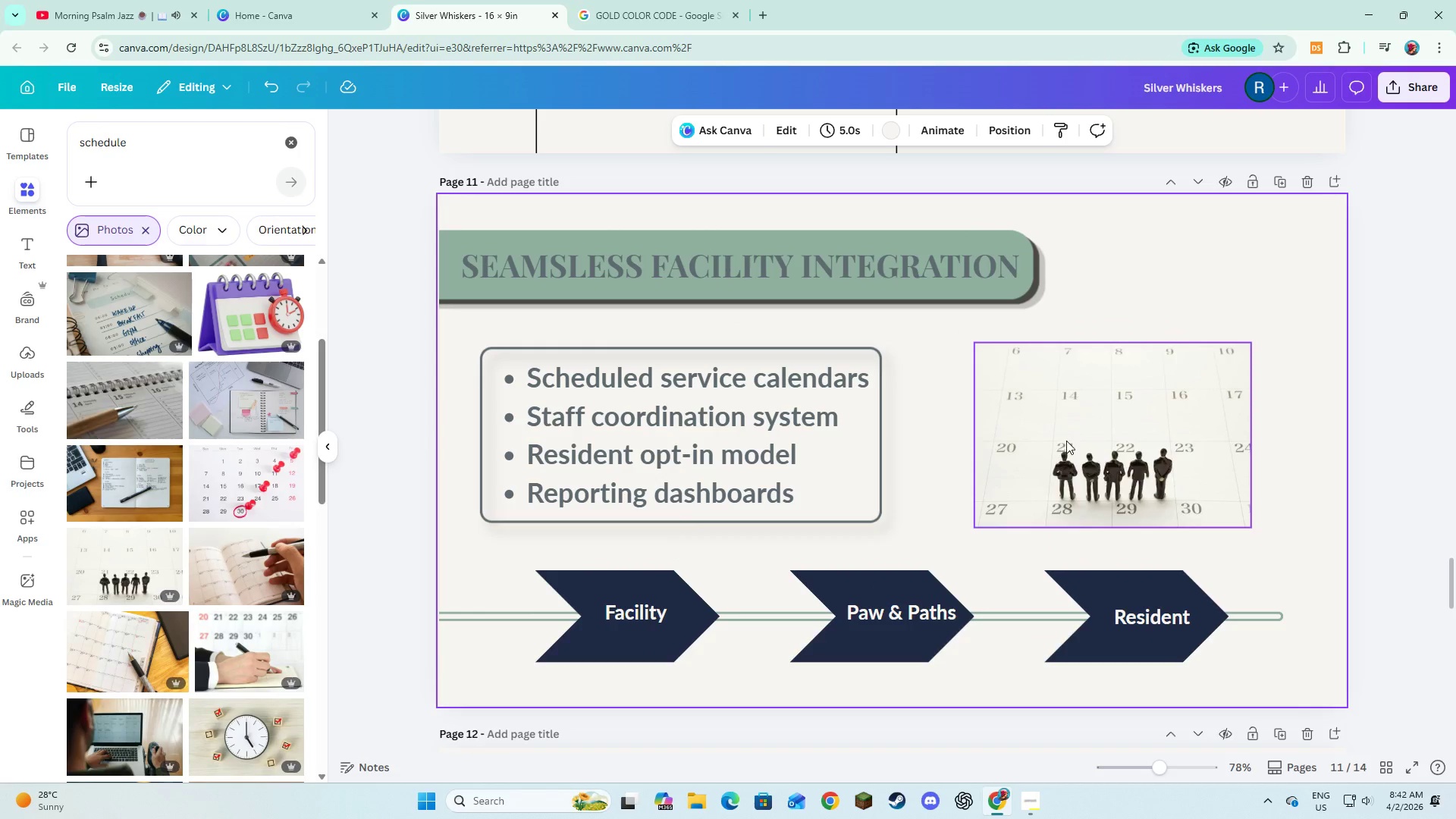 
left_click([1062, 451])
 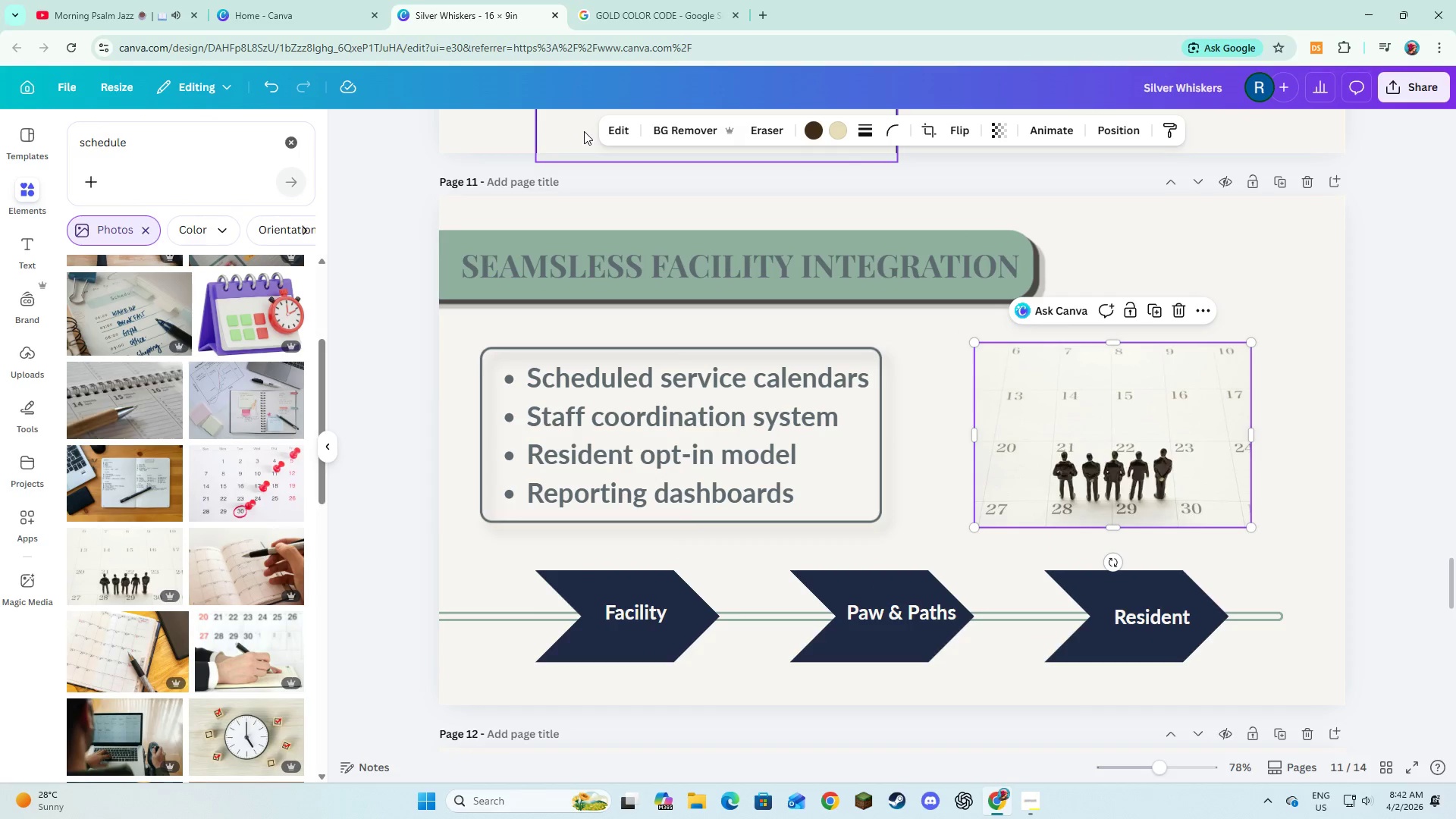 
left_click([610, 131])
 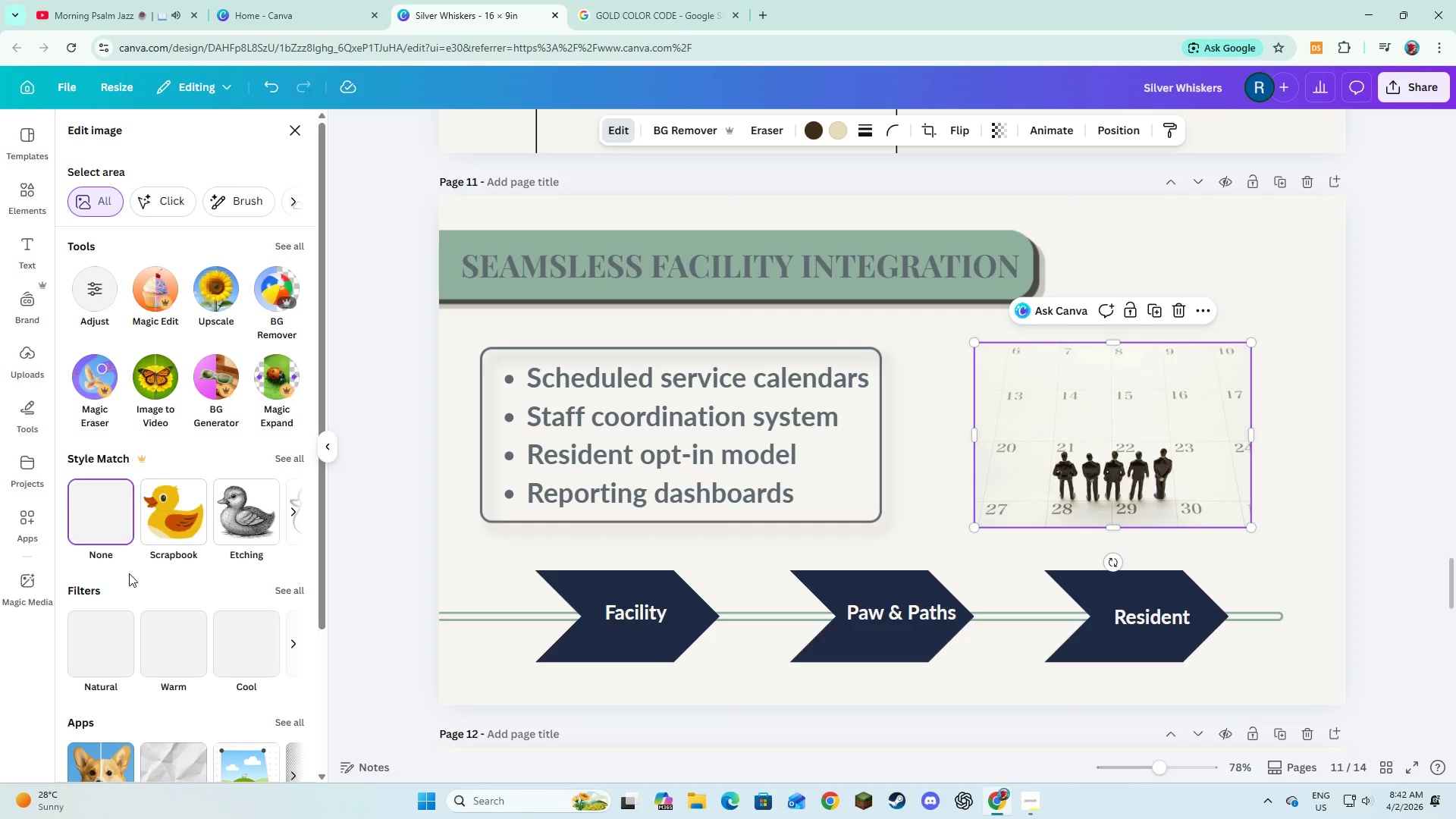 
scroll: coordinate [132, 575], scroll_direction: down, amount: 6.0
 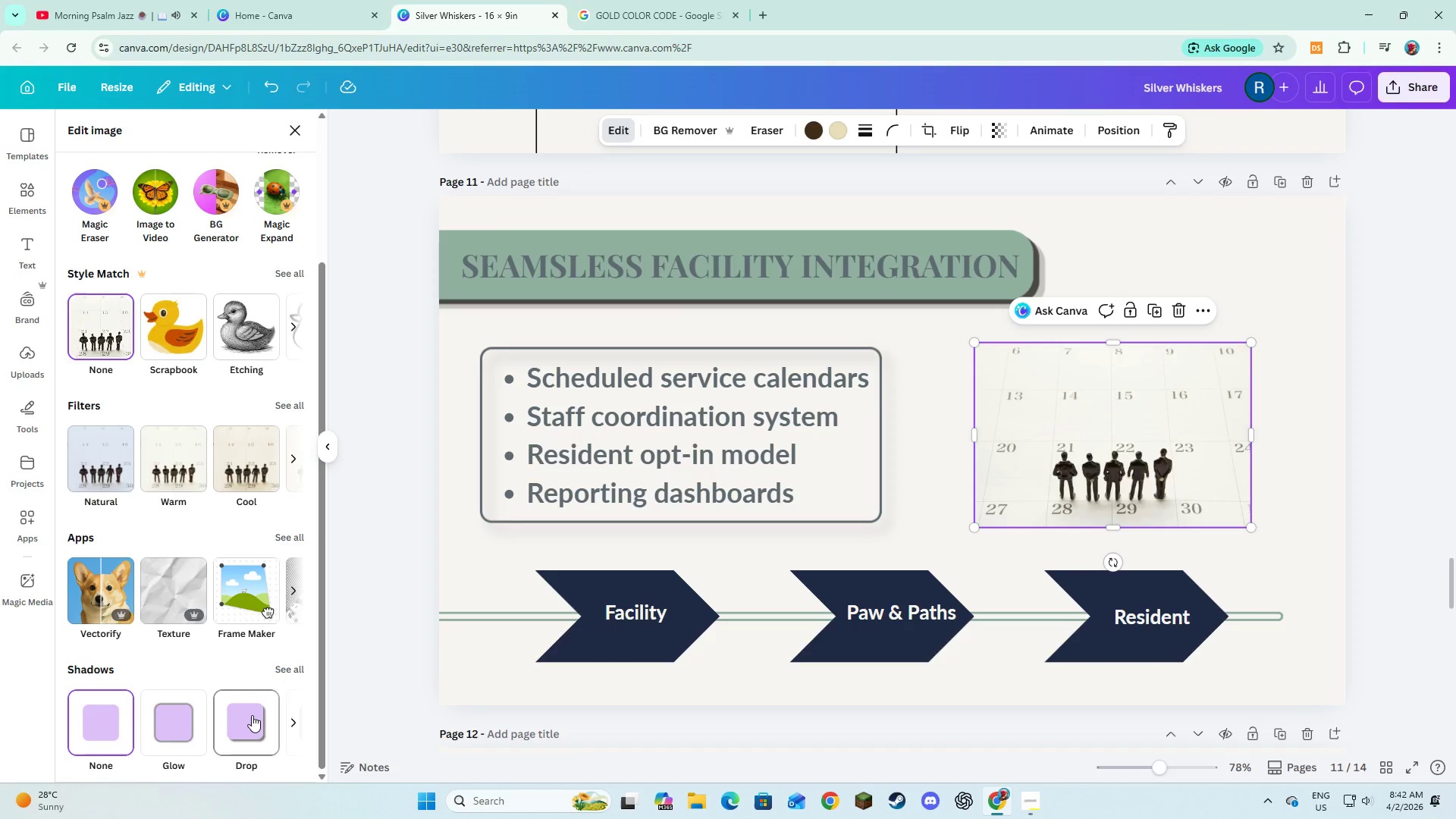 
left_click([252, 715])
 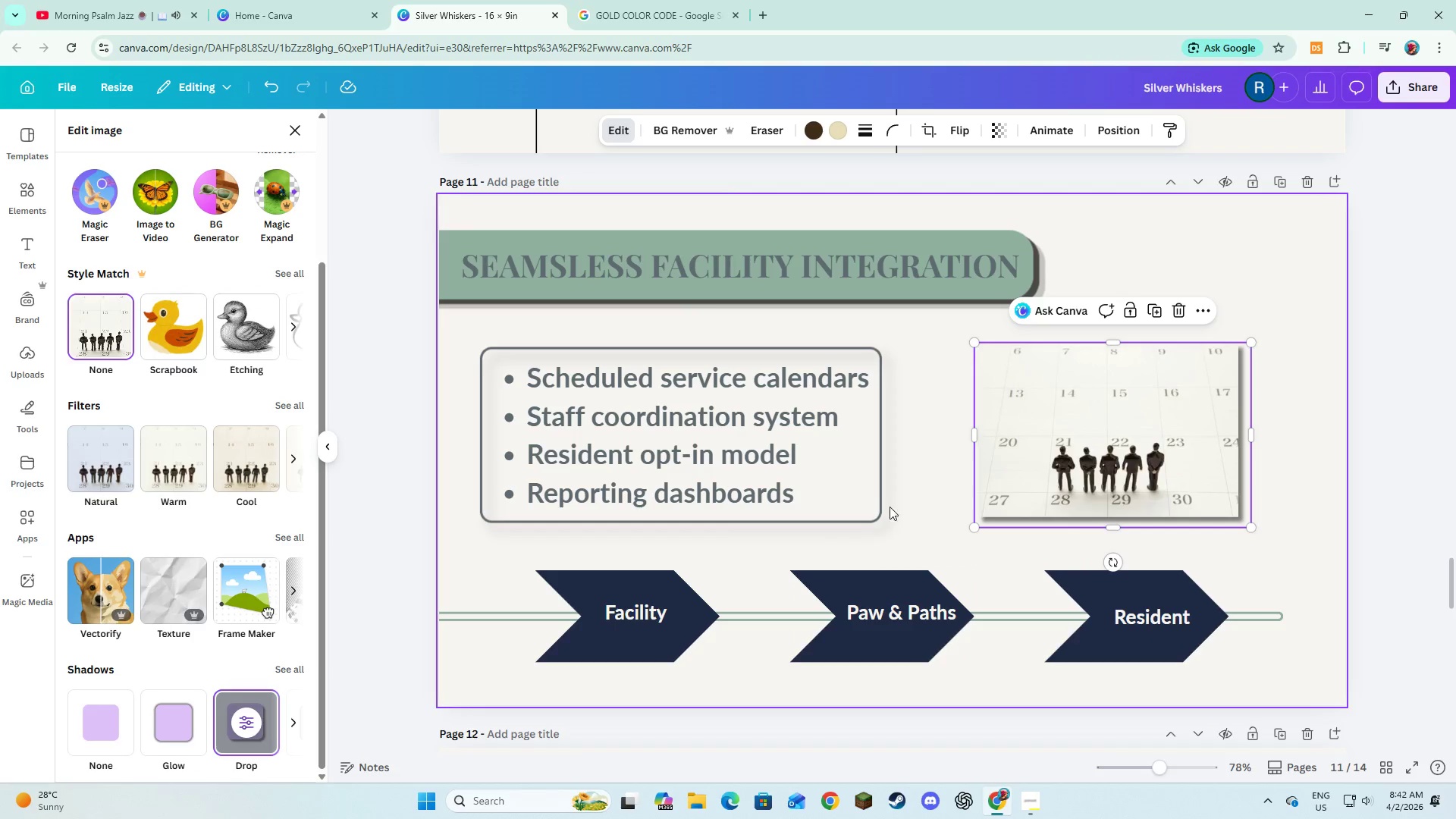 
left_click([909, 504])
 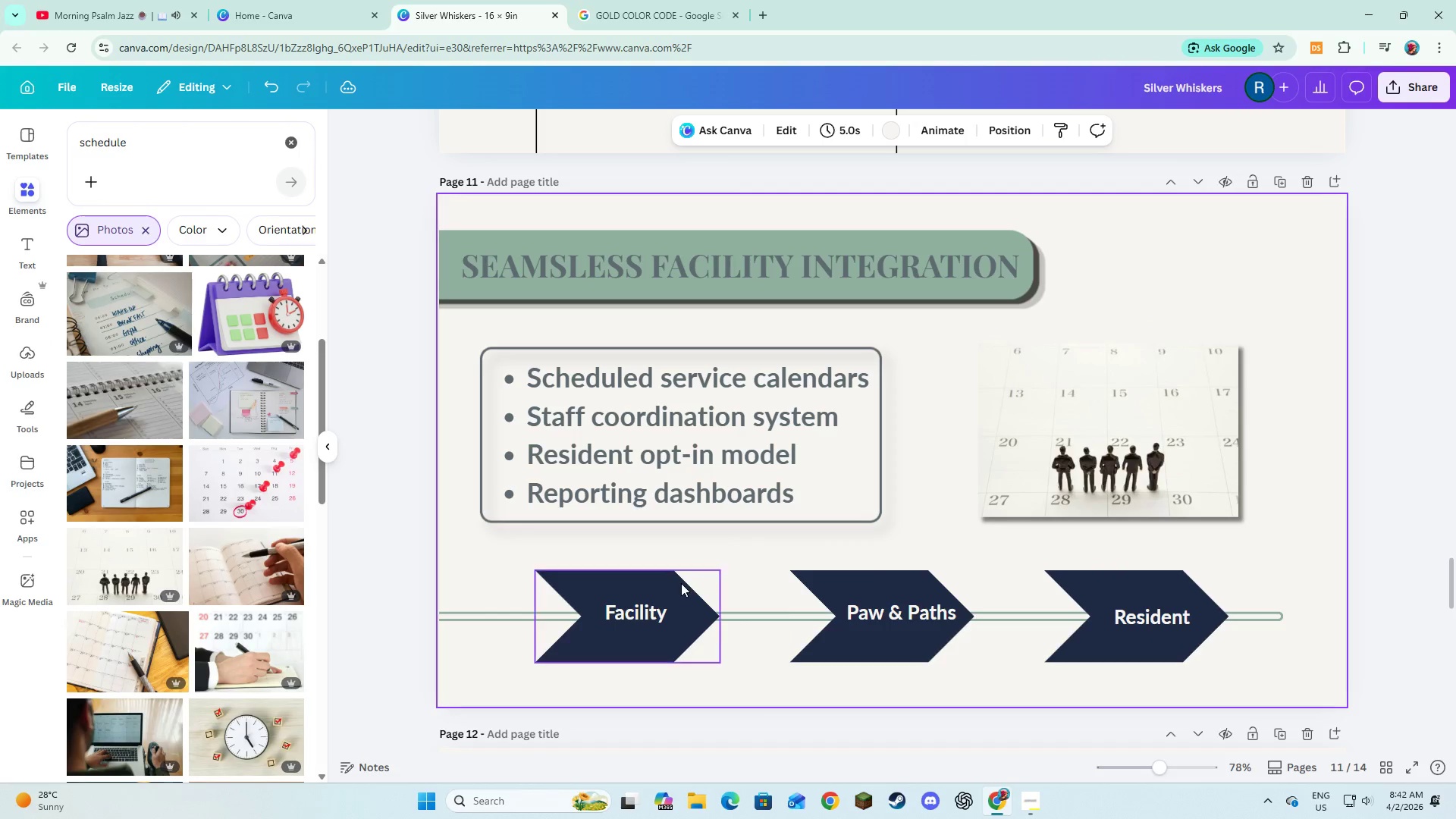 
left_click([681, 583])
 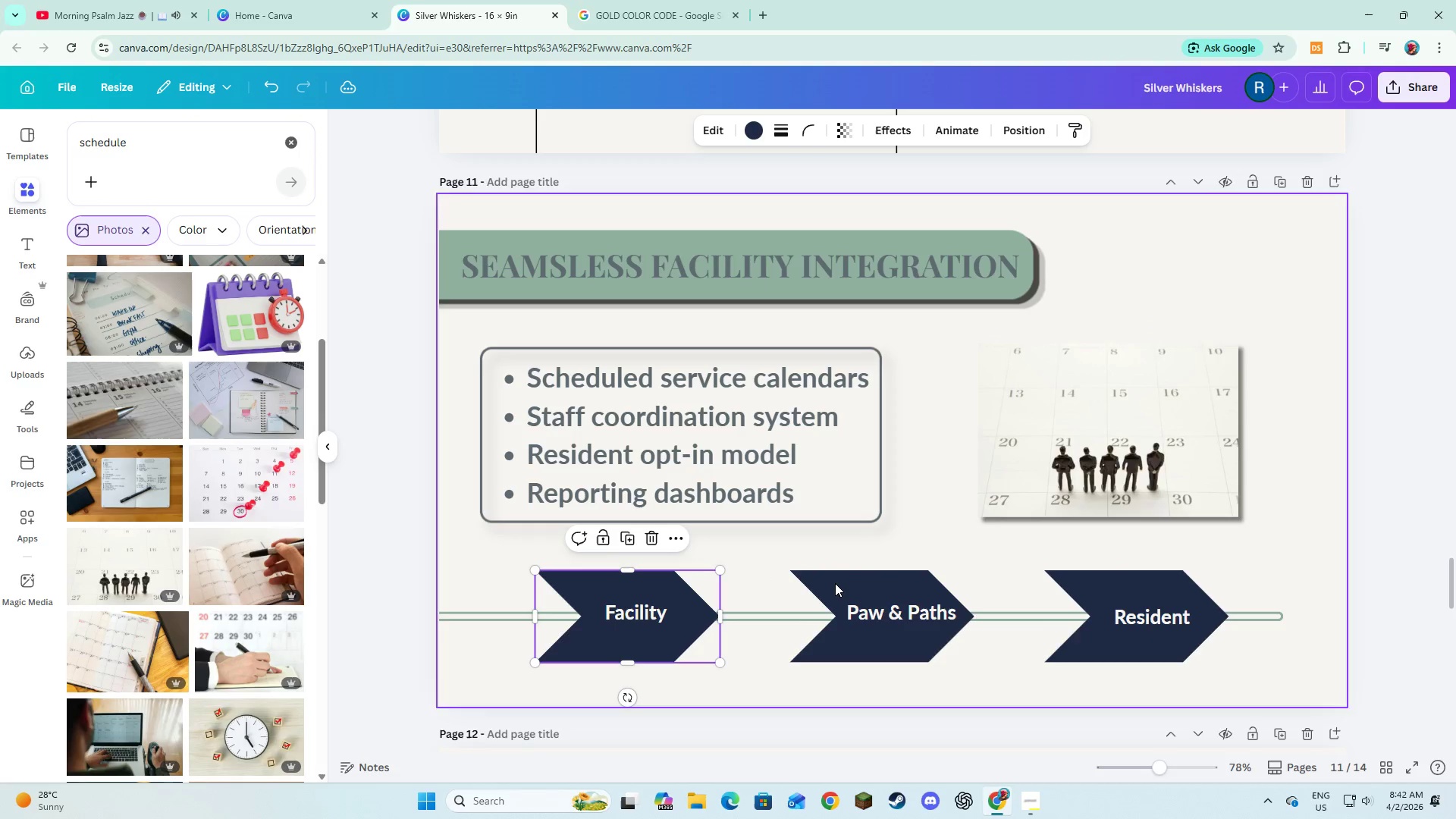 
hold_key(key=ShiftLeft, duration=1.38)
left_click([837, 583])
 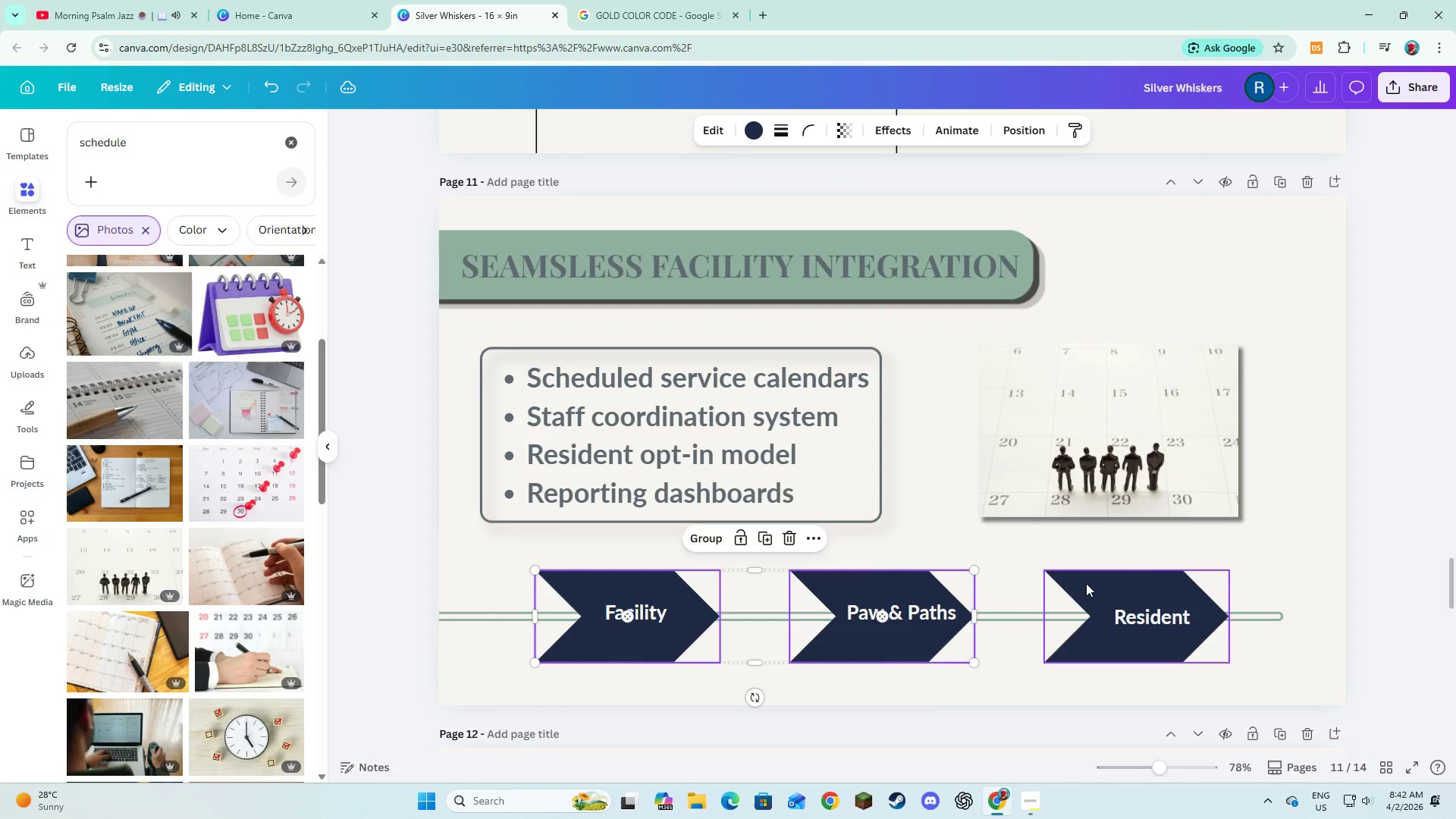 
left_click([1086, 583])
 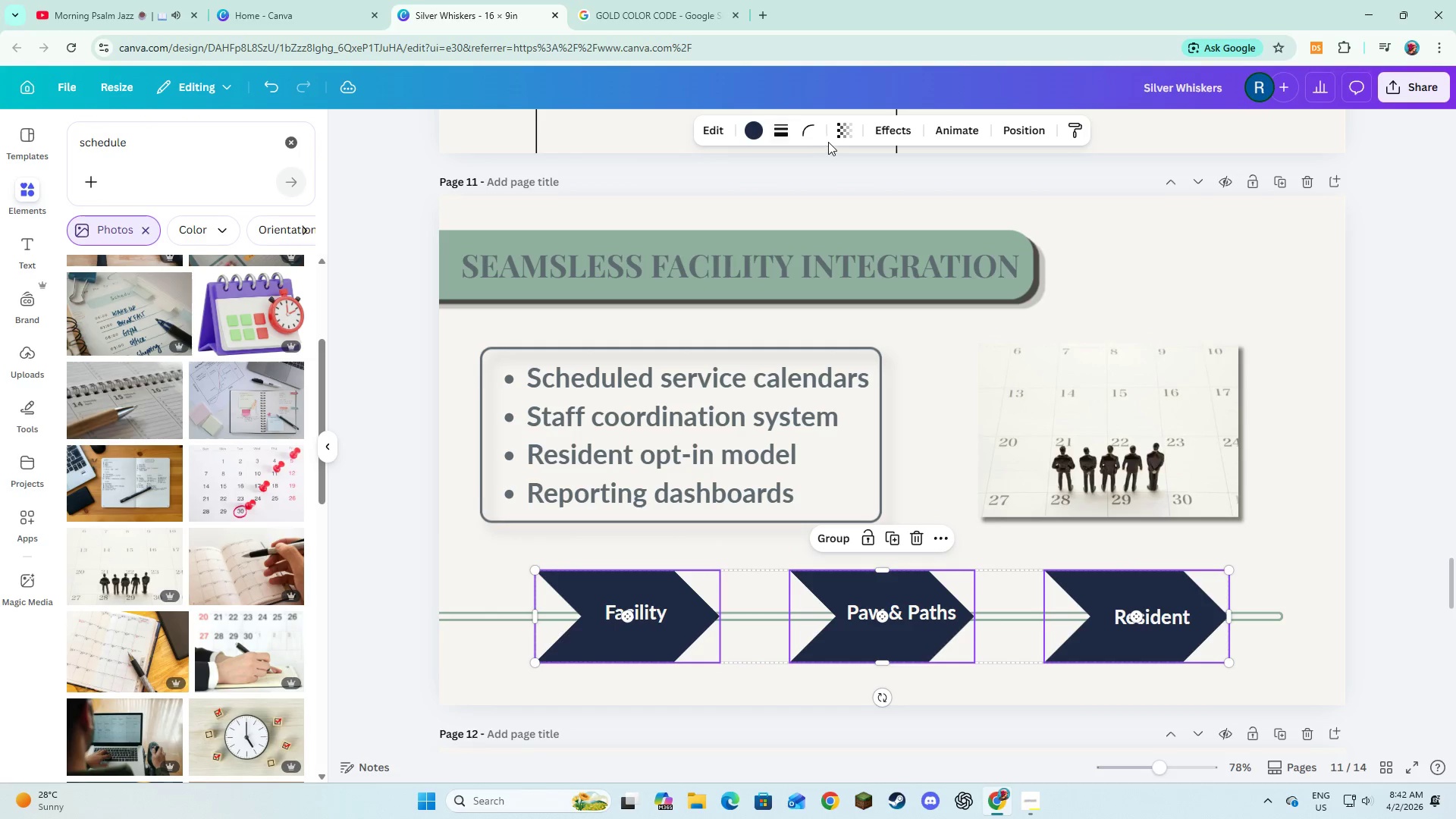 
left_click([893, 133])
 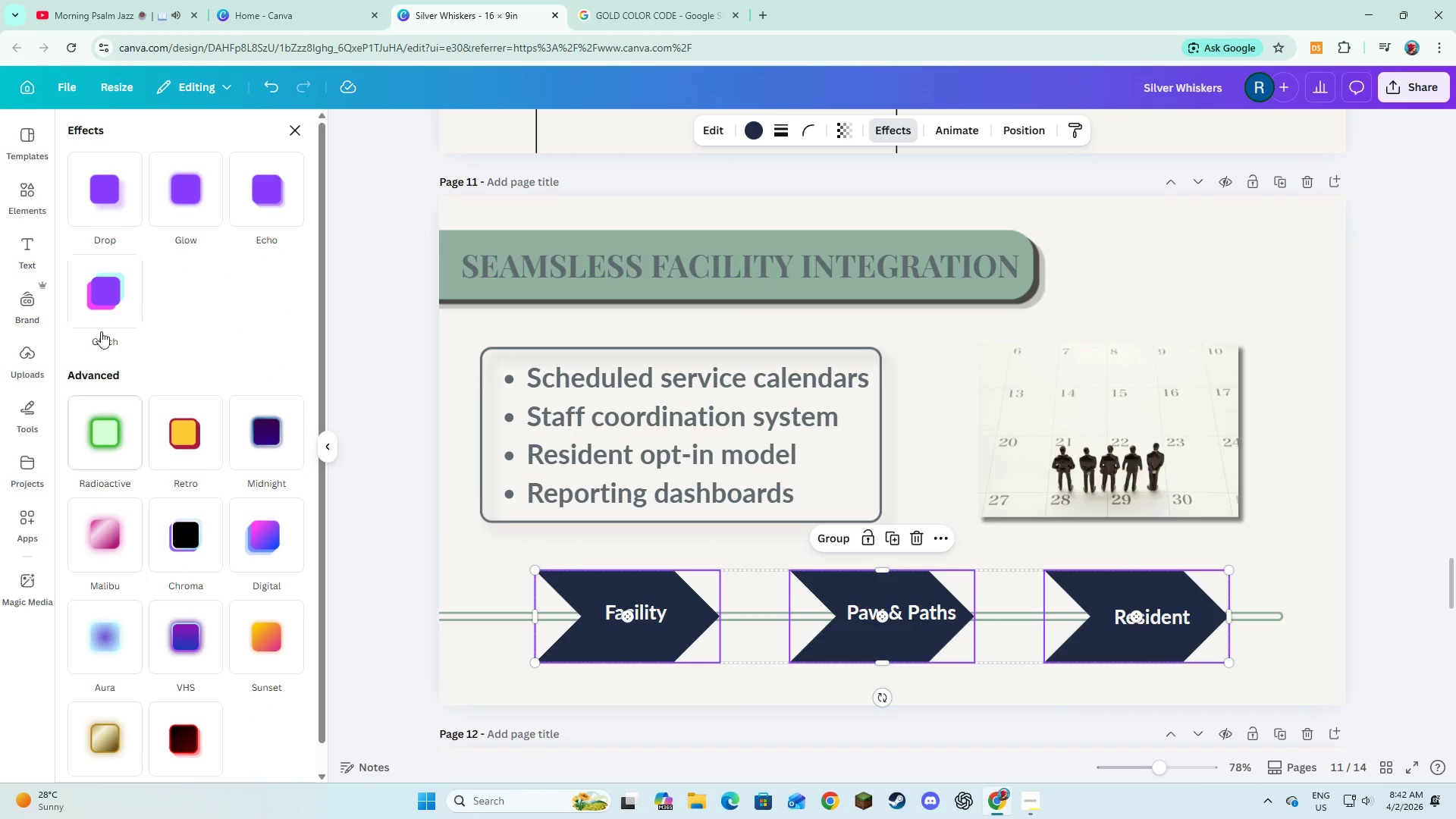 
left_click([85, 199])
 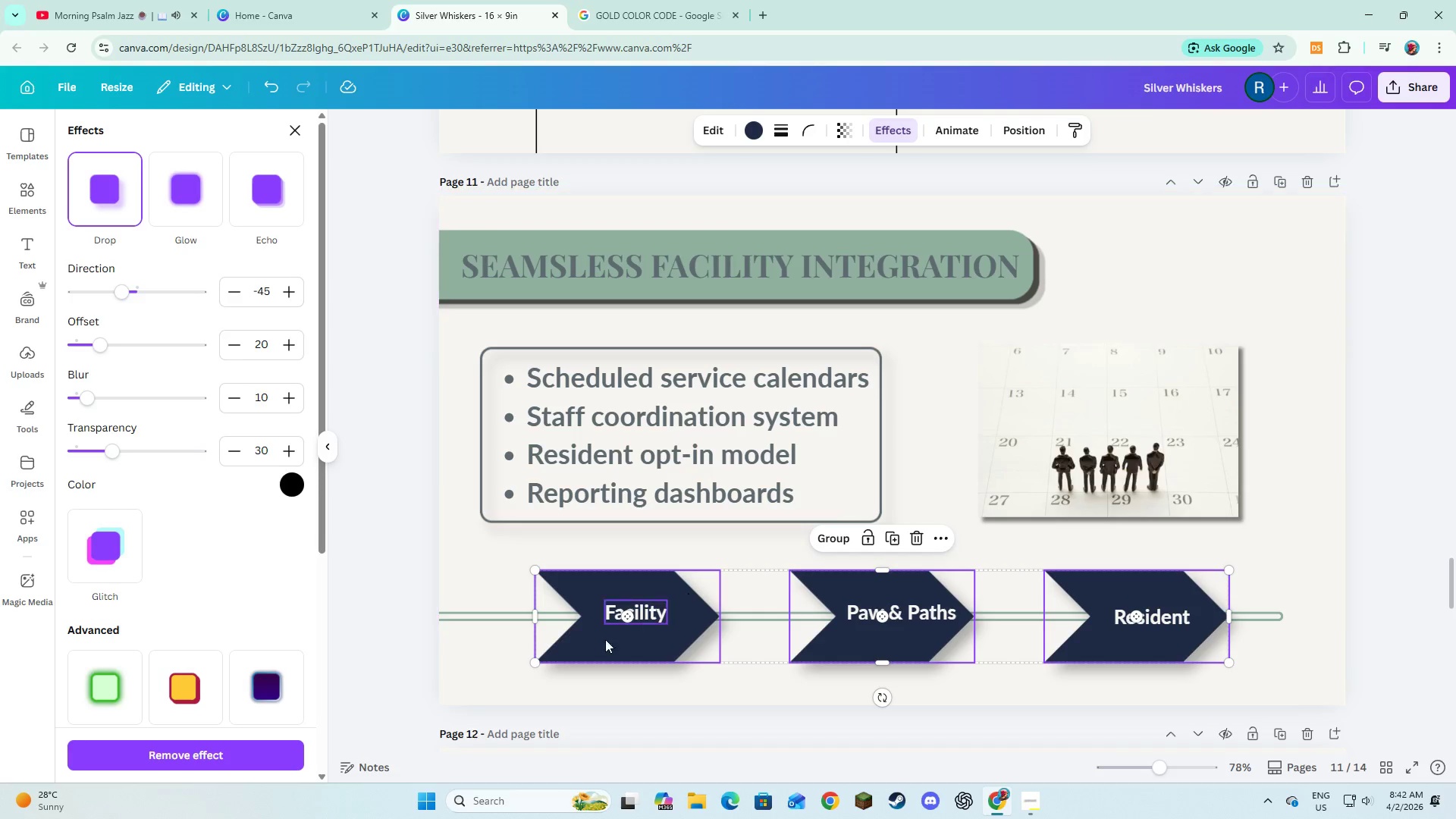 
scroll: coordinate [102, 331], scroll_direction: up, amount: 1.0
 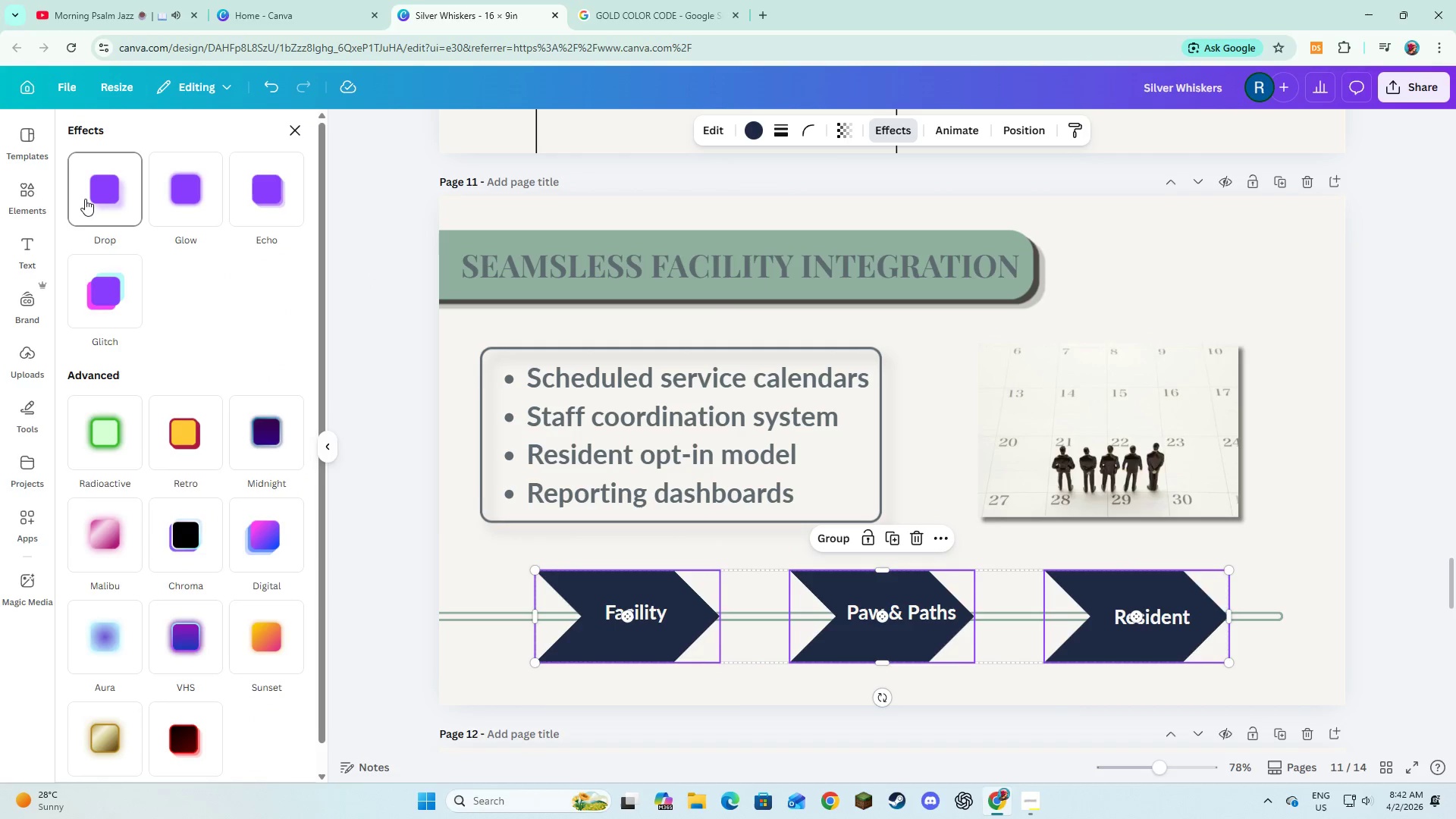 
left_click([485, 613])
 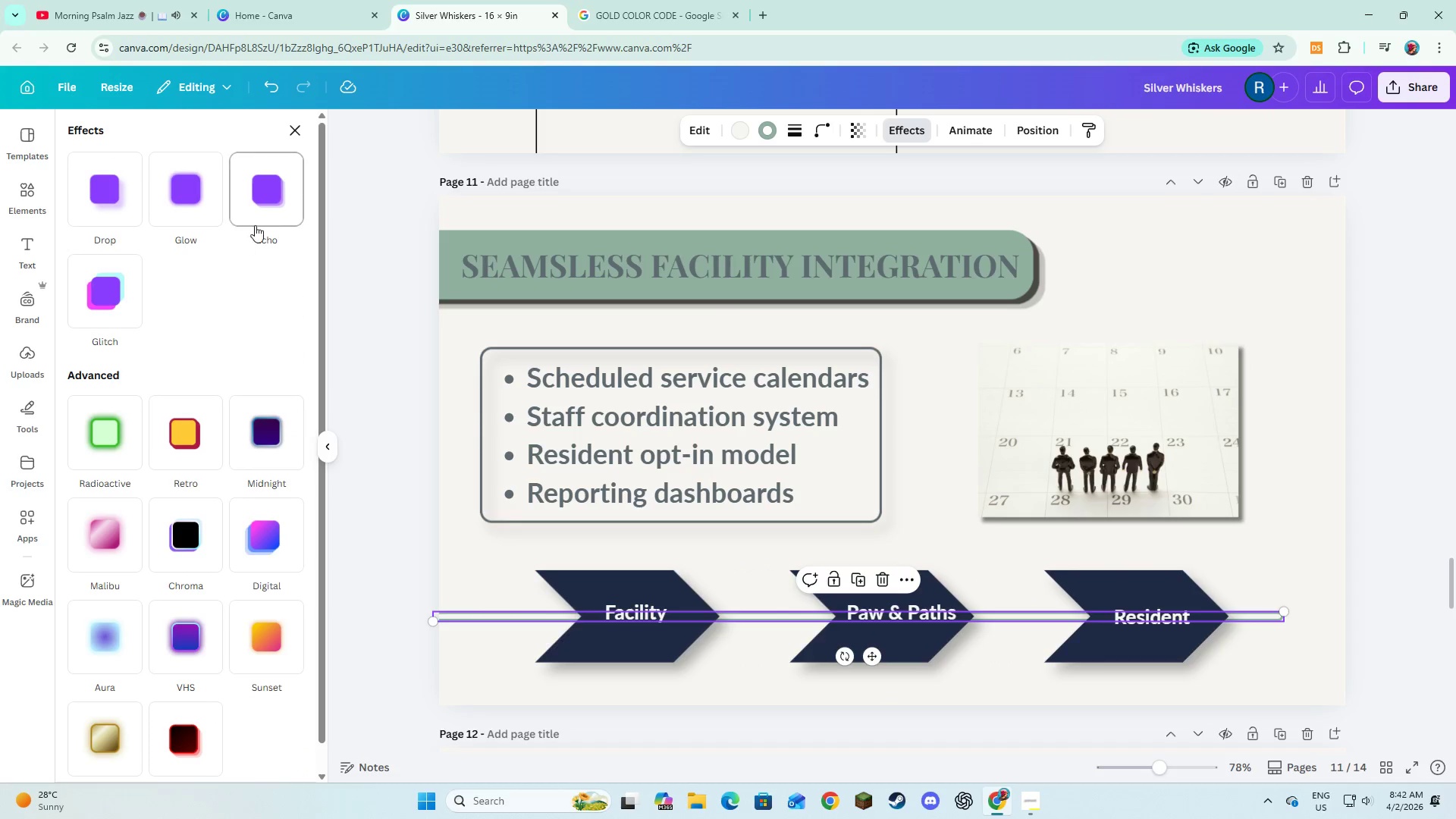 
left_click([276, 207])
 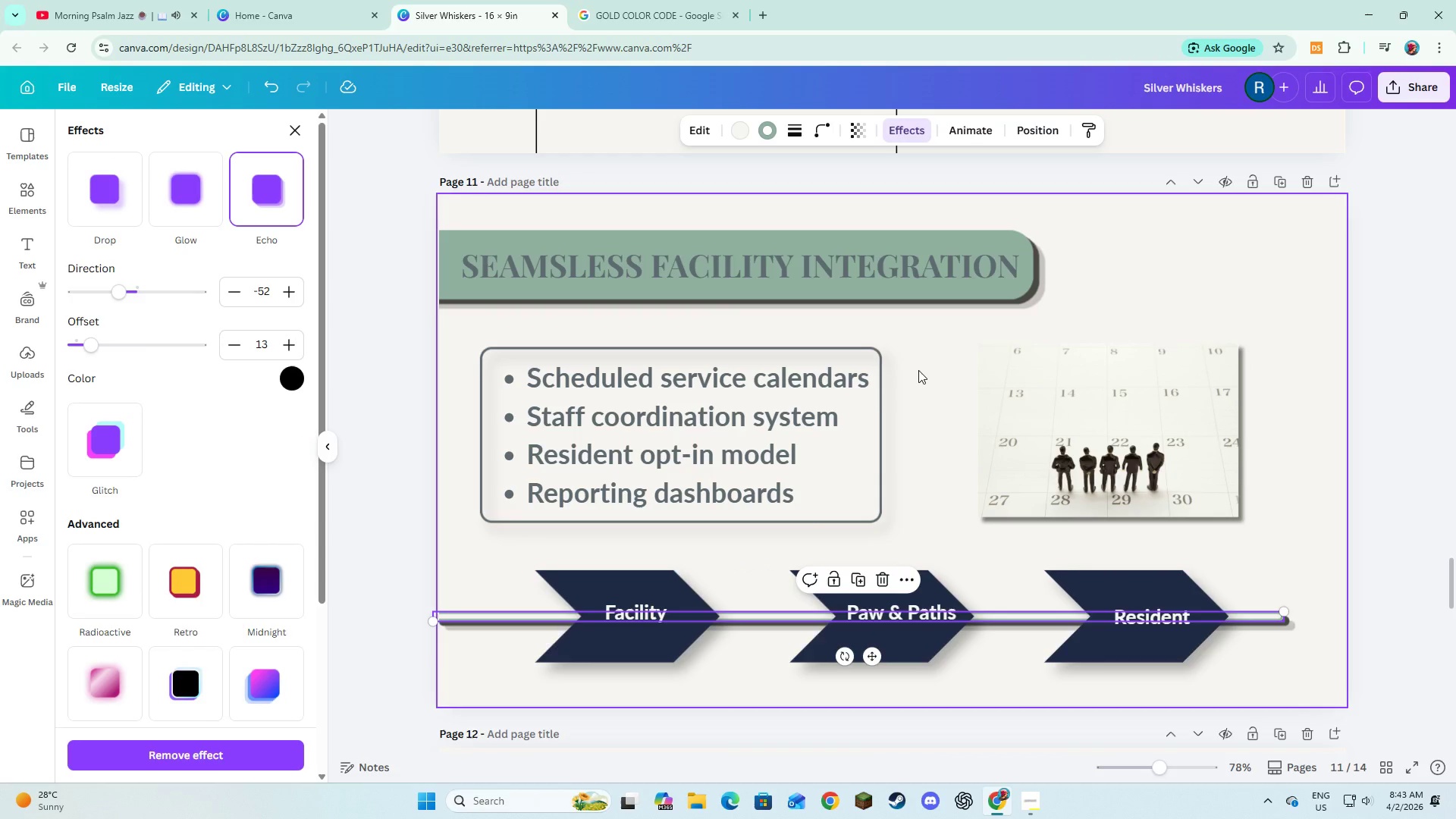 
left_click([918, 370])
 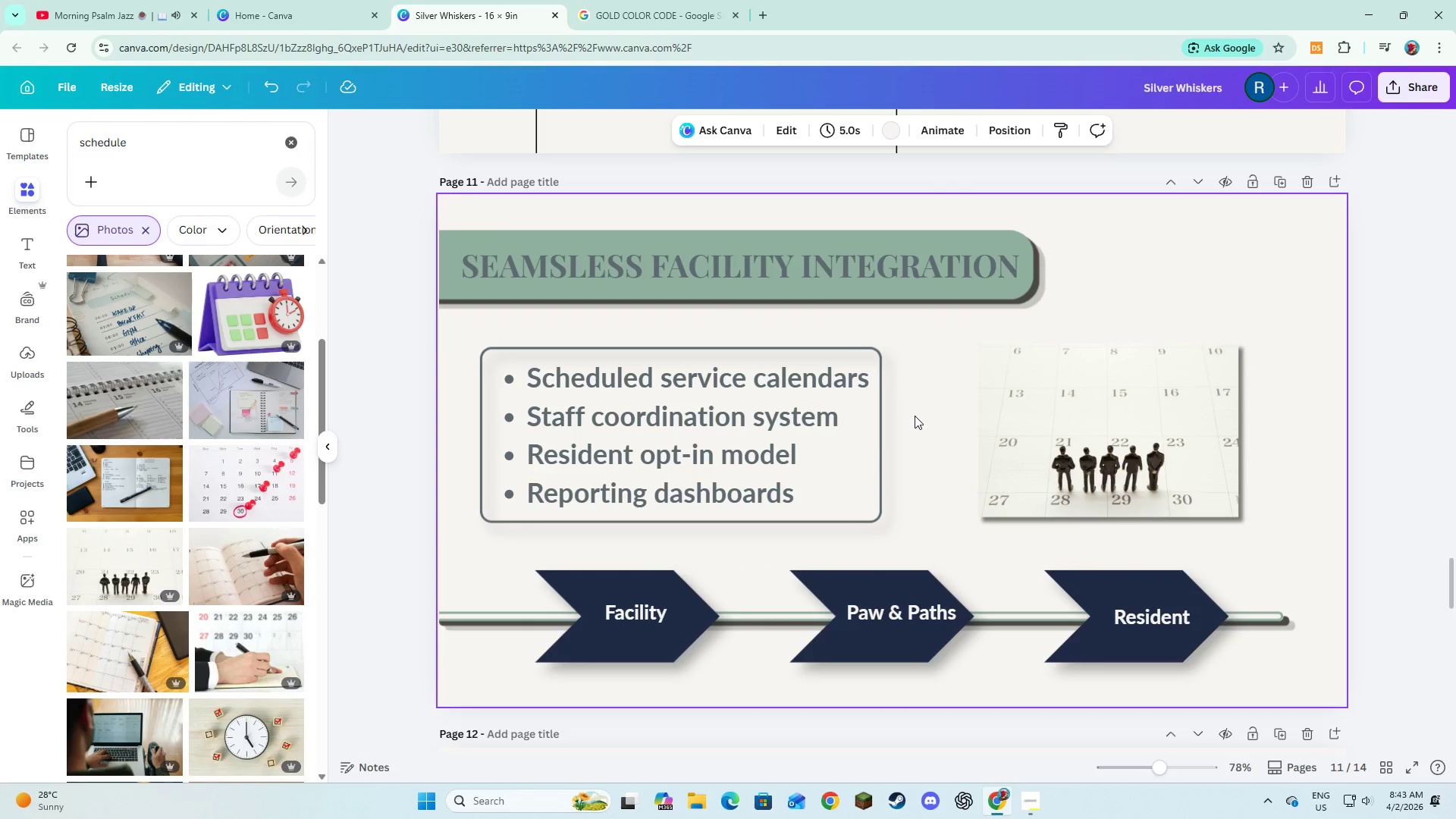 
scroll: coordinate [920, 410], scroll_direction: up, amount: 6.0
 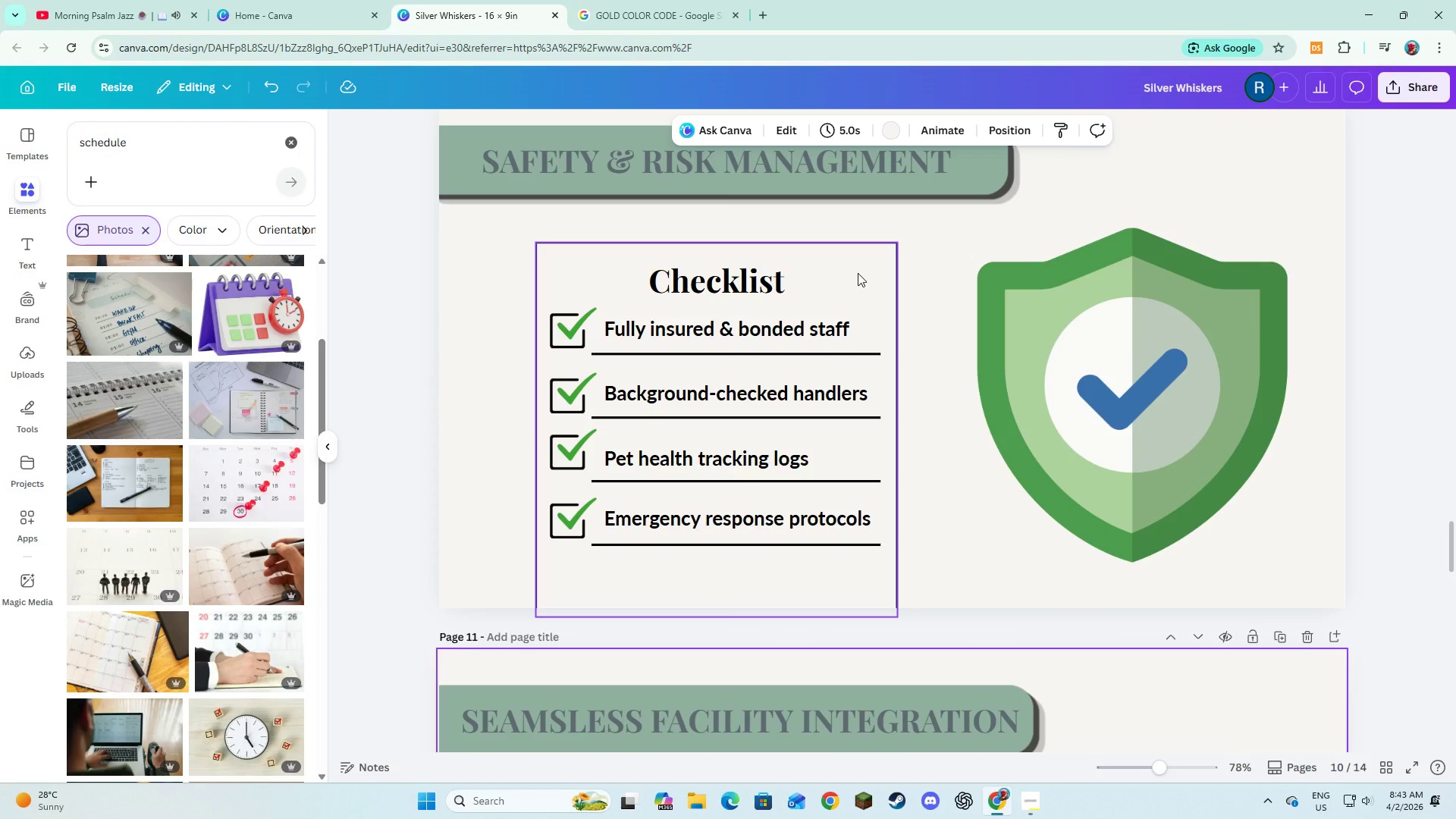 
left_click([858, 273])
 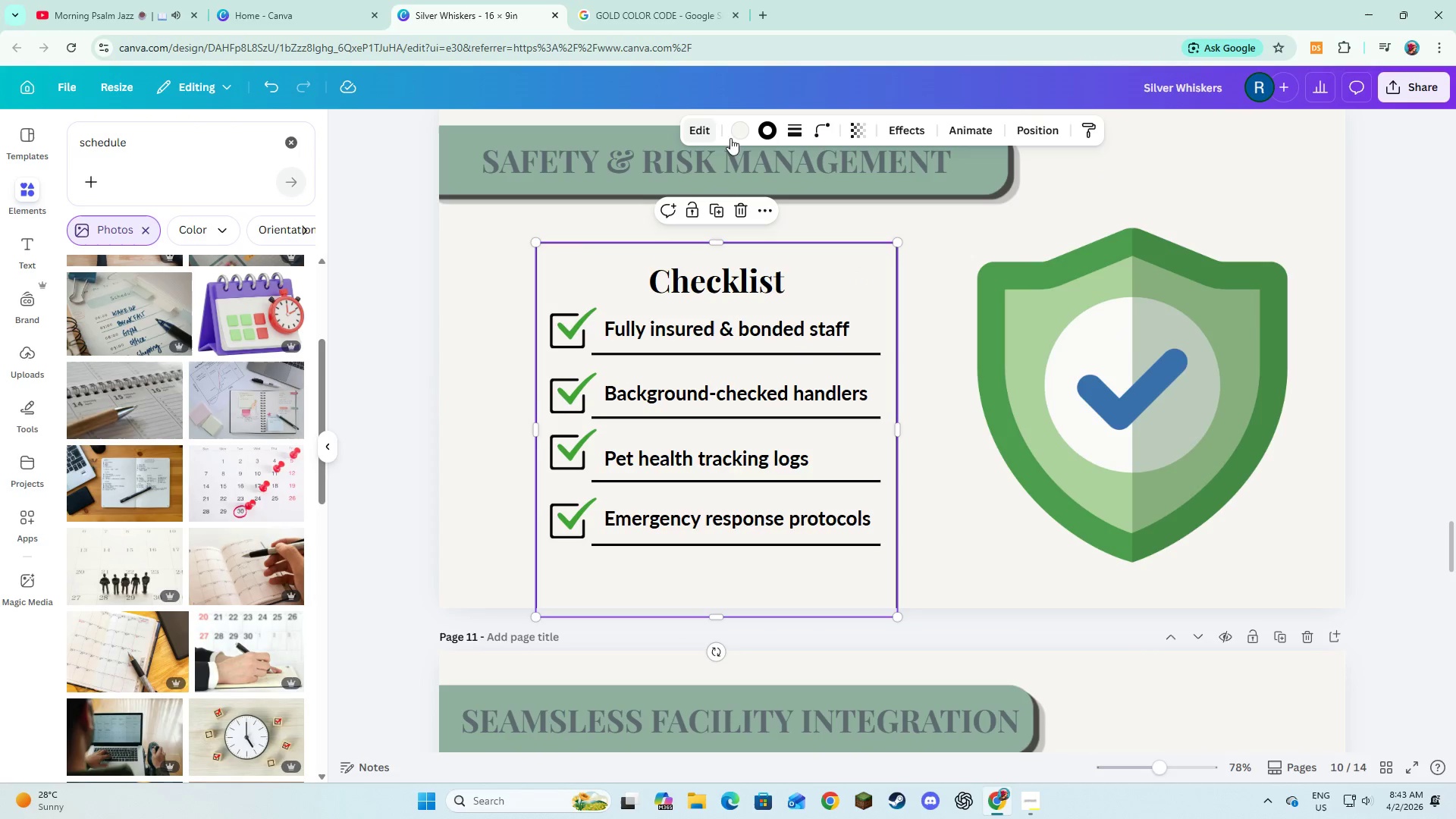 
left_click([899, 133])
 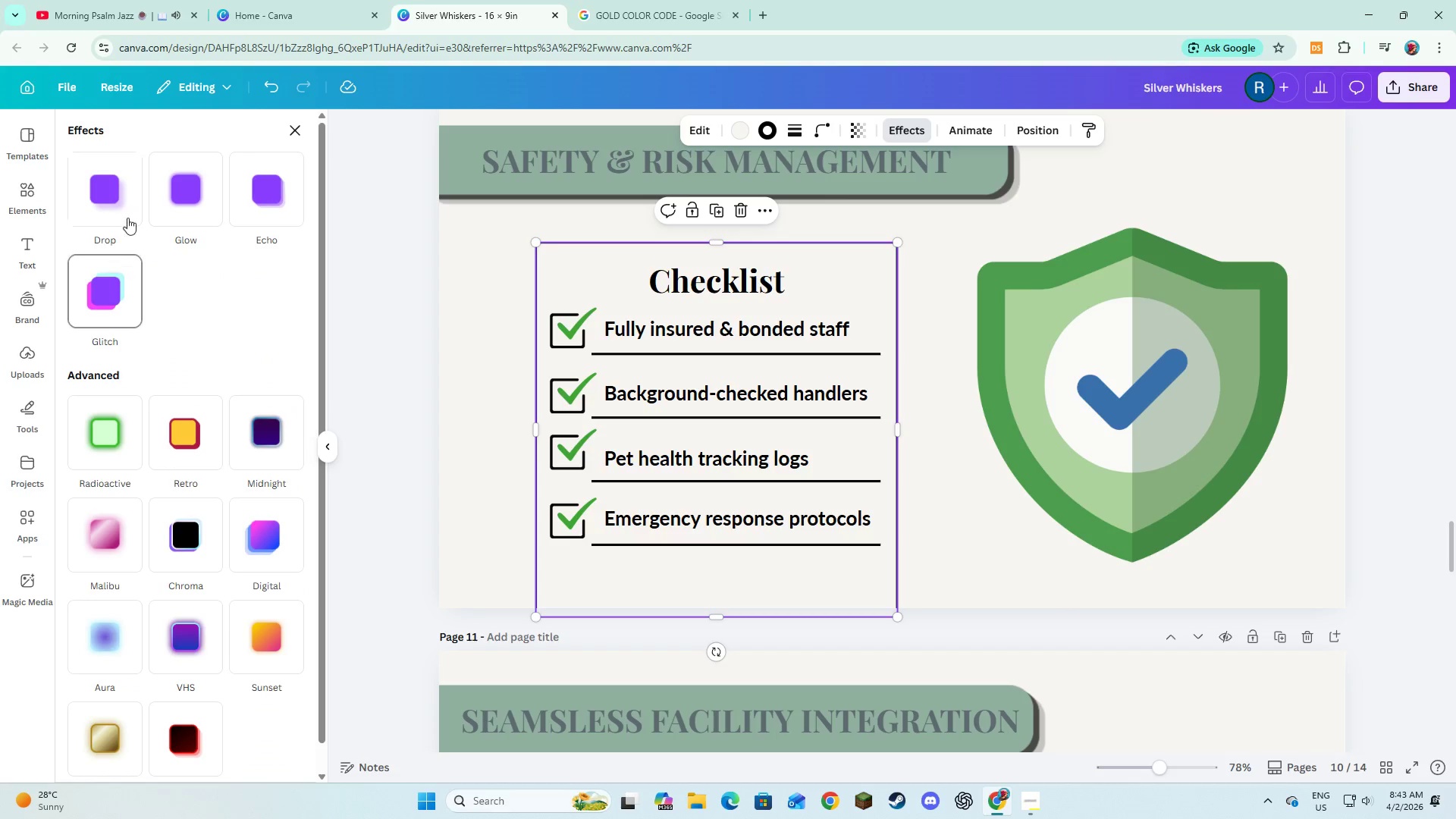 
left_click([122, 204])
 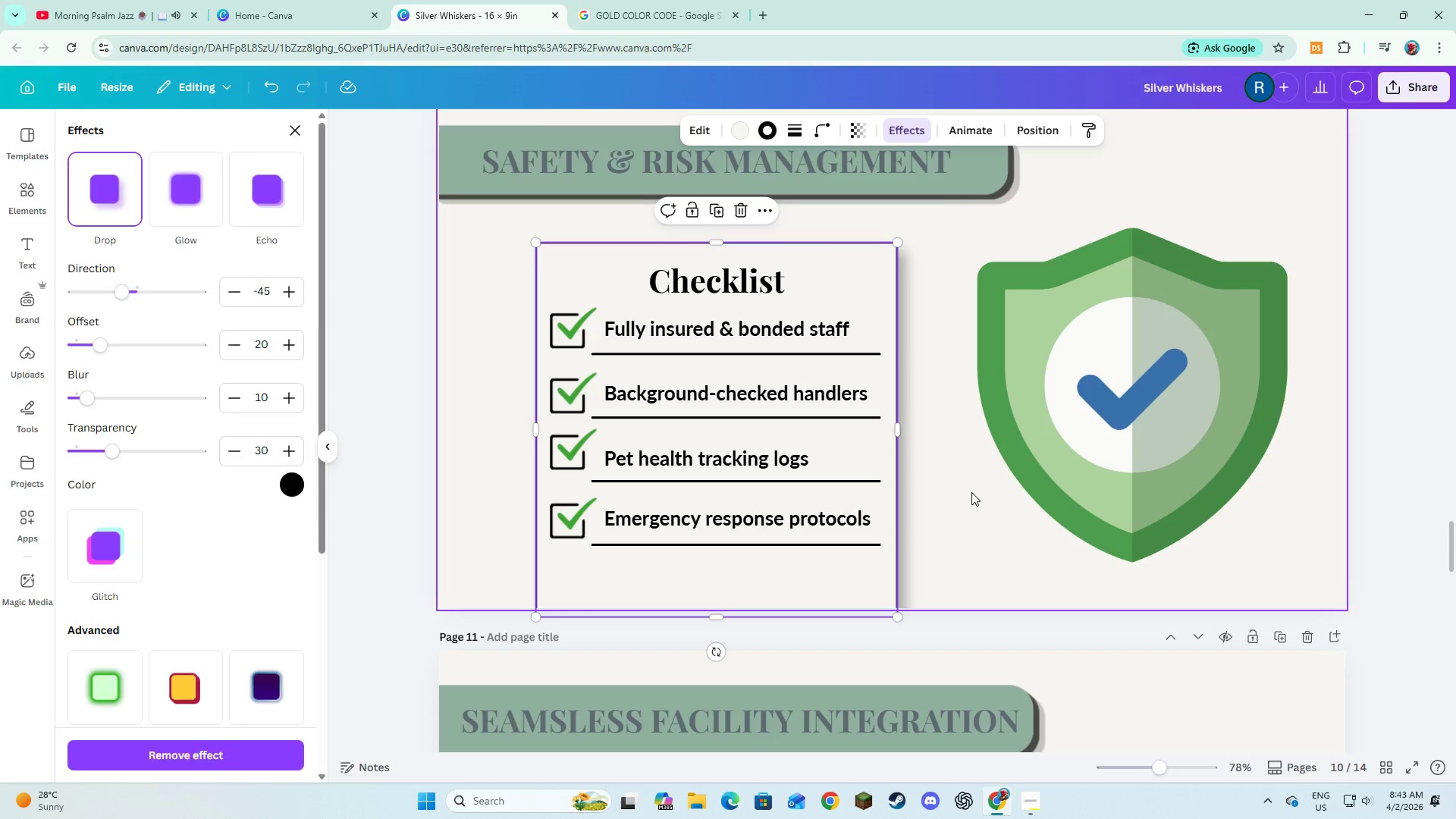 
double_click([1081, 412])
 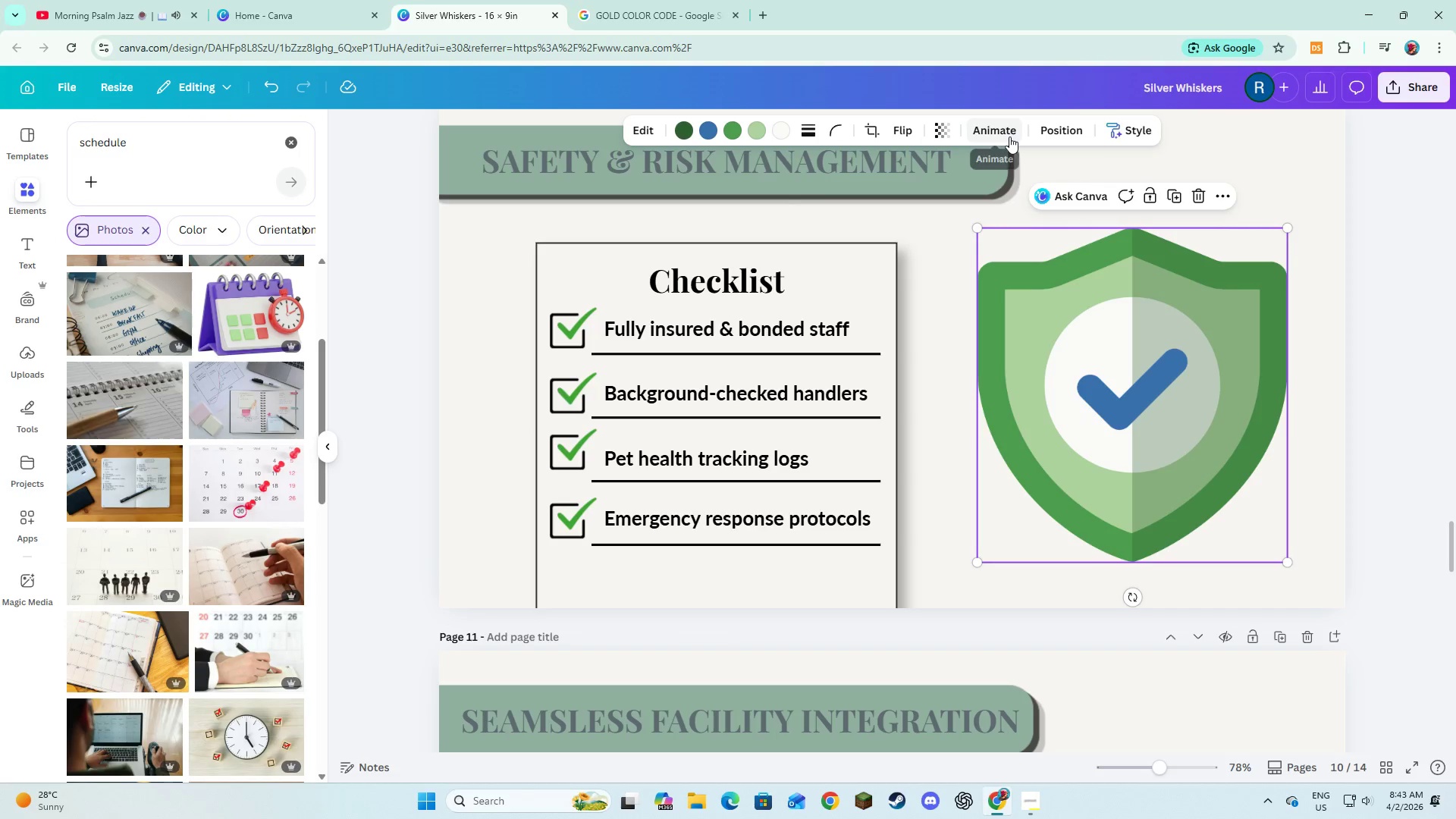 
left_click([1152, 397])
 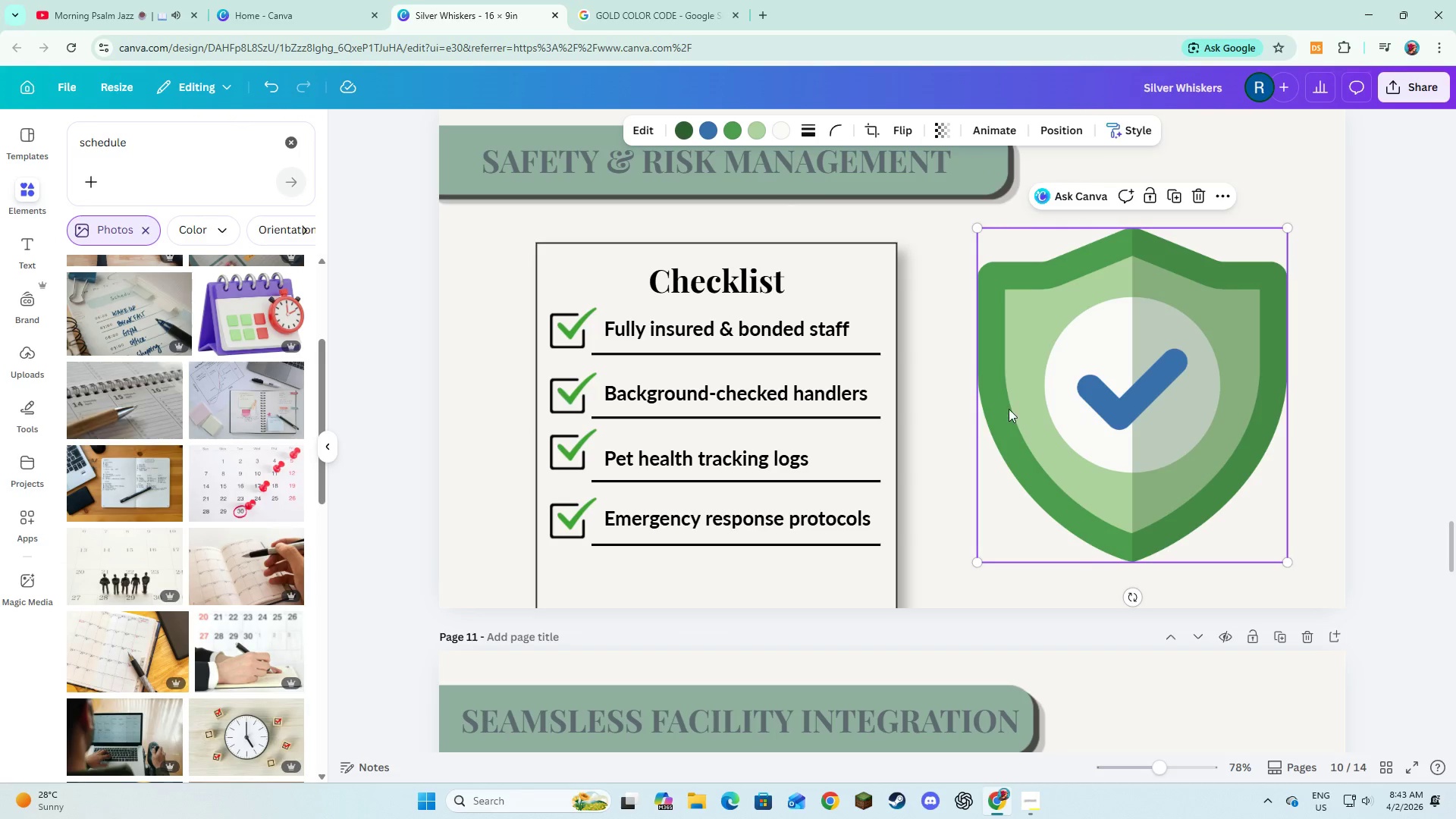 
left_click([654, 131])
 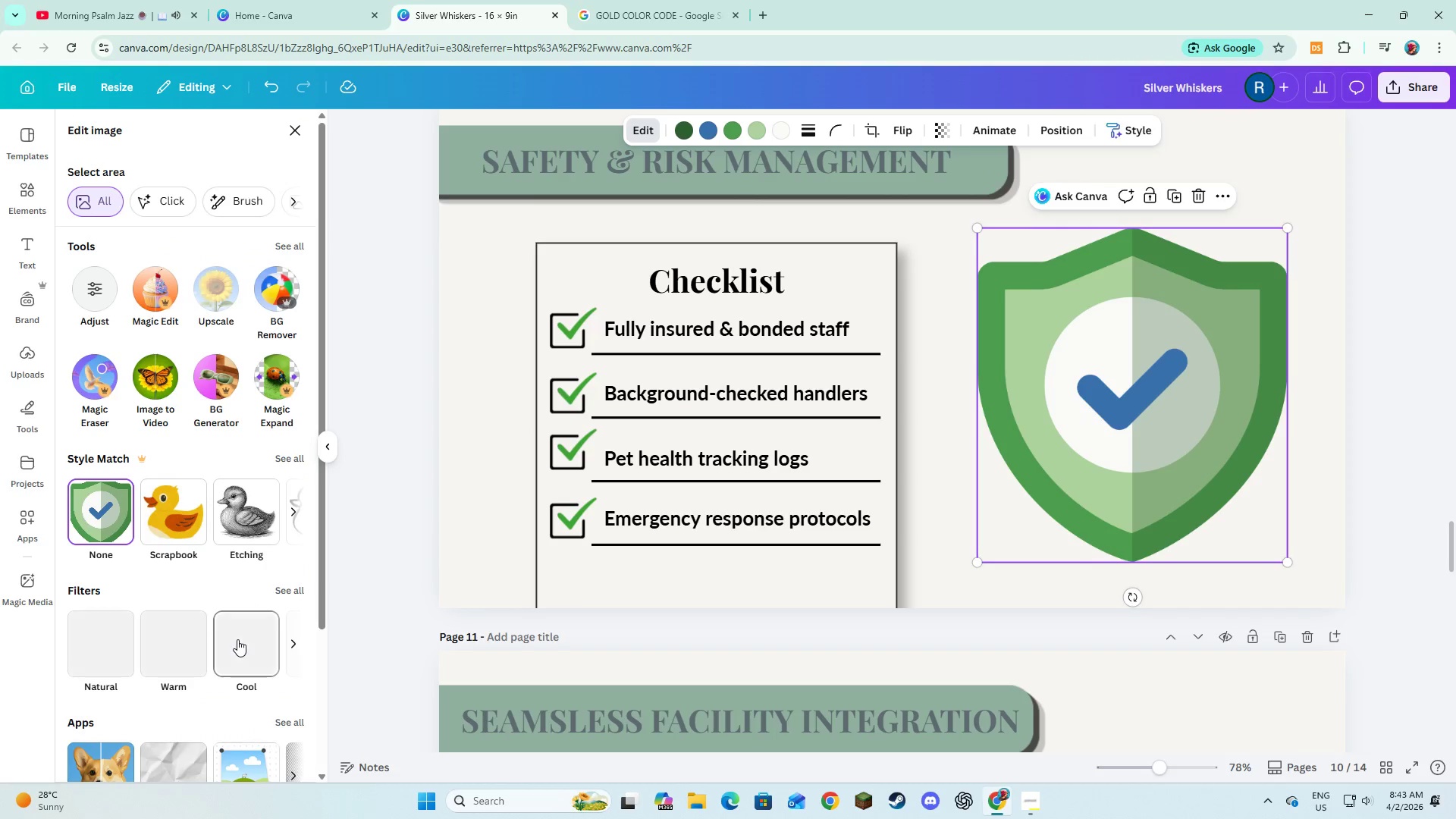 
scroll: coordinate [237, 639], scroll_direction: down, amount: 7.0
 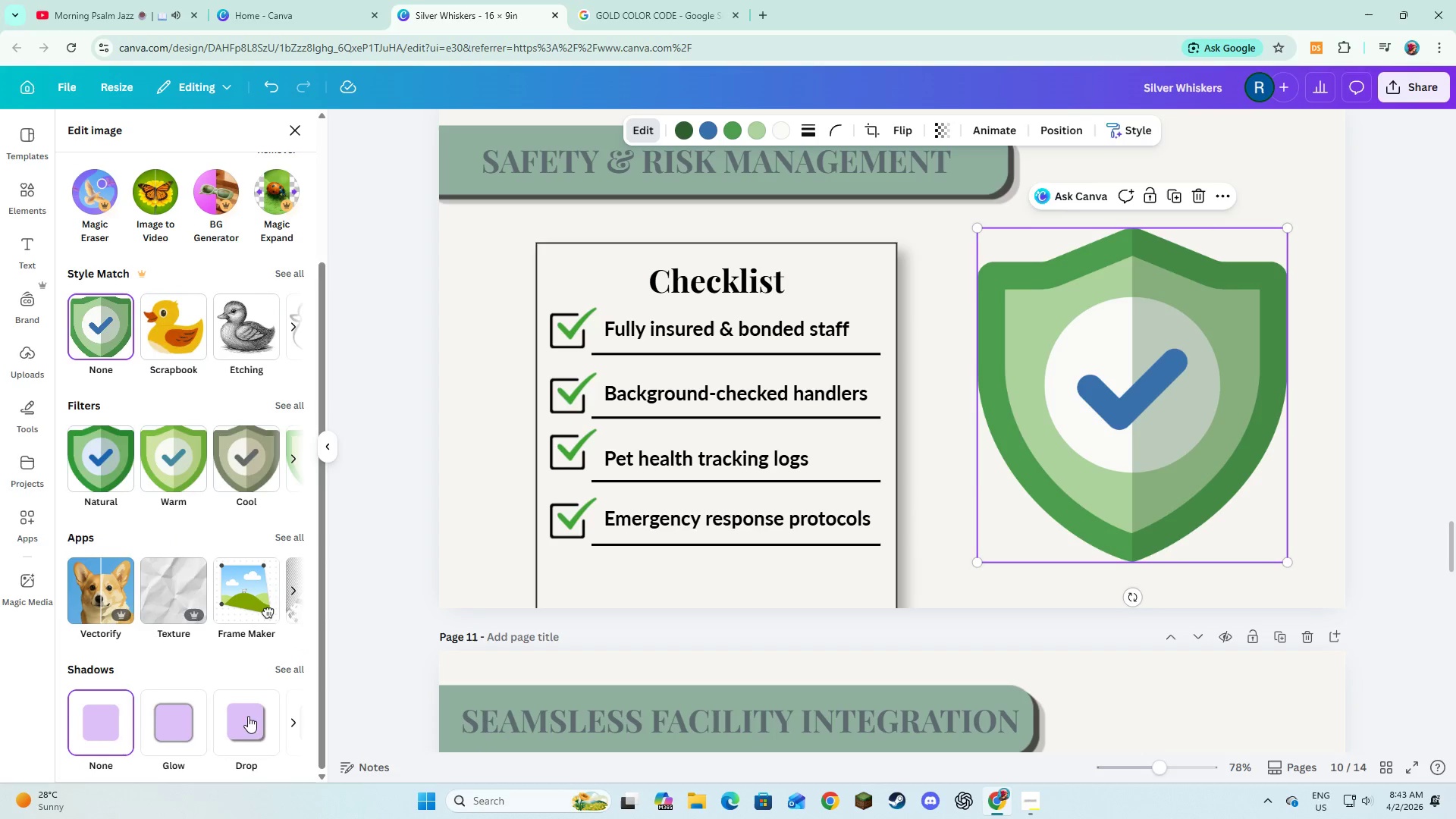 
left_click([243, 730])
 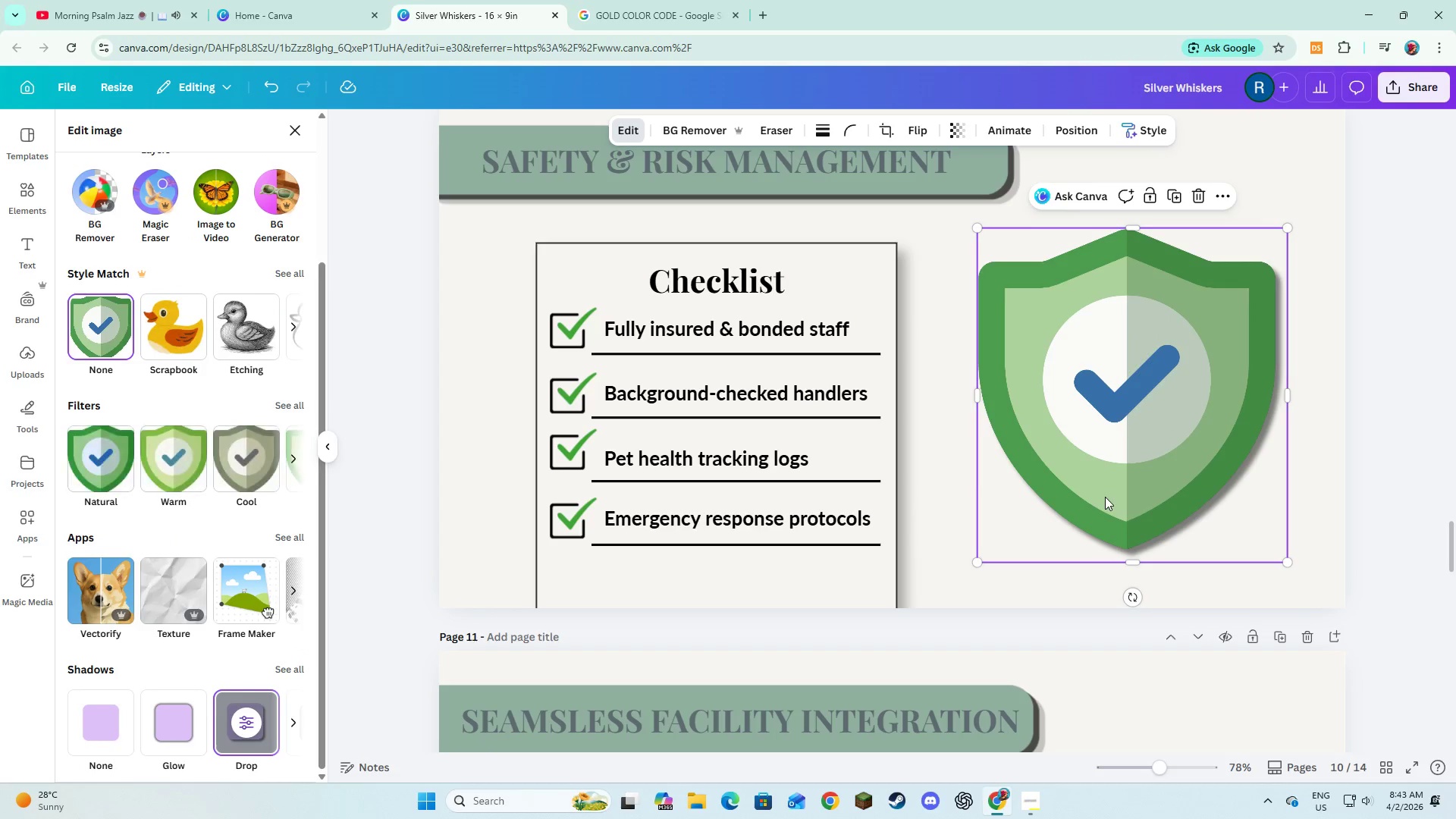 
left_click([1398, 481])
 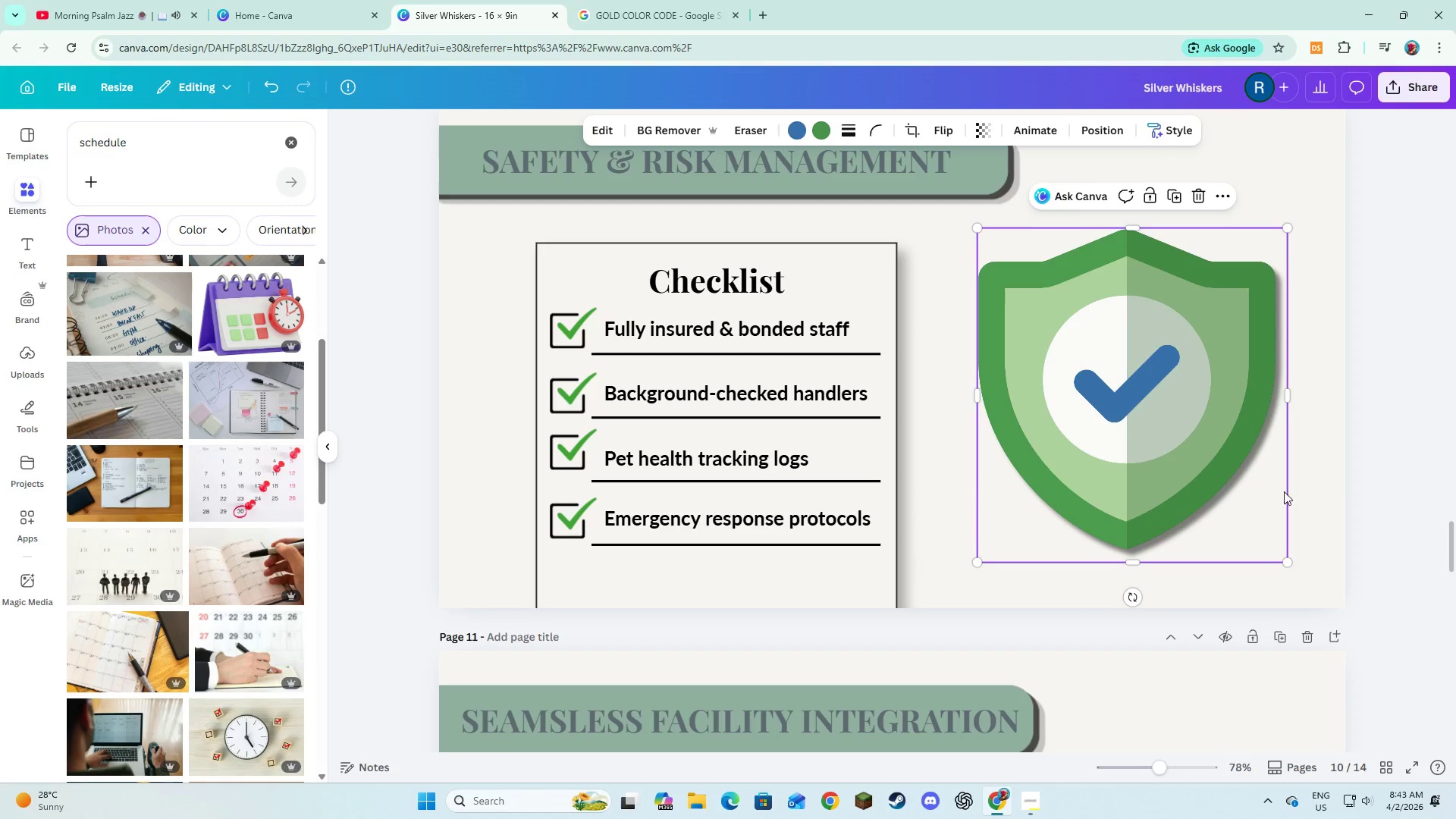 
left_click([1358, 475])
 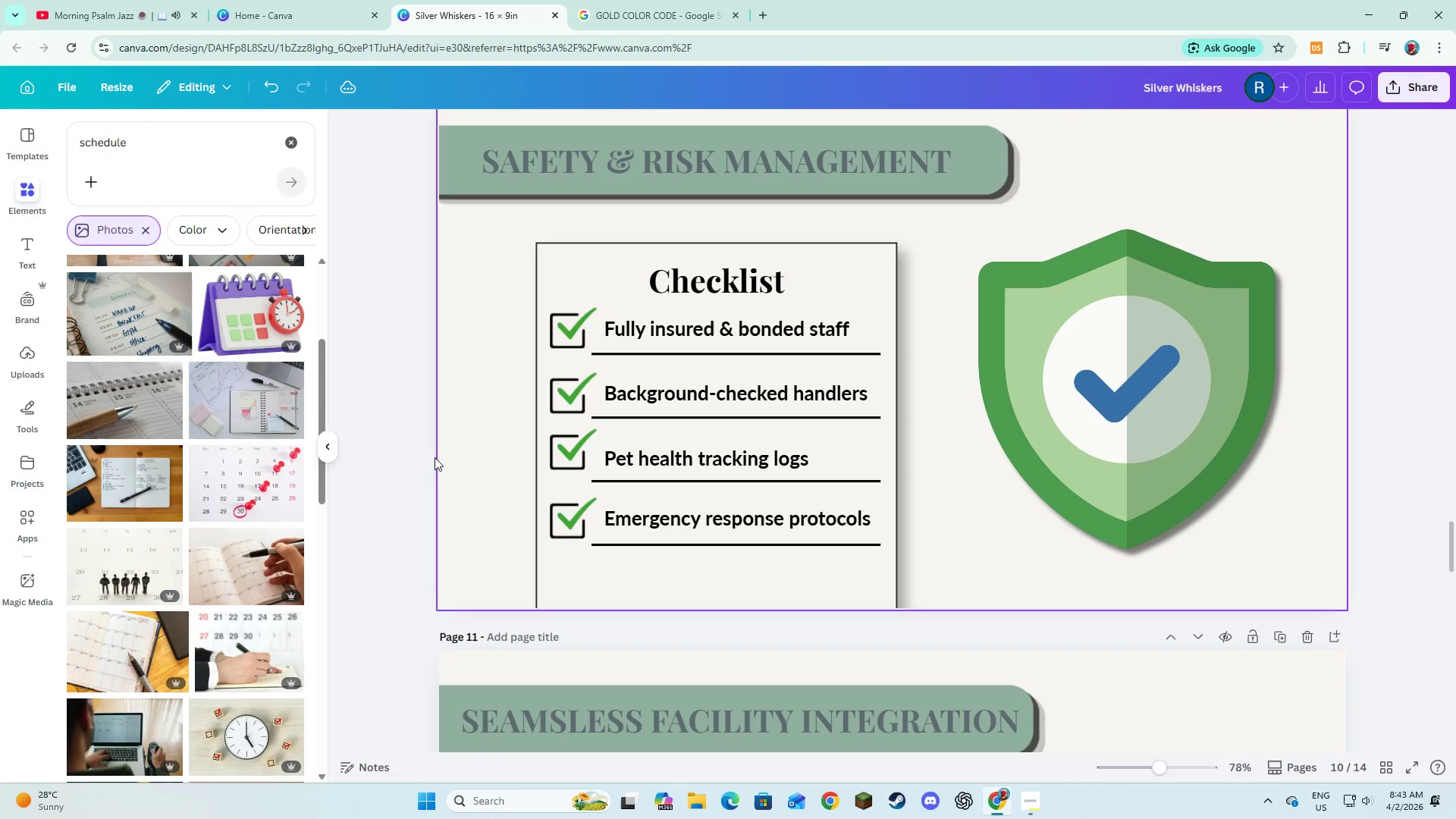 
left_click([328, 451])
 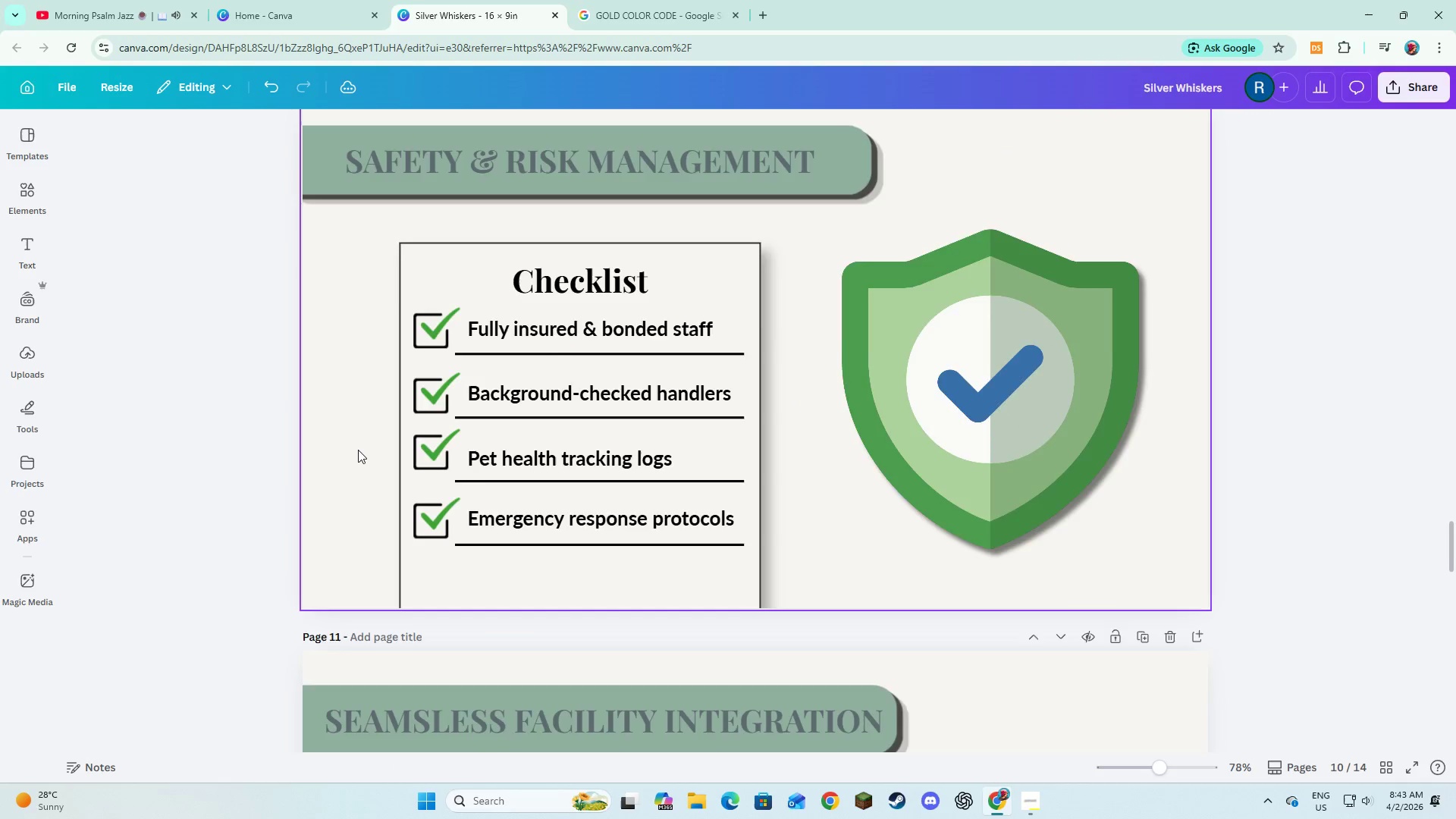 
scroll: coordinate [787, 481], scroll_direction: up, amount: 12.0
 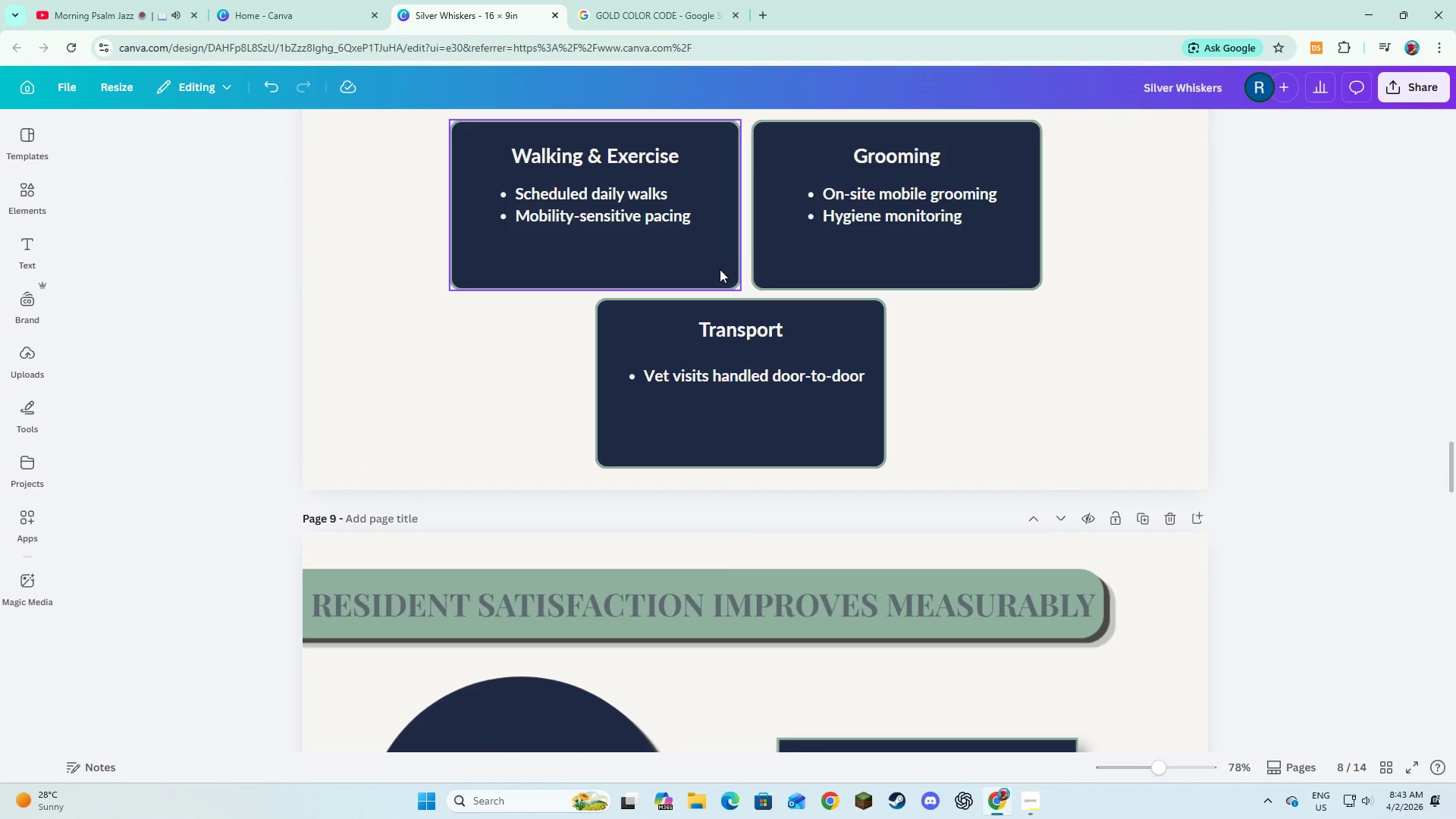 
left_click([718, 273])
 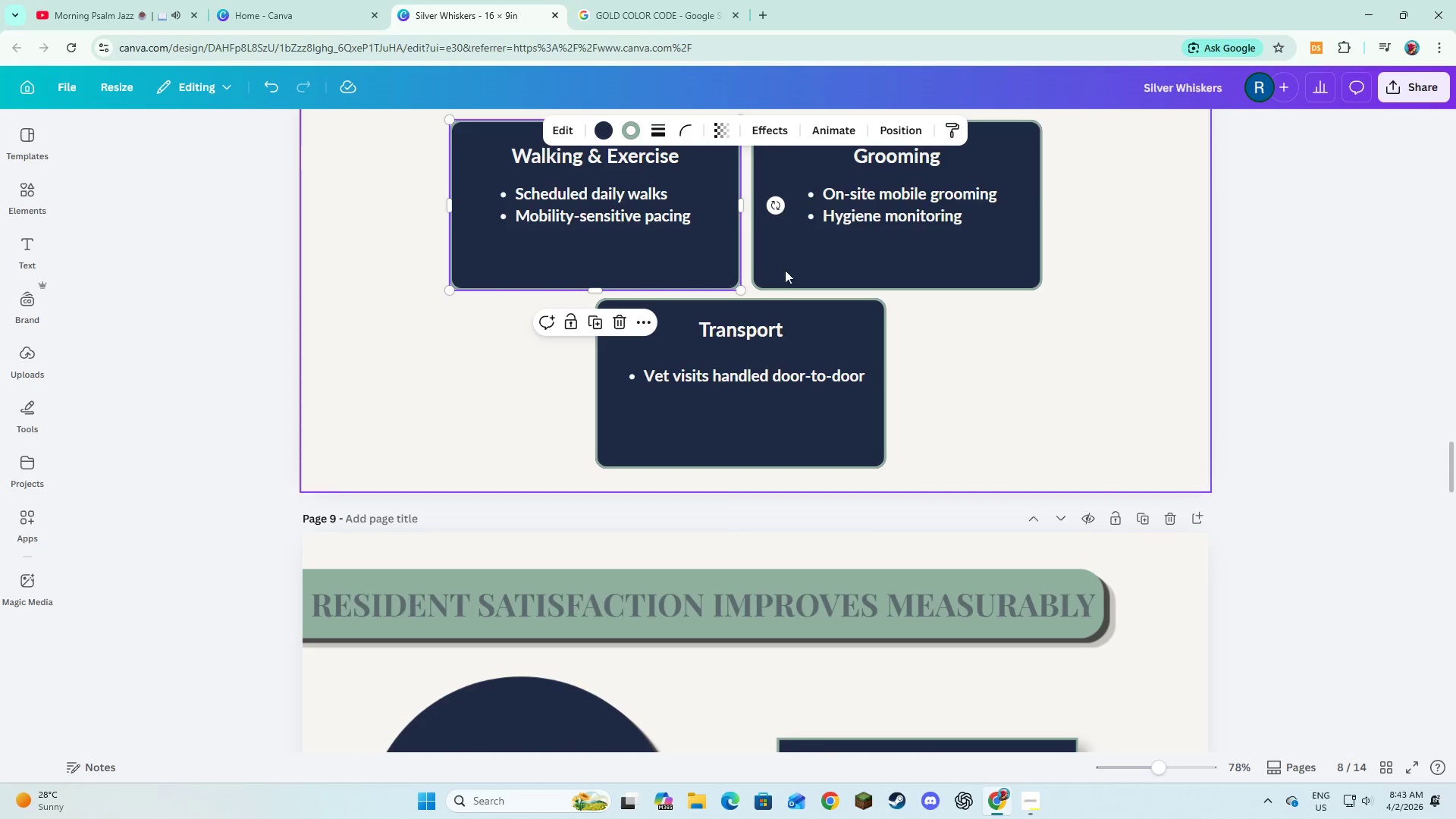 
hold_key(key=ShiftLeft, duration=1.17)
double_click([799, 270])
 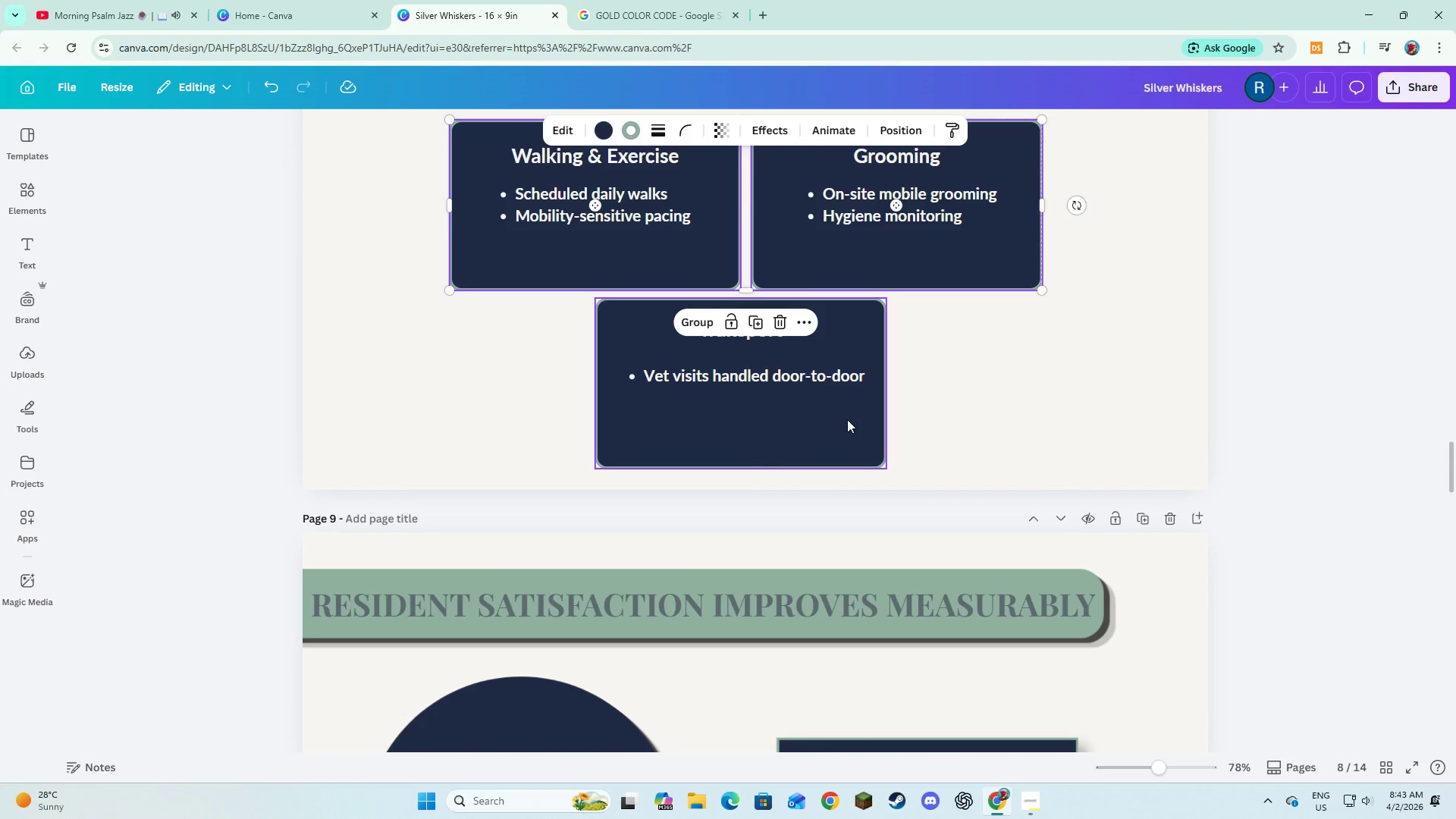 
left_click([847, 419])
 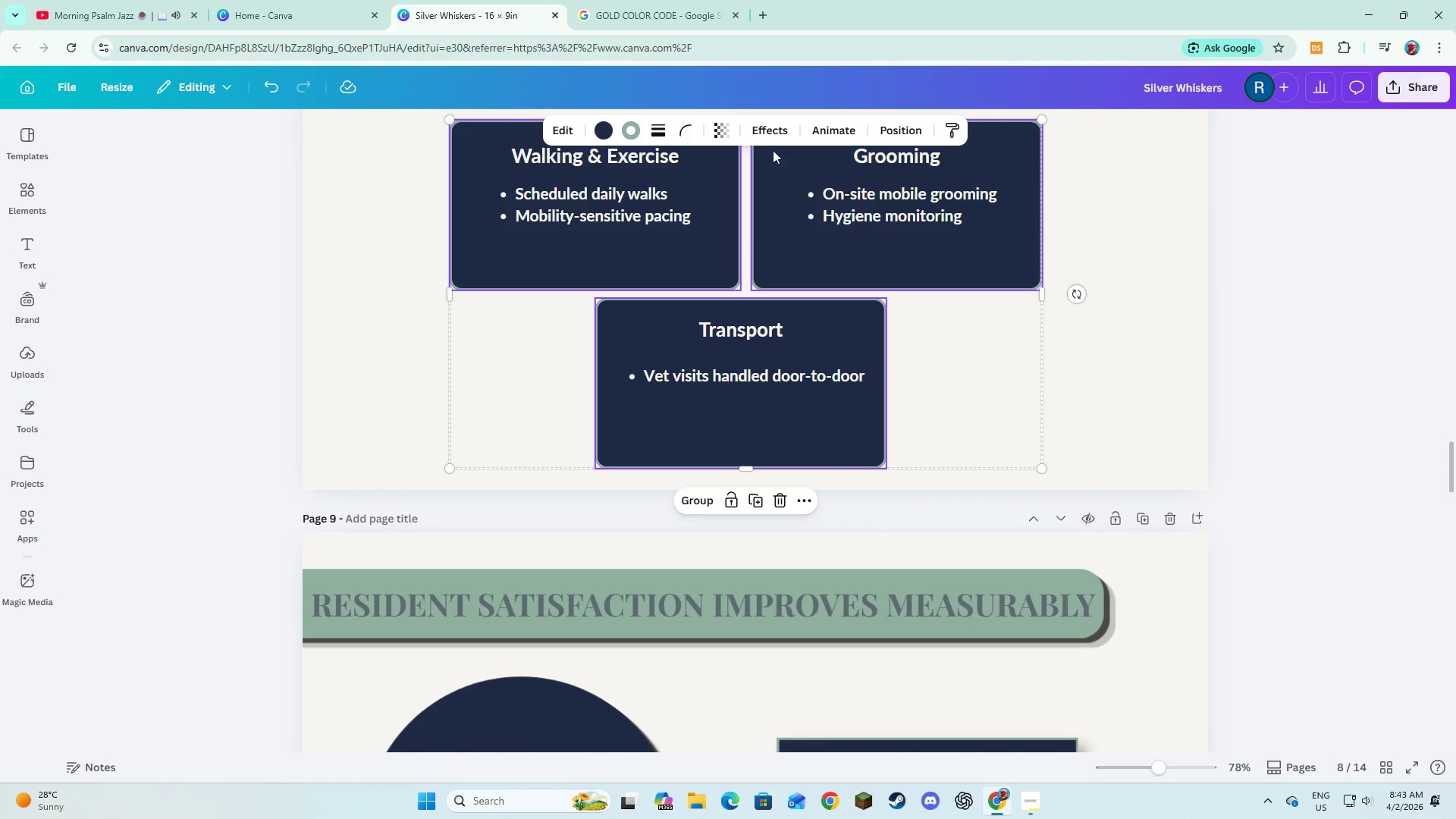 
left_click([775, 130])
 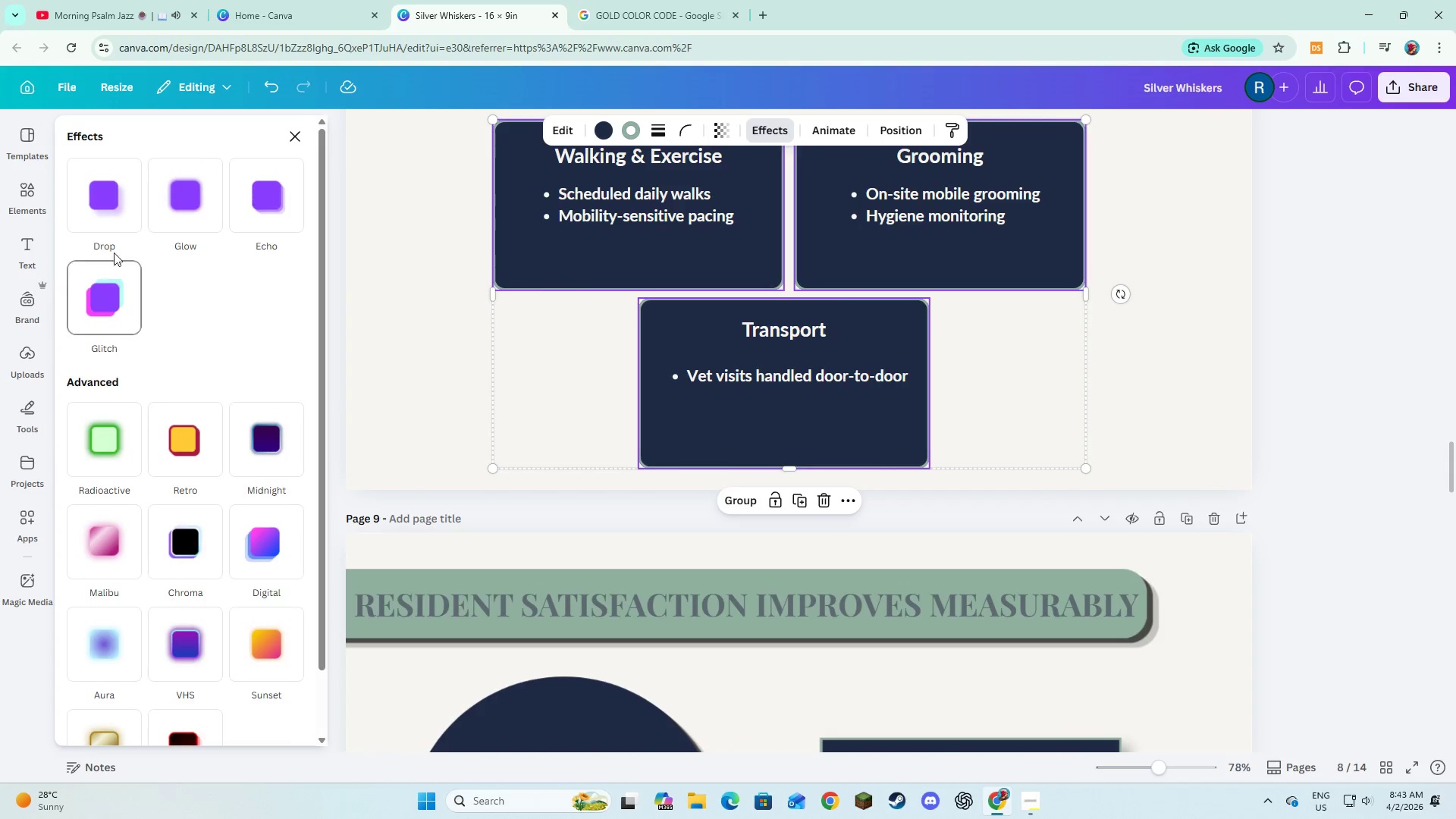 
left_click([107, 214])
 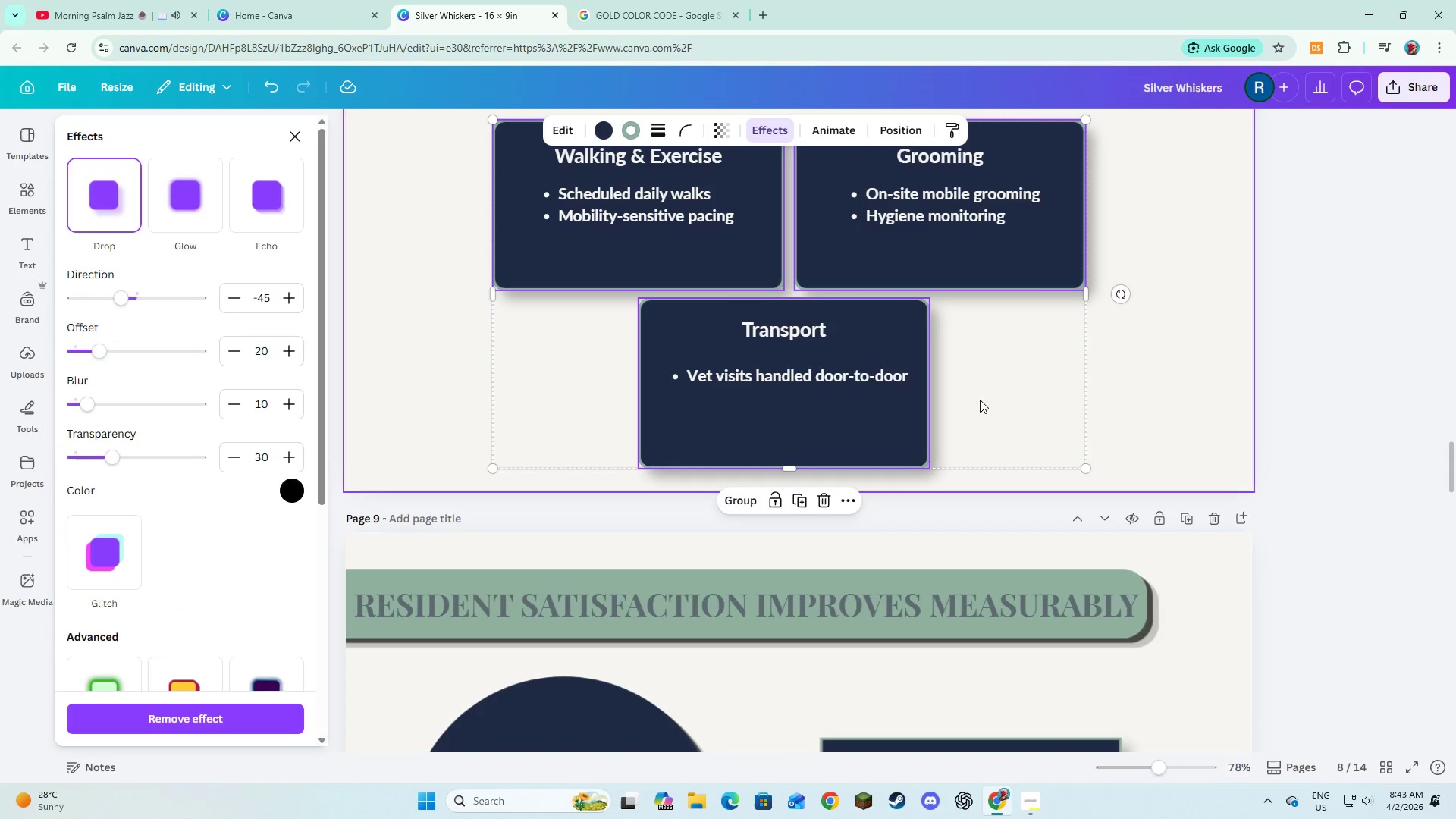 
left_click([1084, 400])
 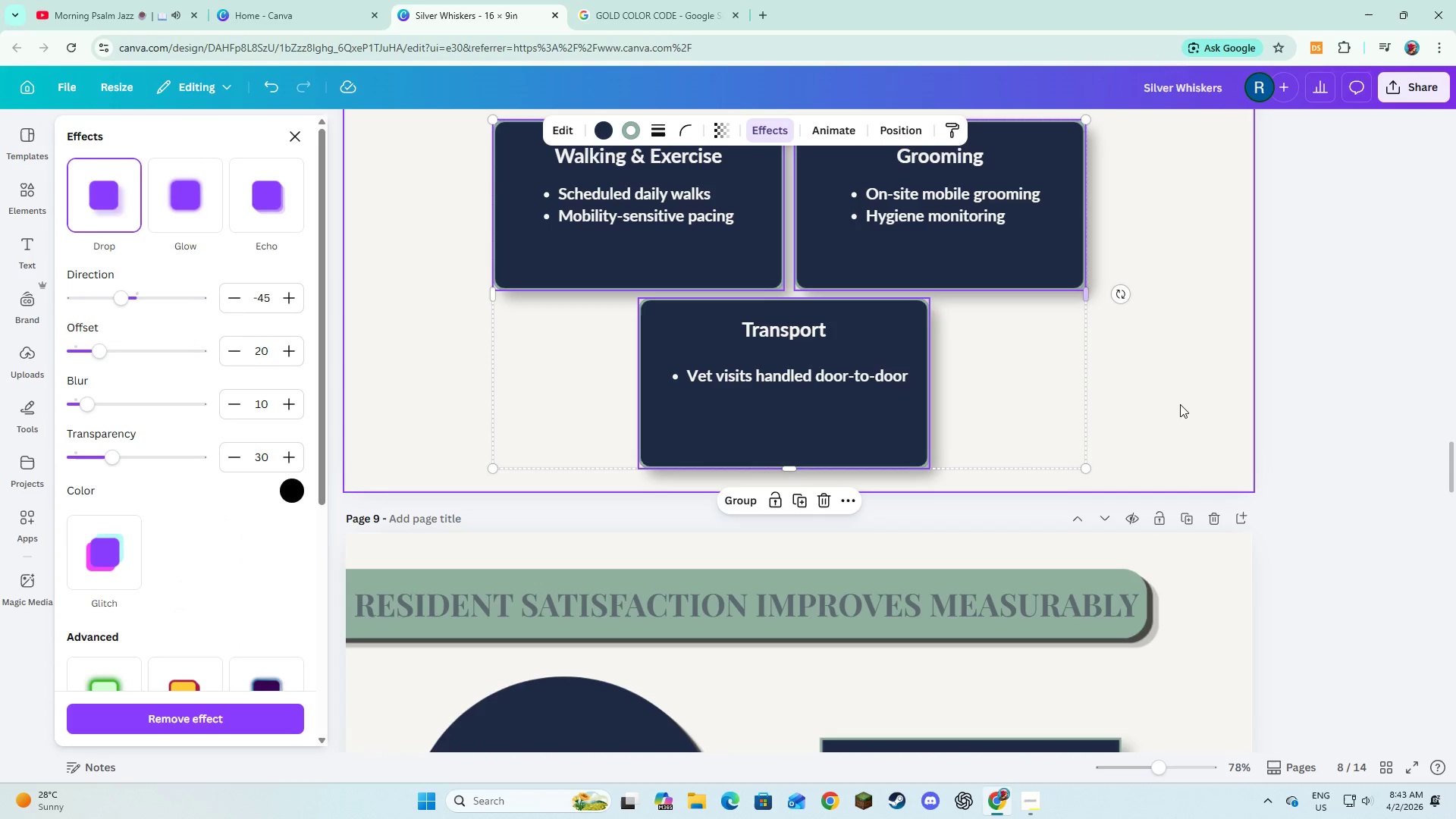 
left_click([1180, 404])
 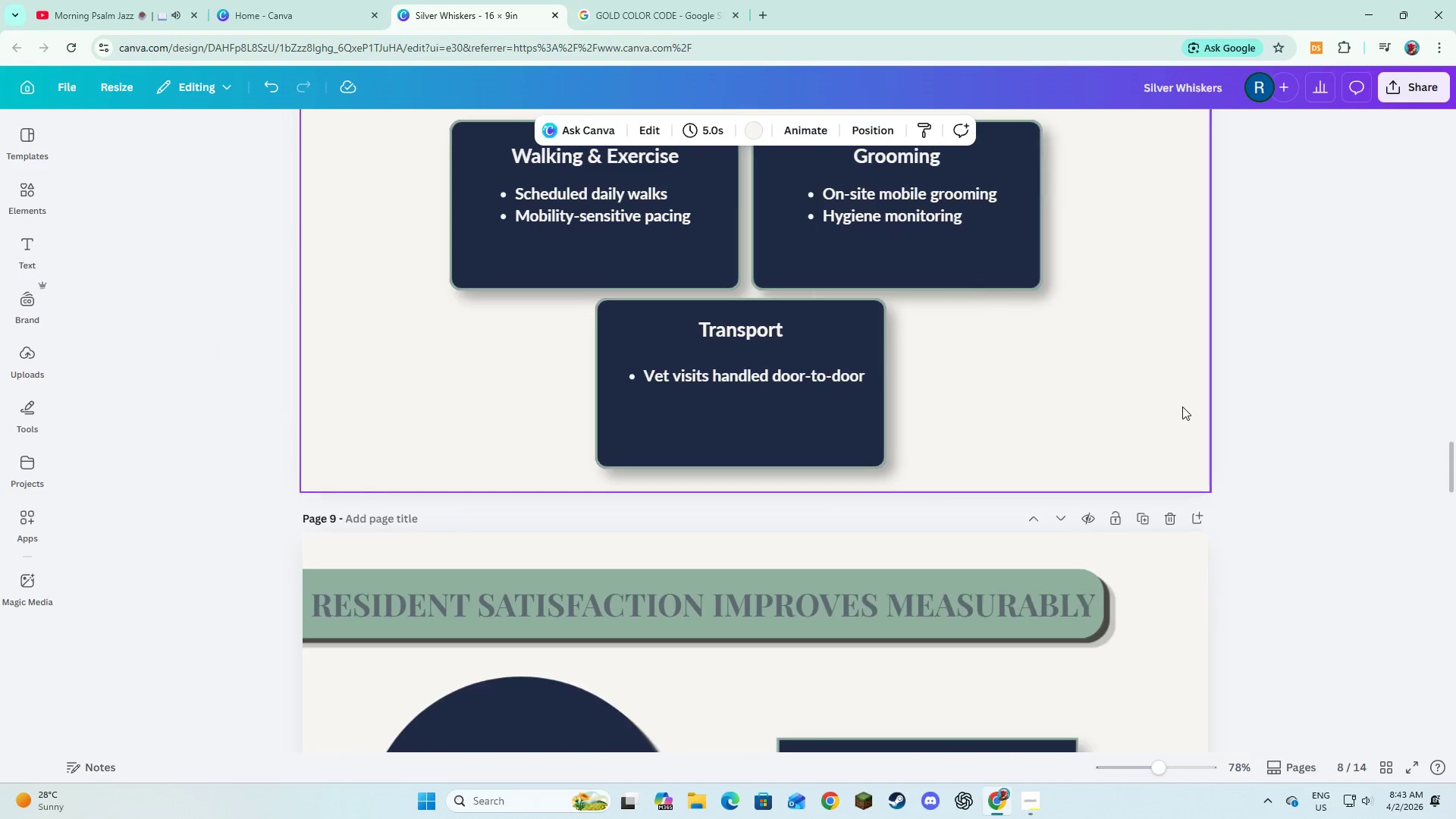 
scroll: coordinate [1188, 408], scroll_direction: up, amount: 14.0
 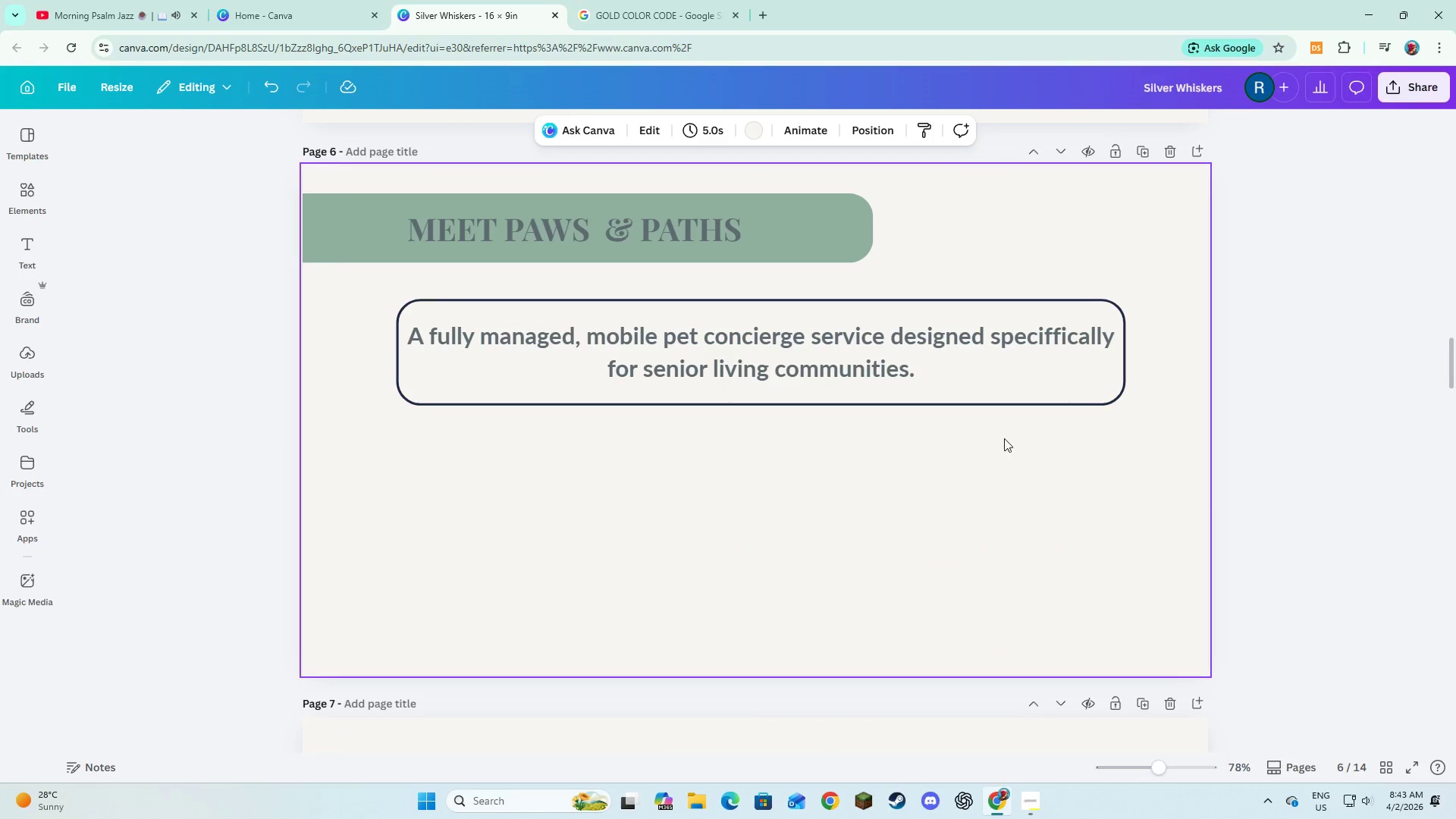 
left_click([995, 479])
 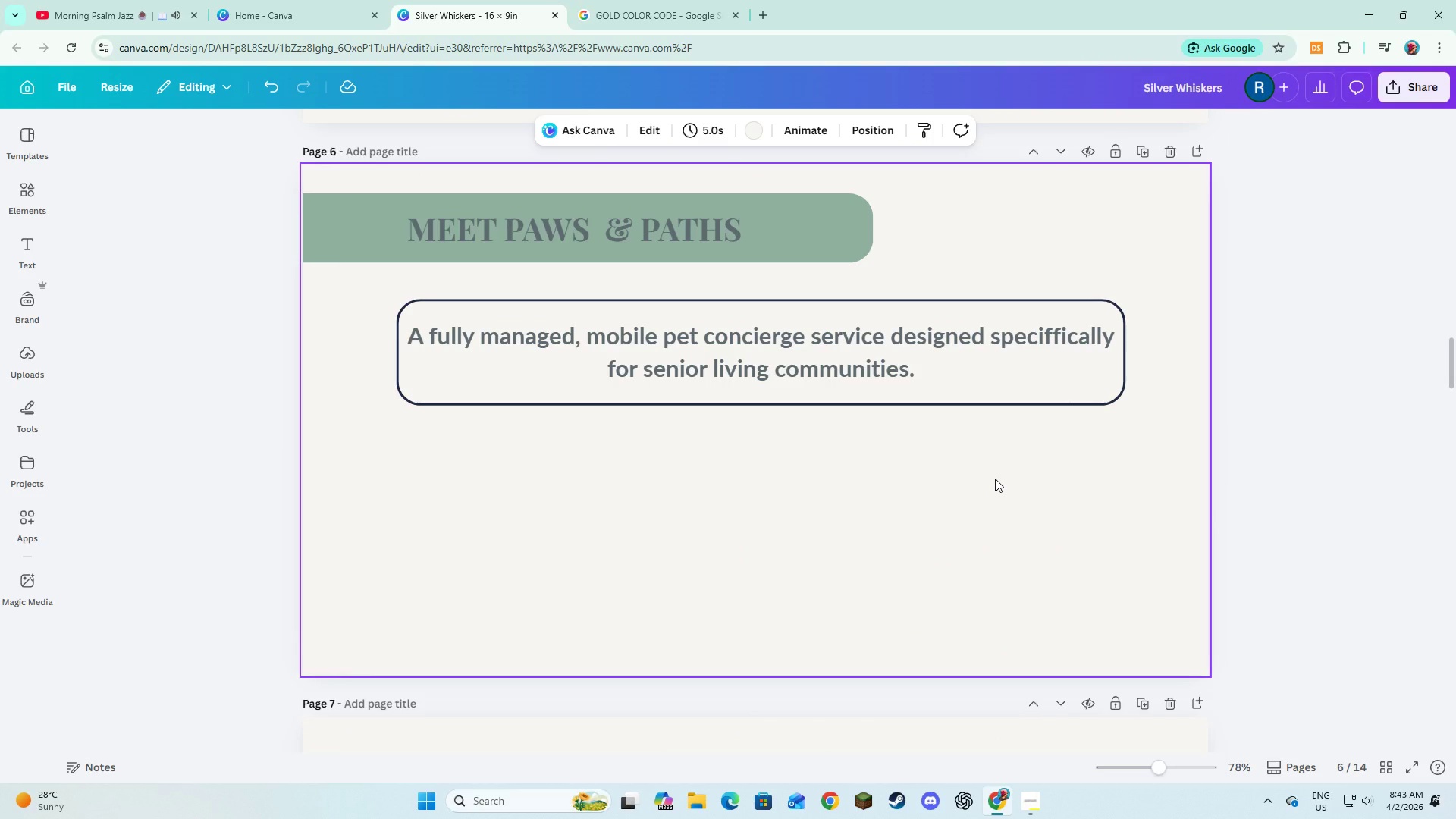 
wait(12.33)
 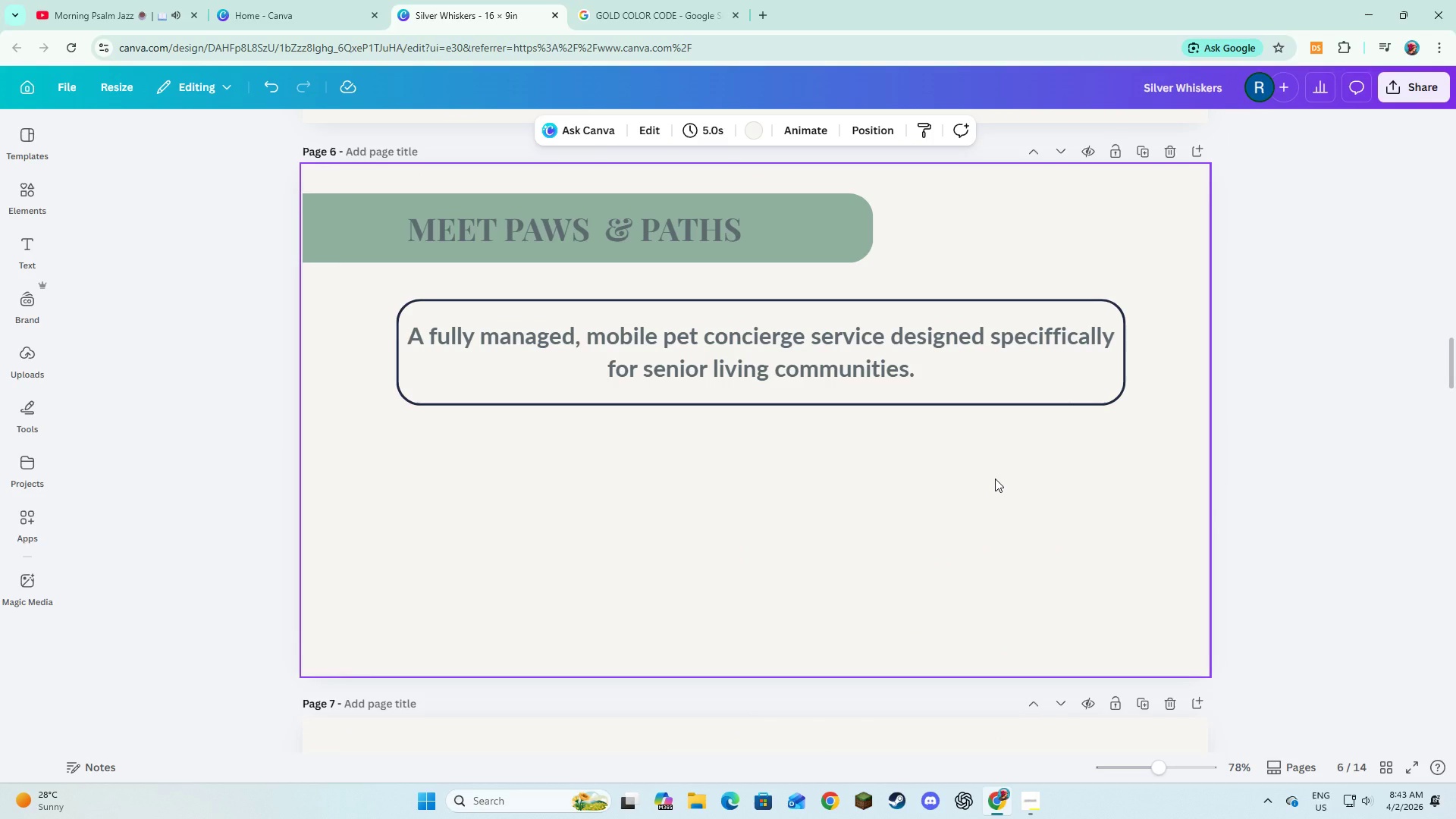 
left_click([23, 202])
 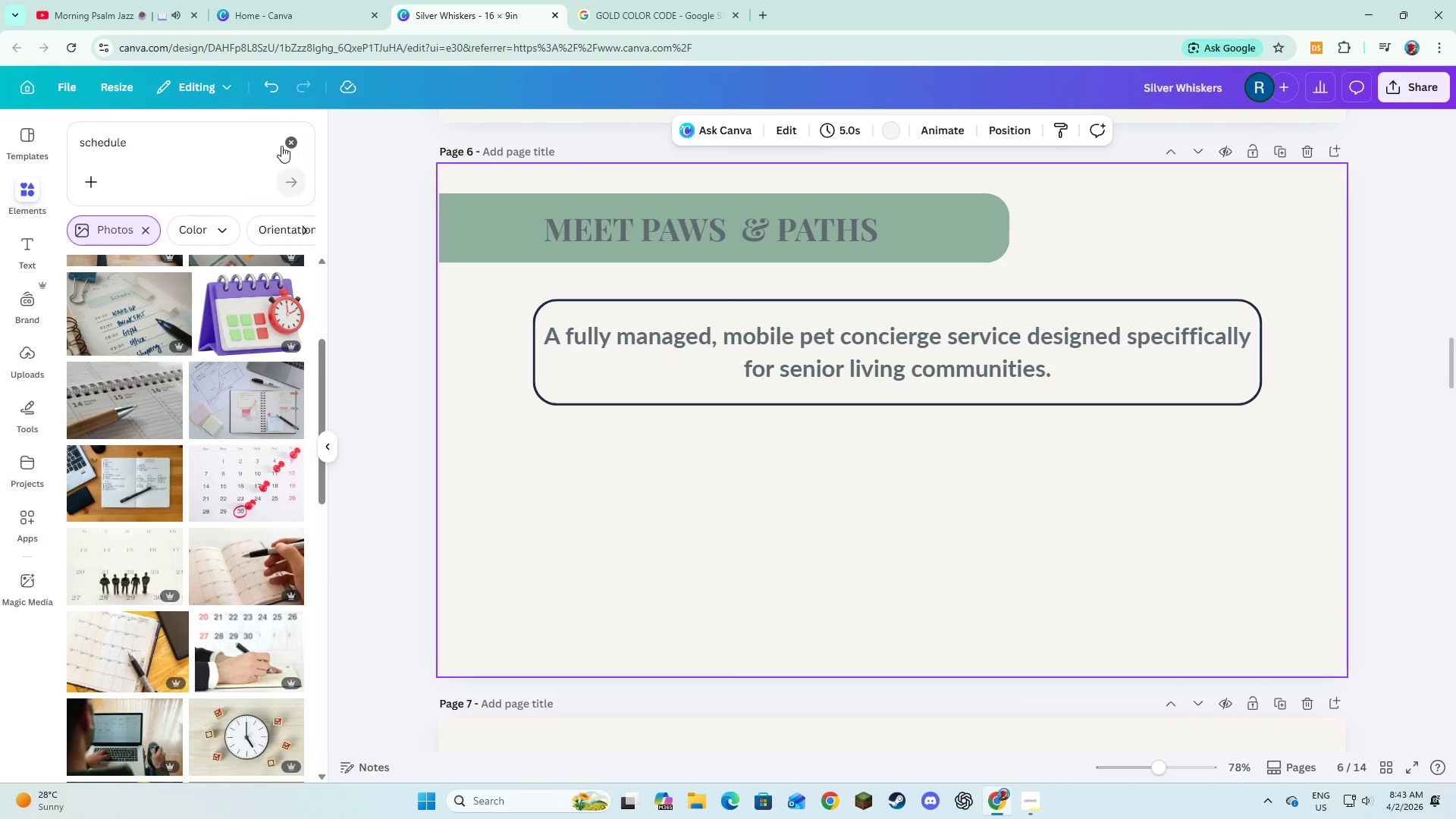 
left_click([290, 146])
 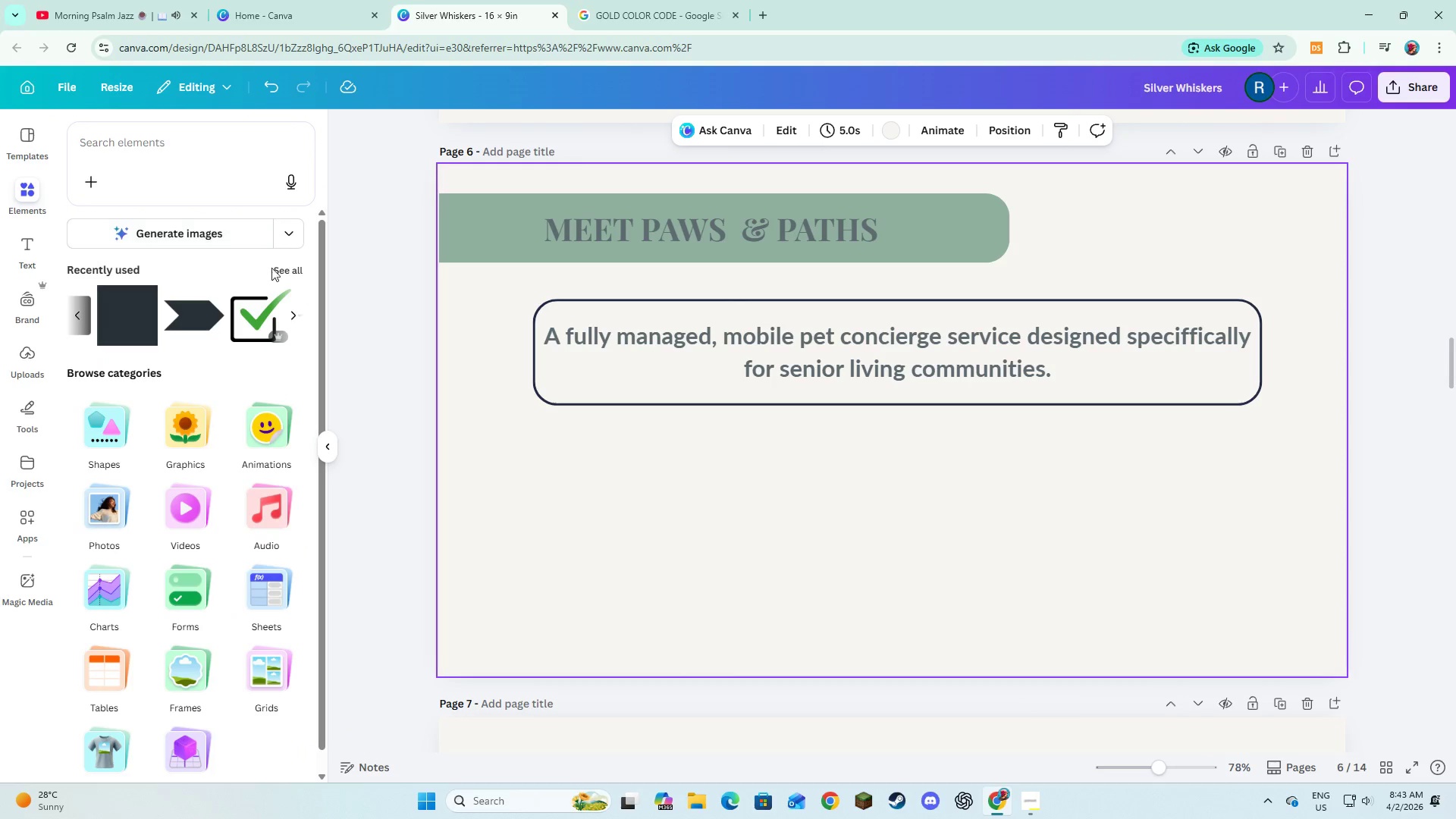 
left_click([279, 271])
 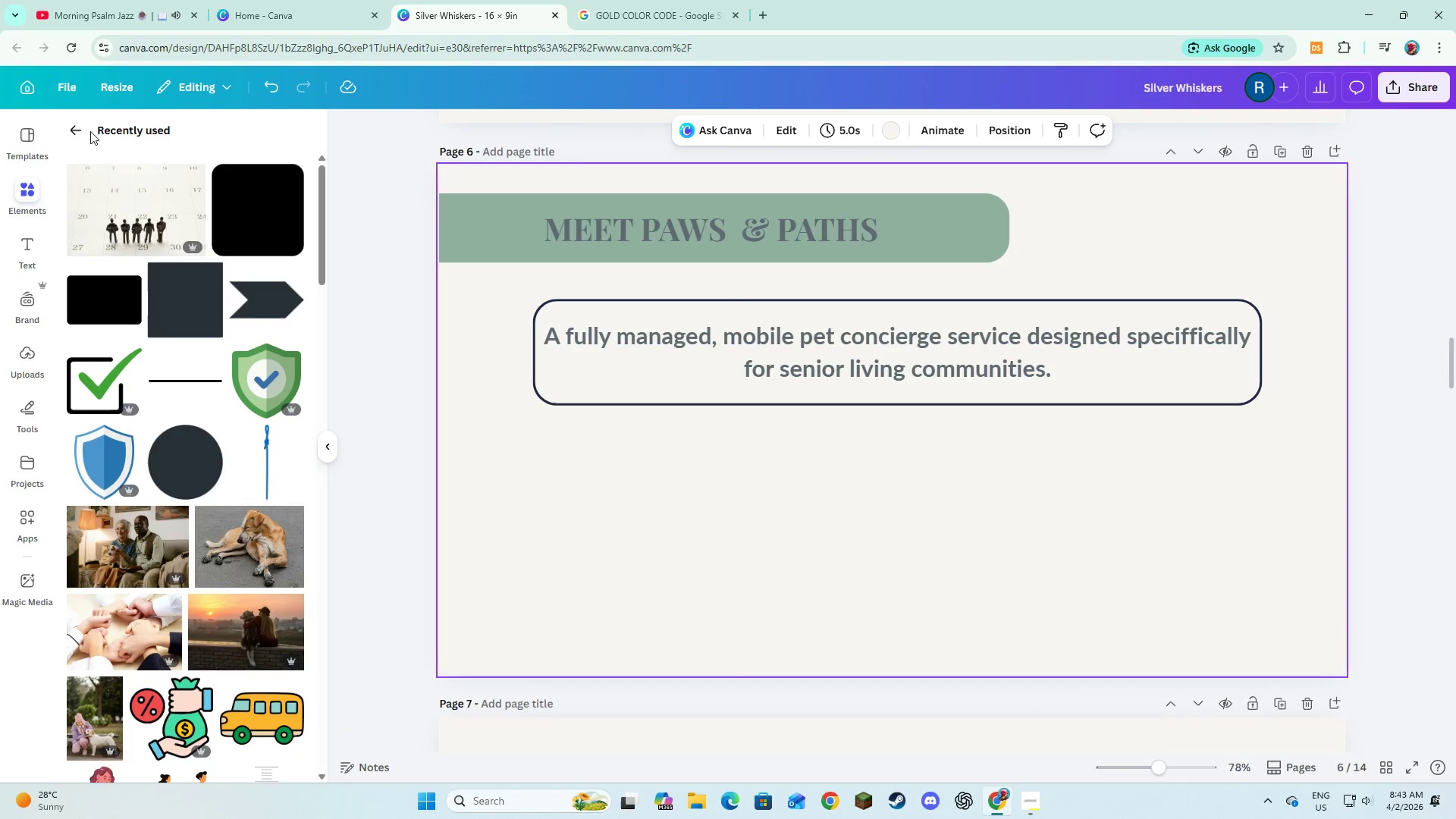 
left_click([80, 133])
 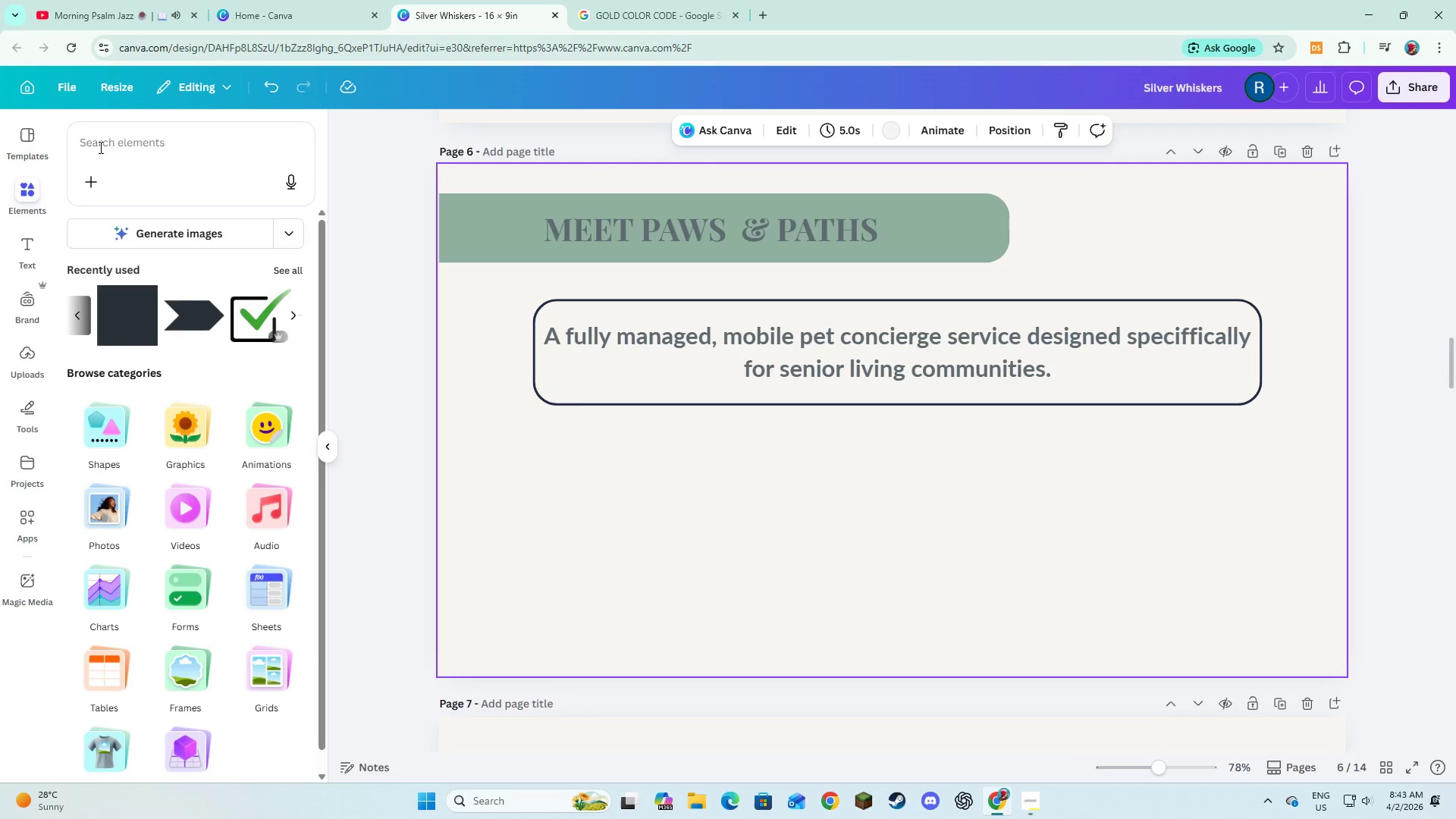 
left_click([110, 143])
 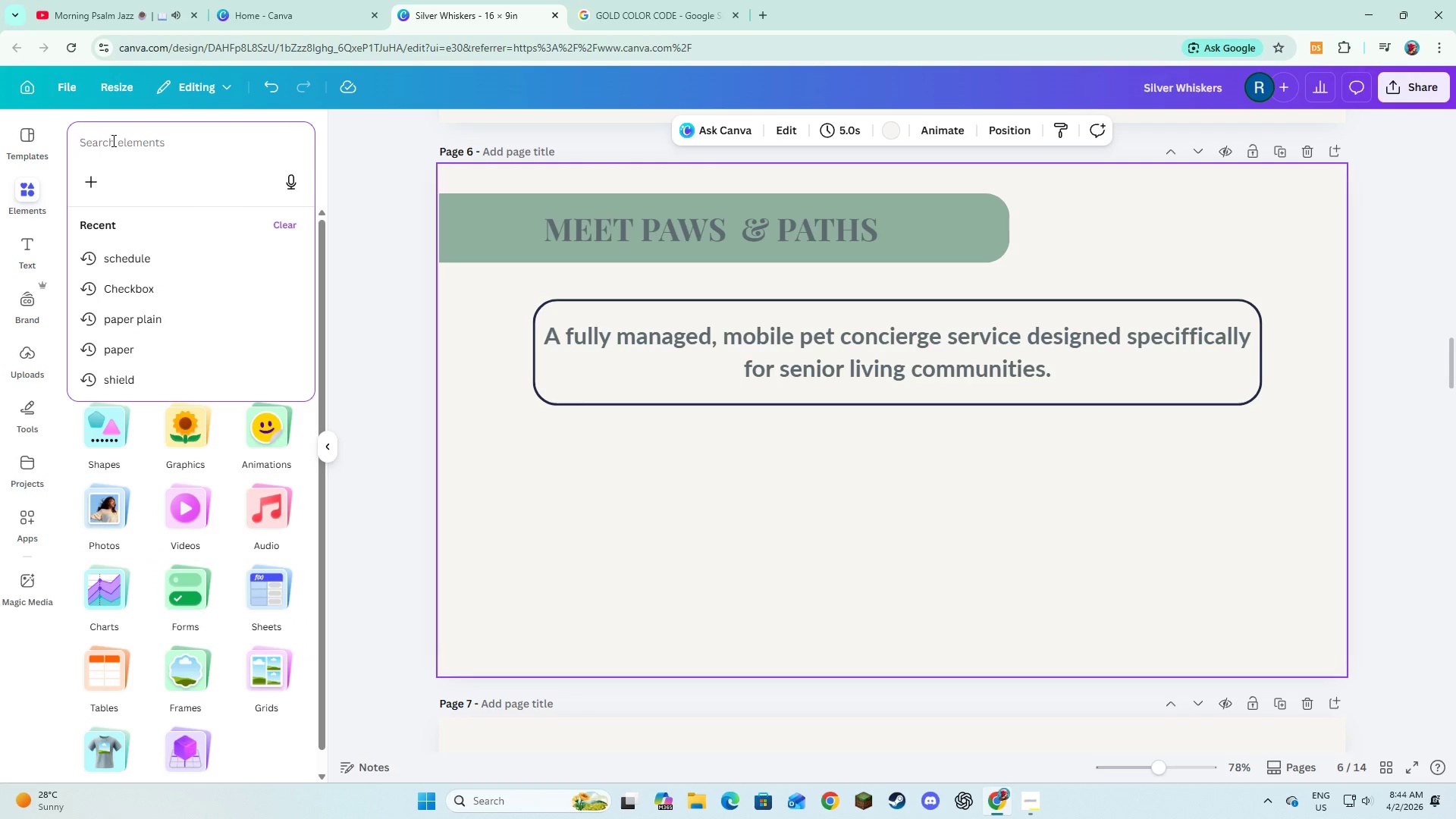 
type(arrow)
 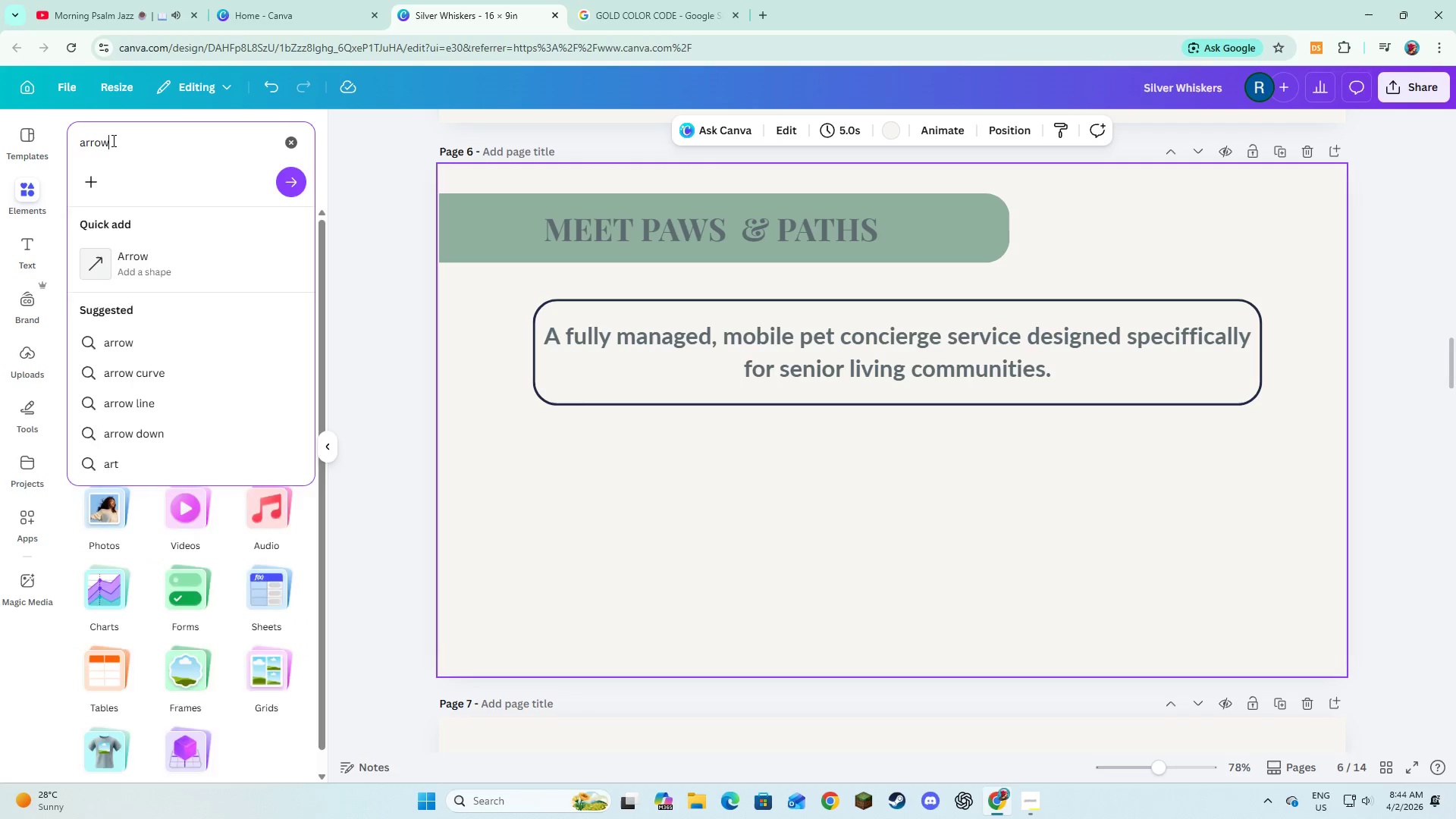 
key(Enter)
 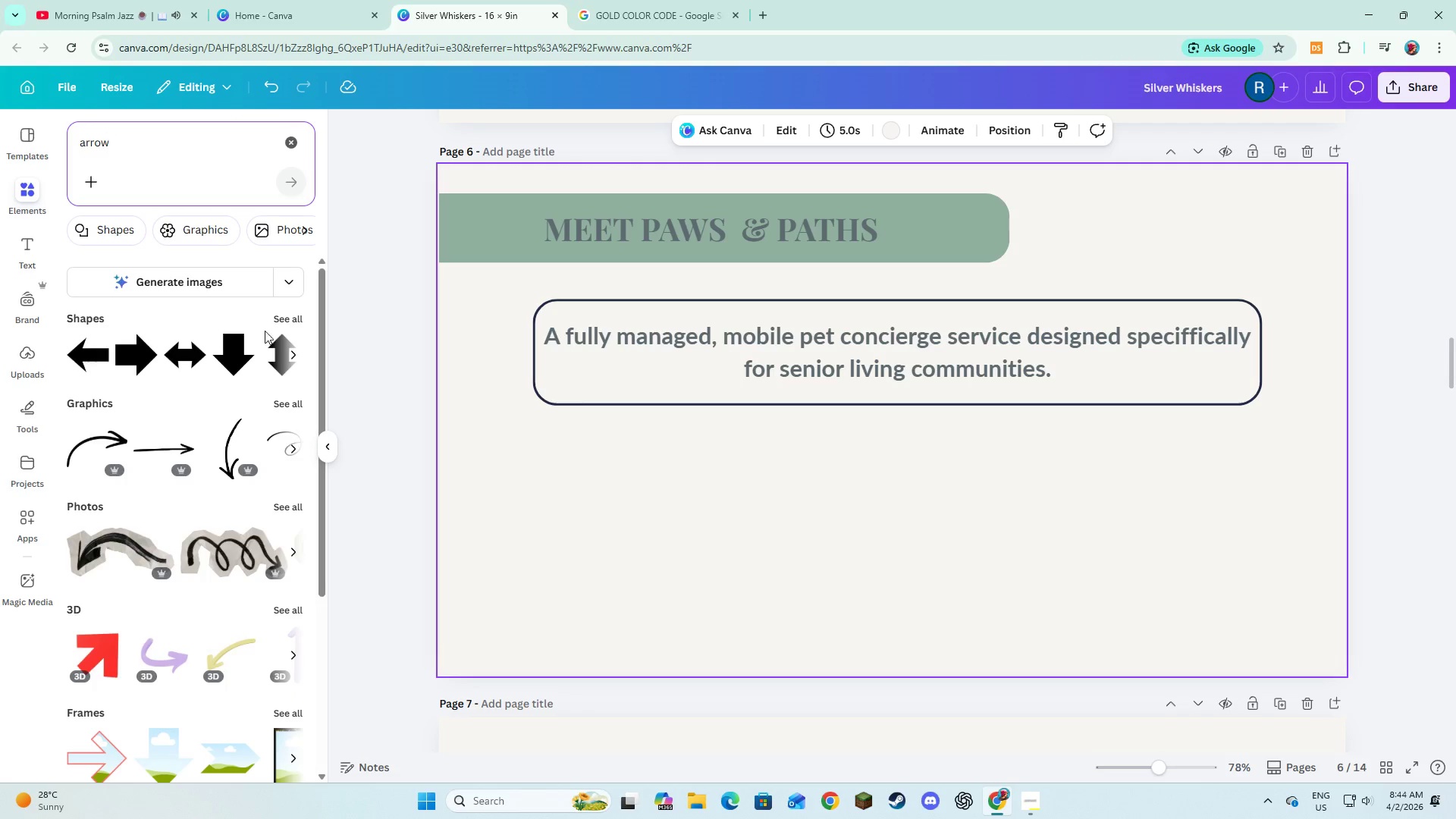 
left_click([288, 323])
 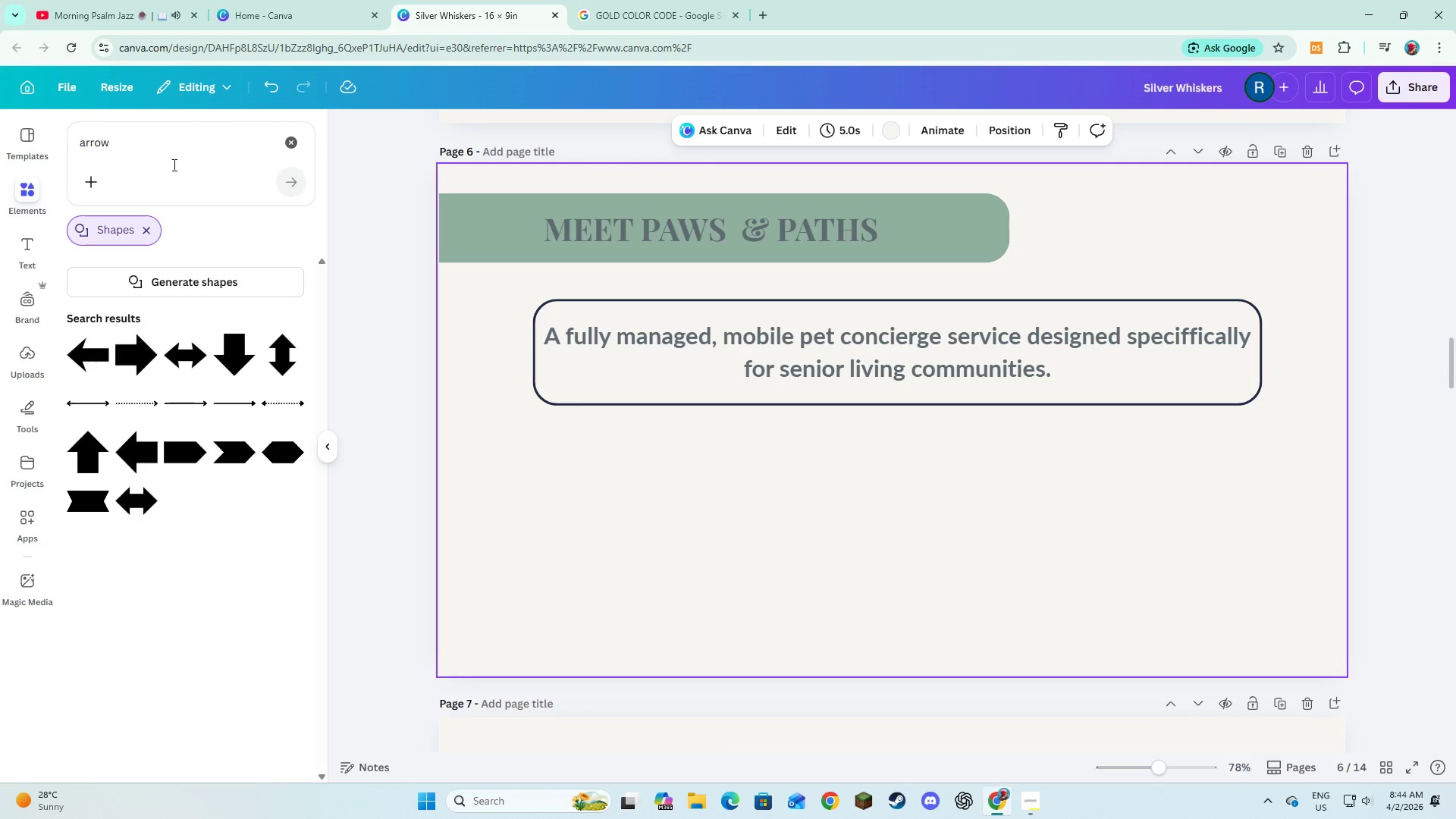 
wait(5.78)
 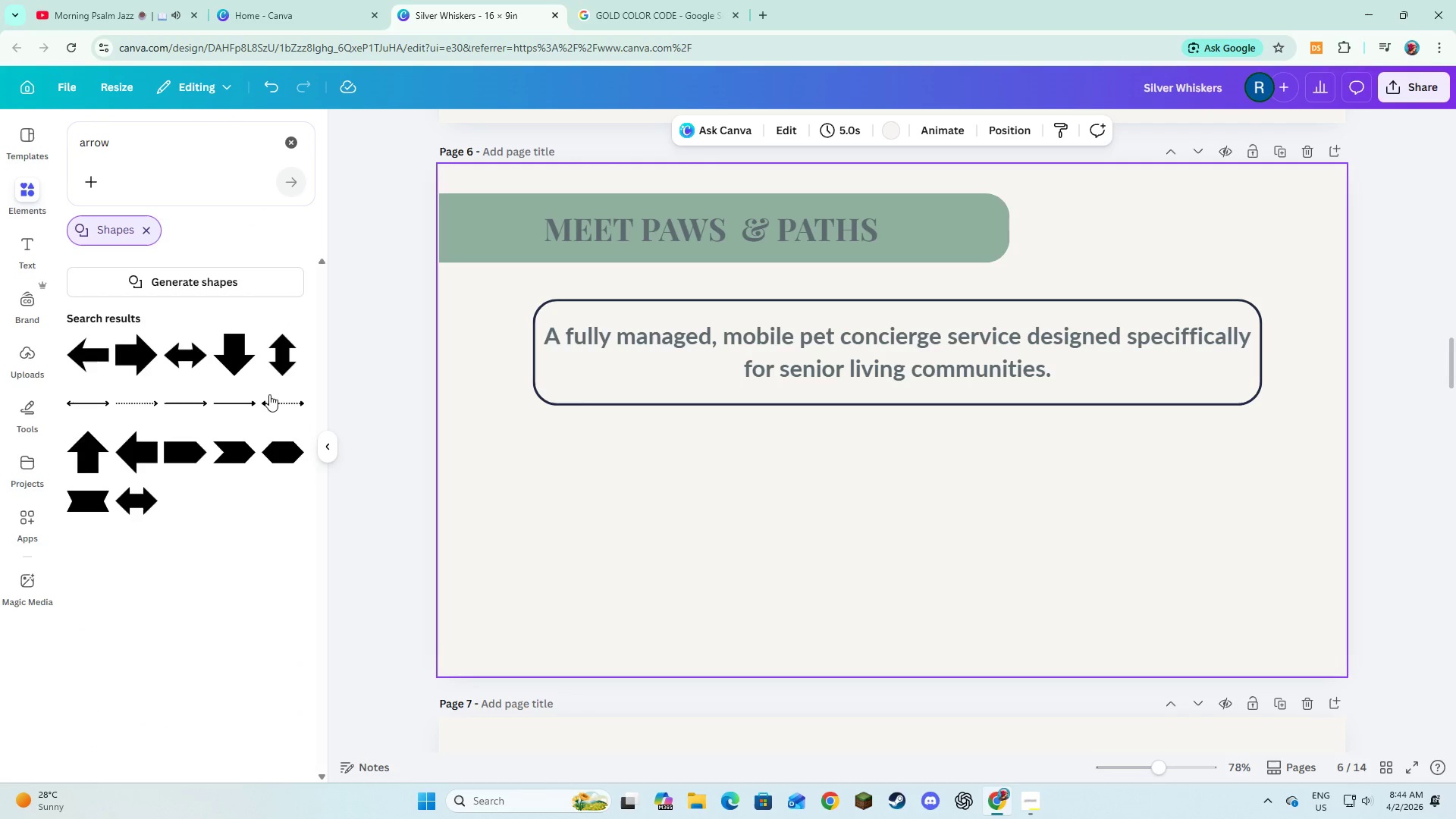 
left_click([144, 228])
 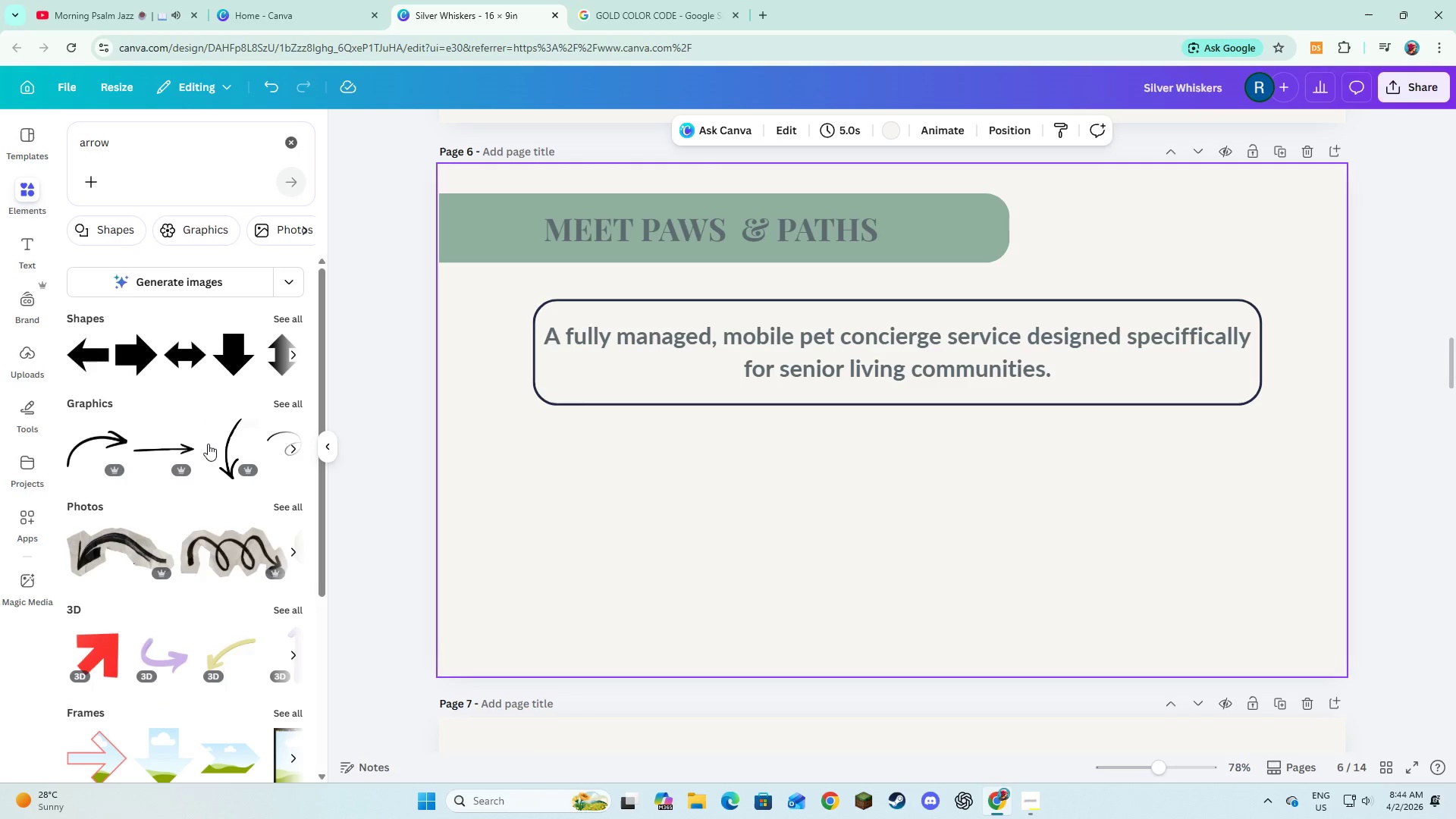 
scroll: coordinate [208, 479], scroll_direction: down, amount: 2.0
 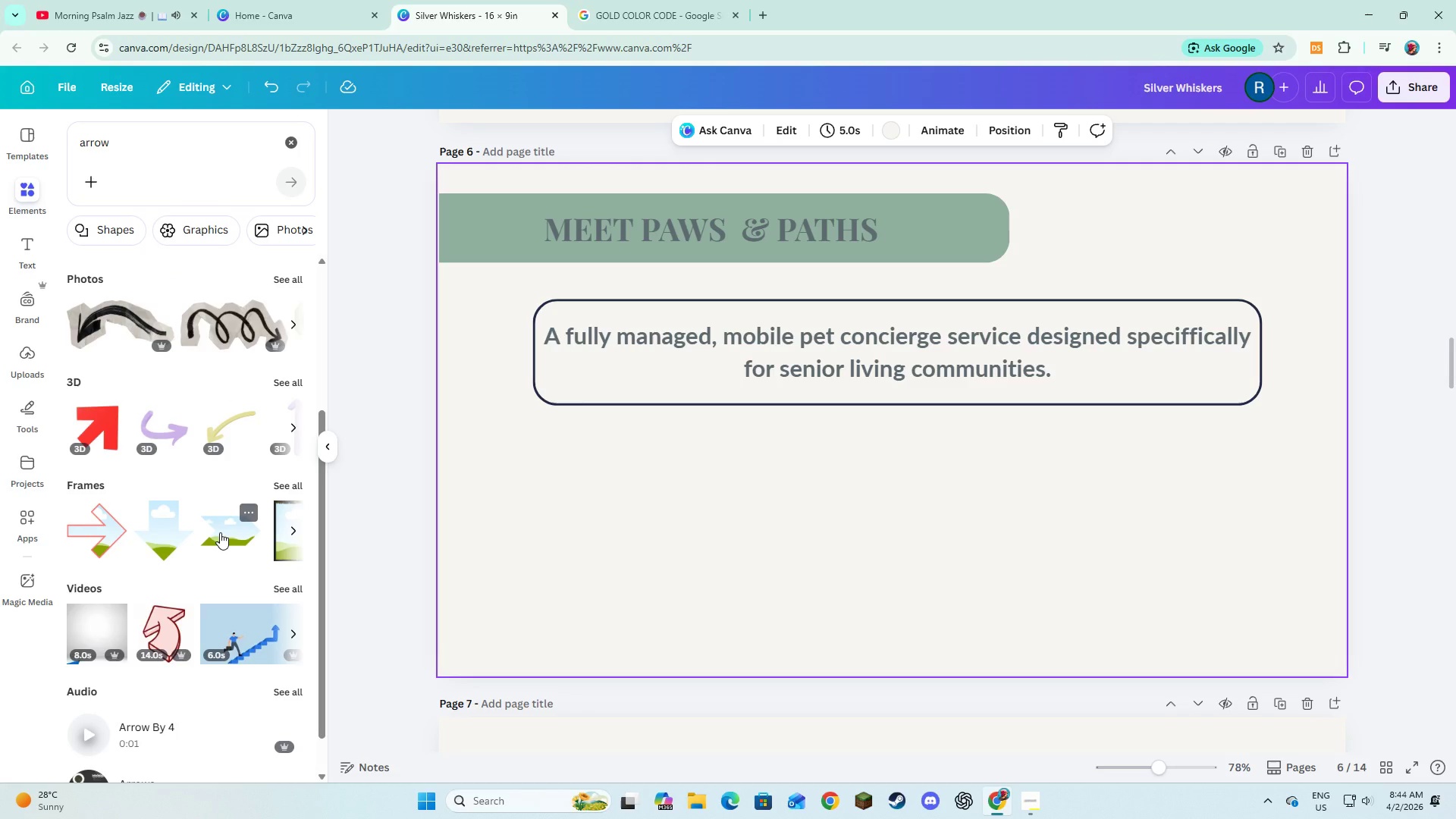 
scroll: coordinate [220, 532], scroll_direction: up, amount: 3.0
 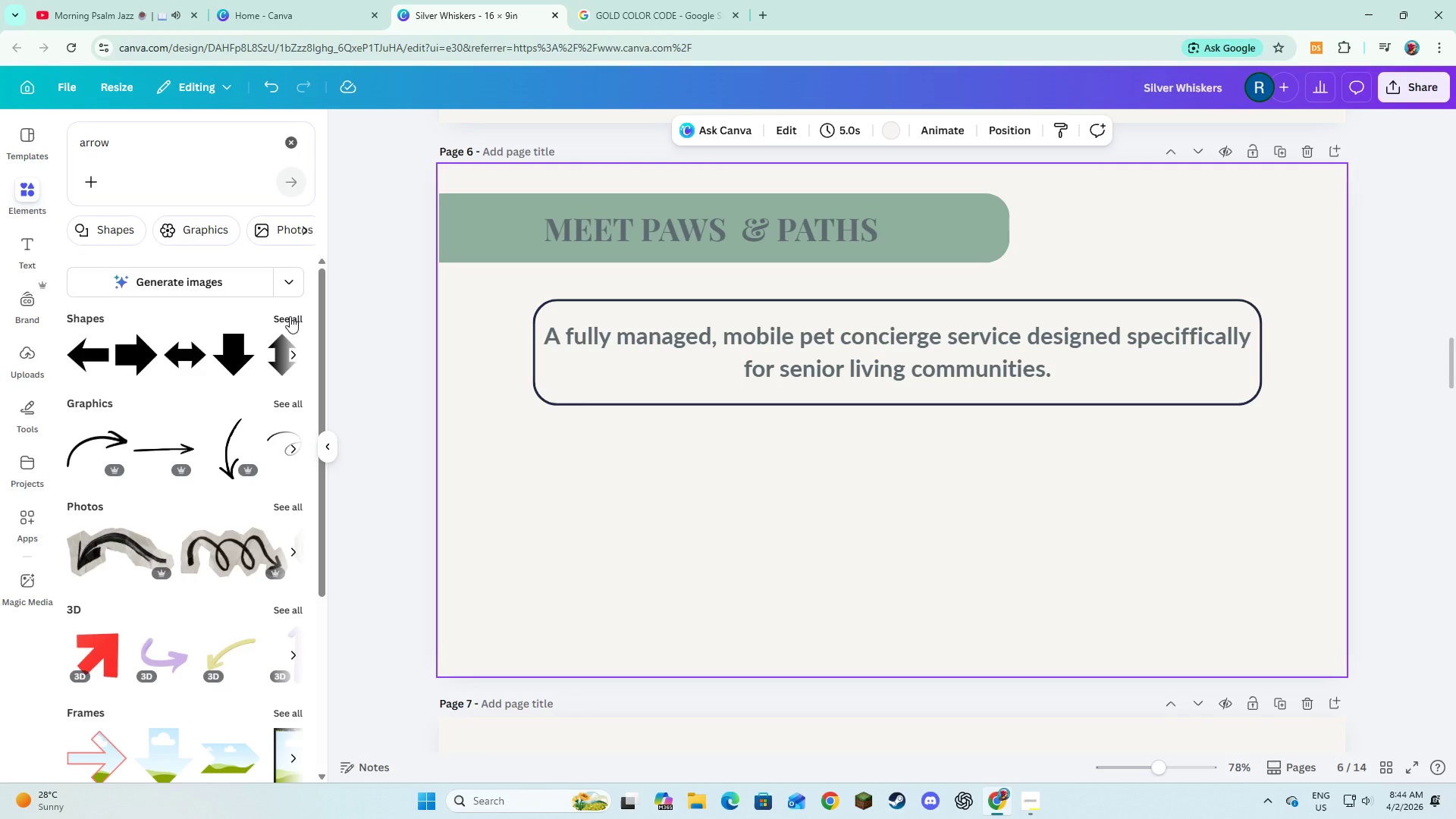 
wait(5.74)
 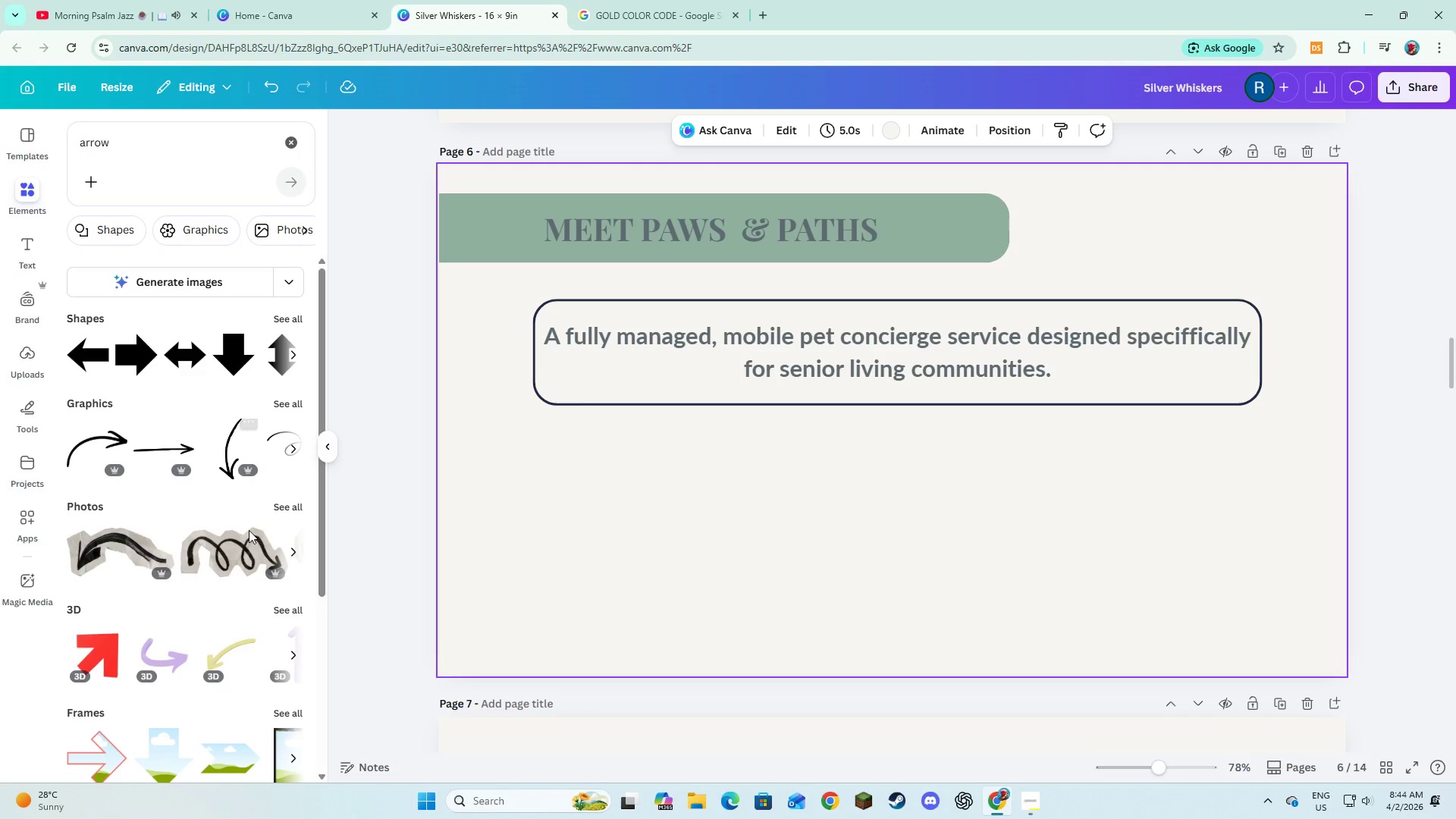 
left_click([290, 316])
 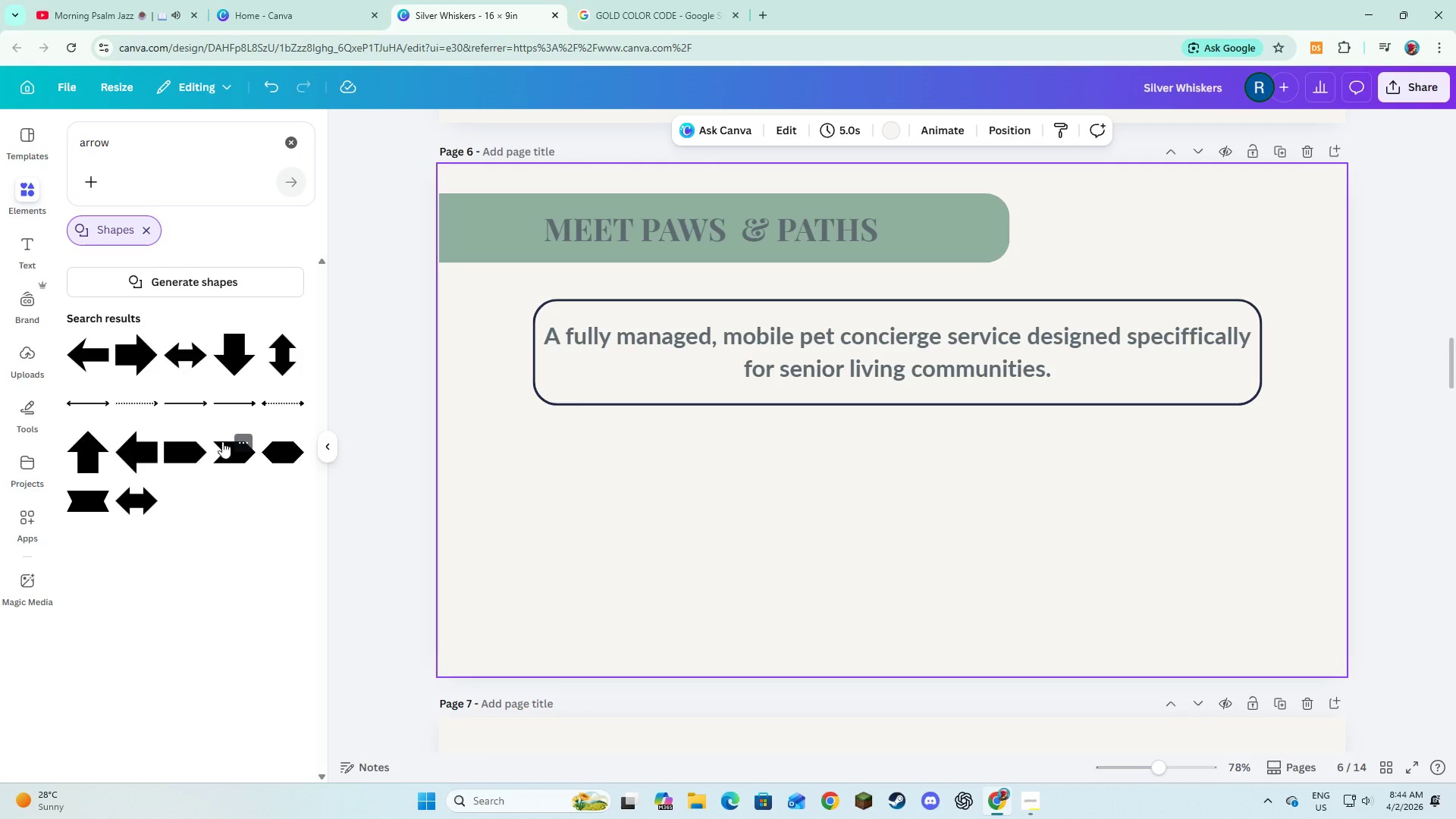 
wait(5.58)
 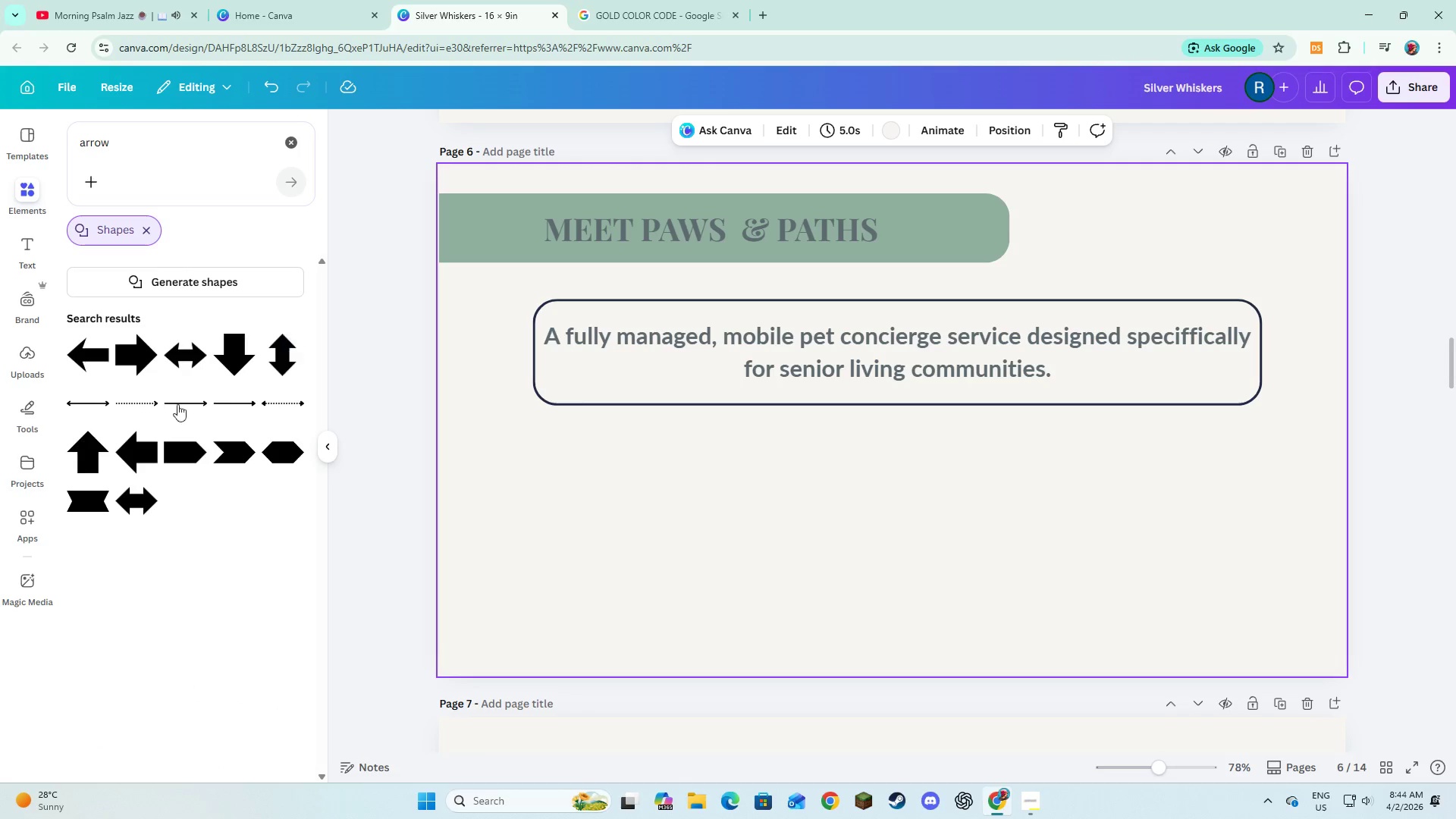 
left_click([137, 362])
 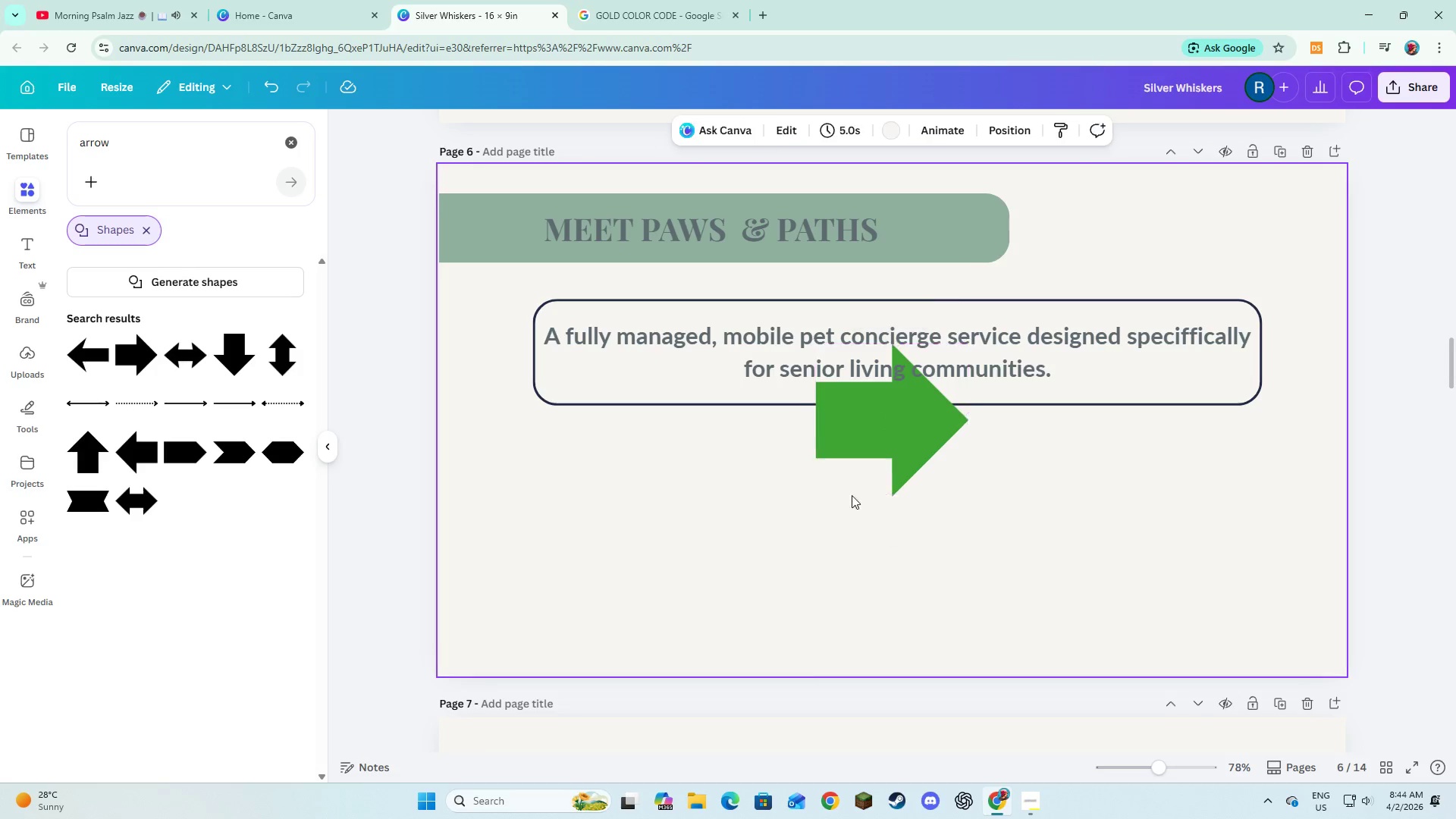 
double_click([880, 478])
 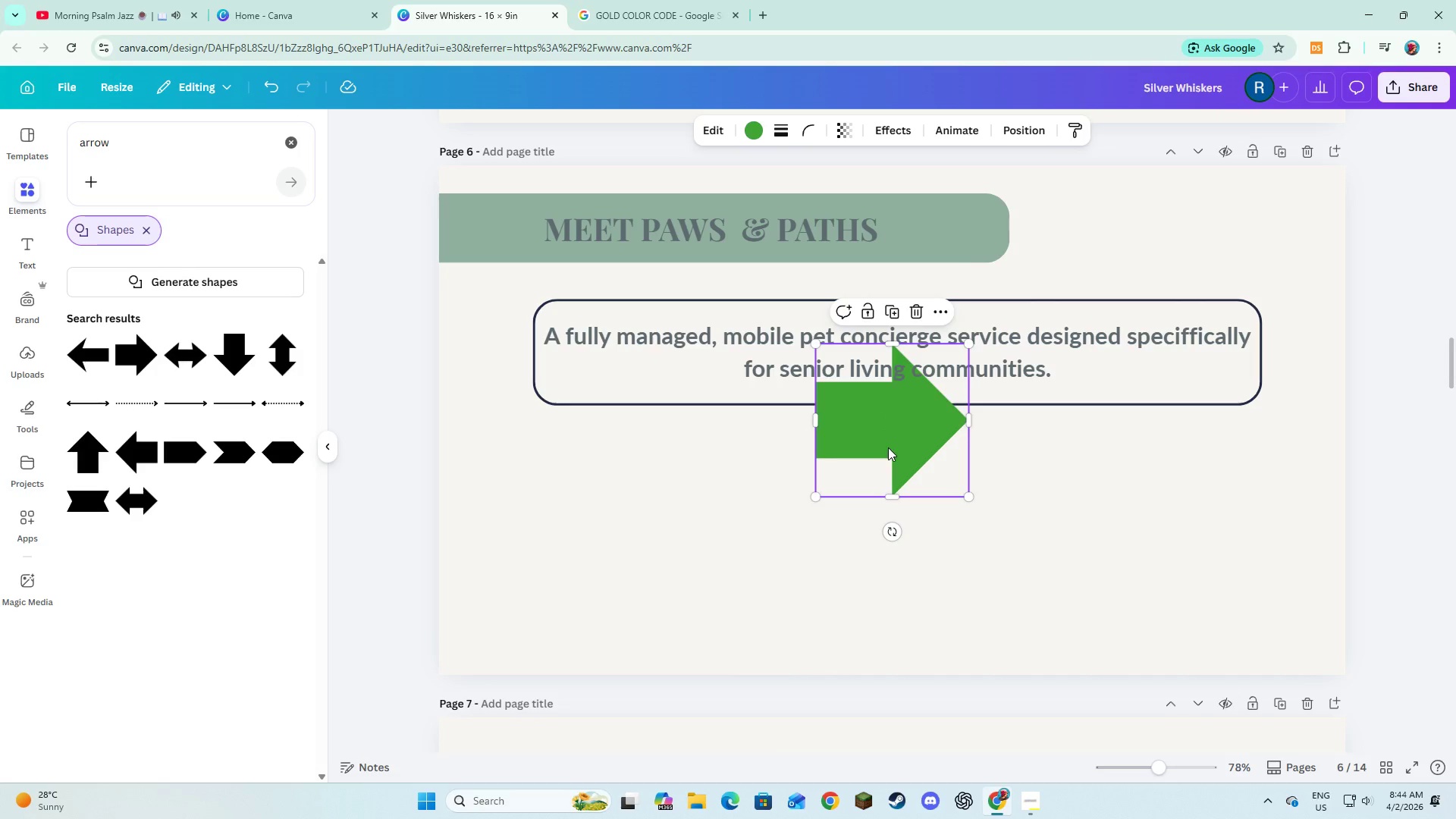 
left_click_drag(start_coordinate=[888, 439], to_coordinate=[823, 538])
 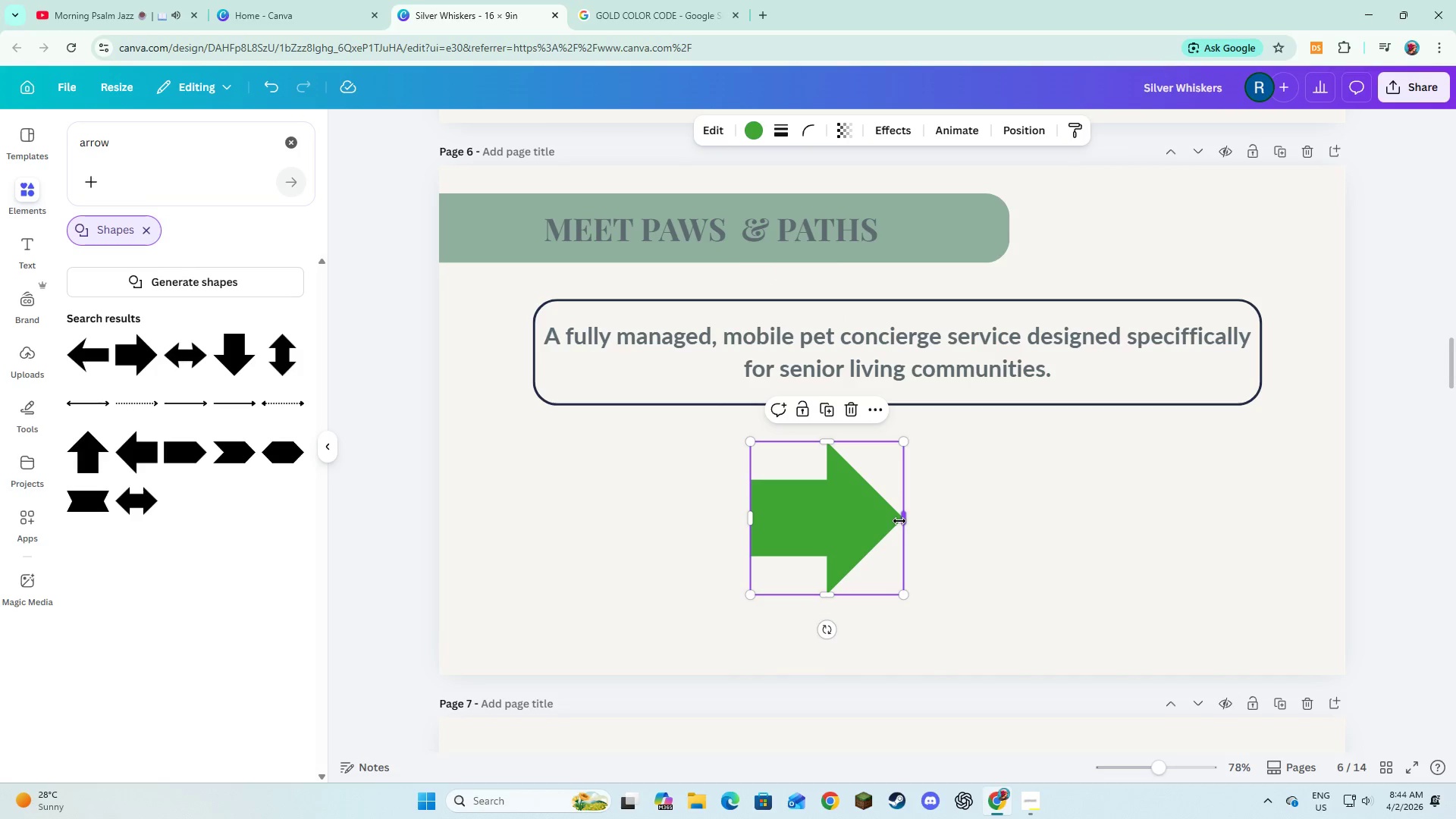 
left_click_drag(start_coordinate=[899, 521], to_coordinate=[1197, 554])
 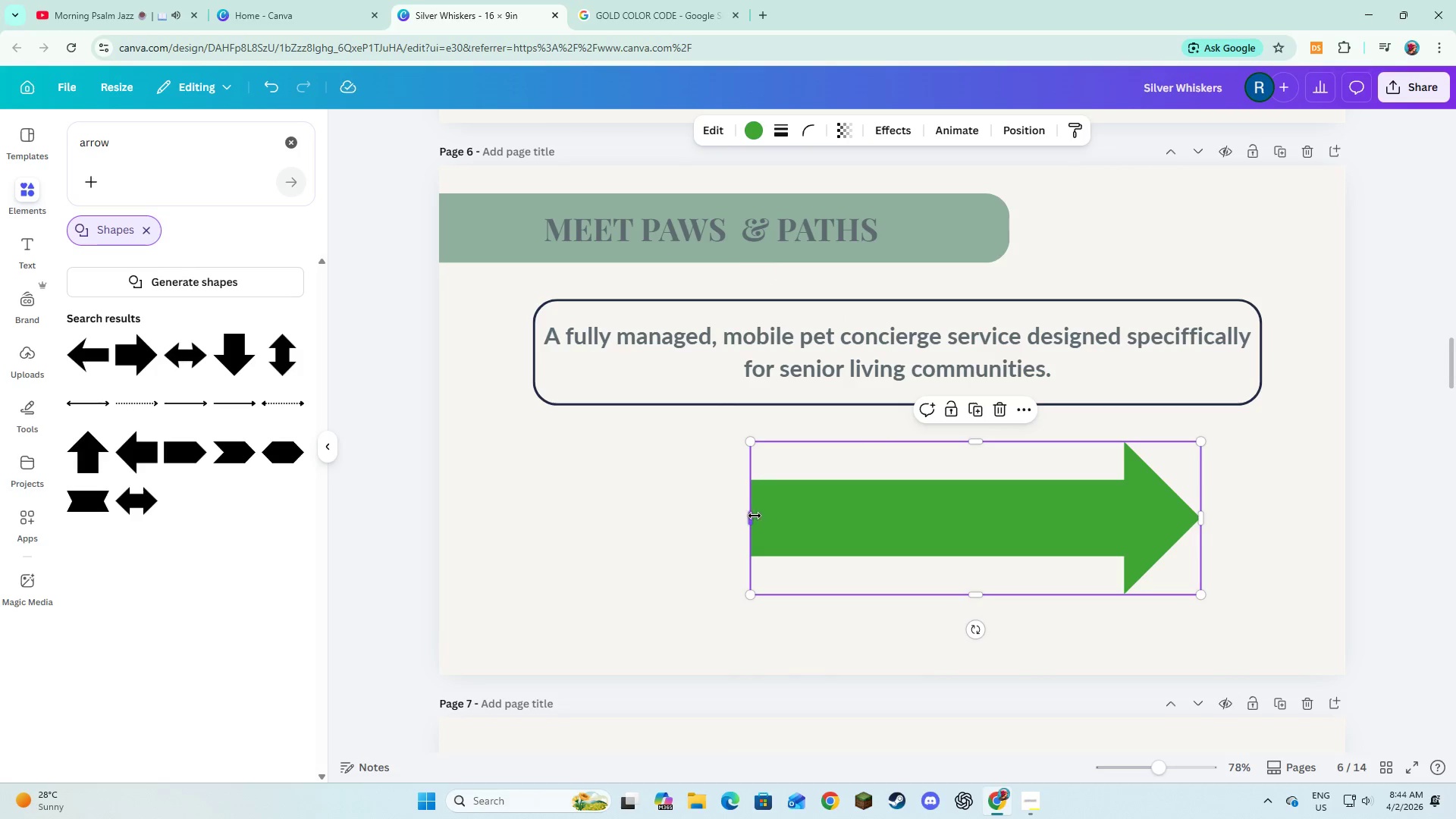 
left_click_drag(start_coordinate=[755, 516], to_coordinate=[412, 510])
 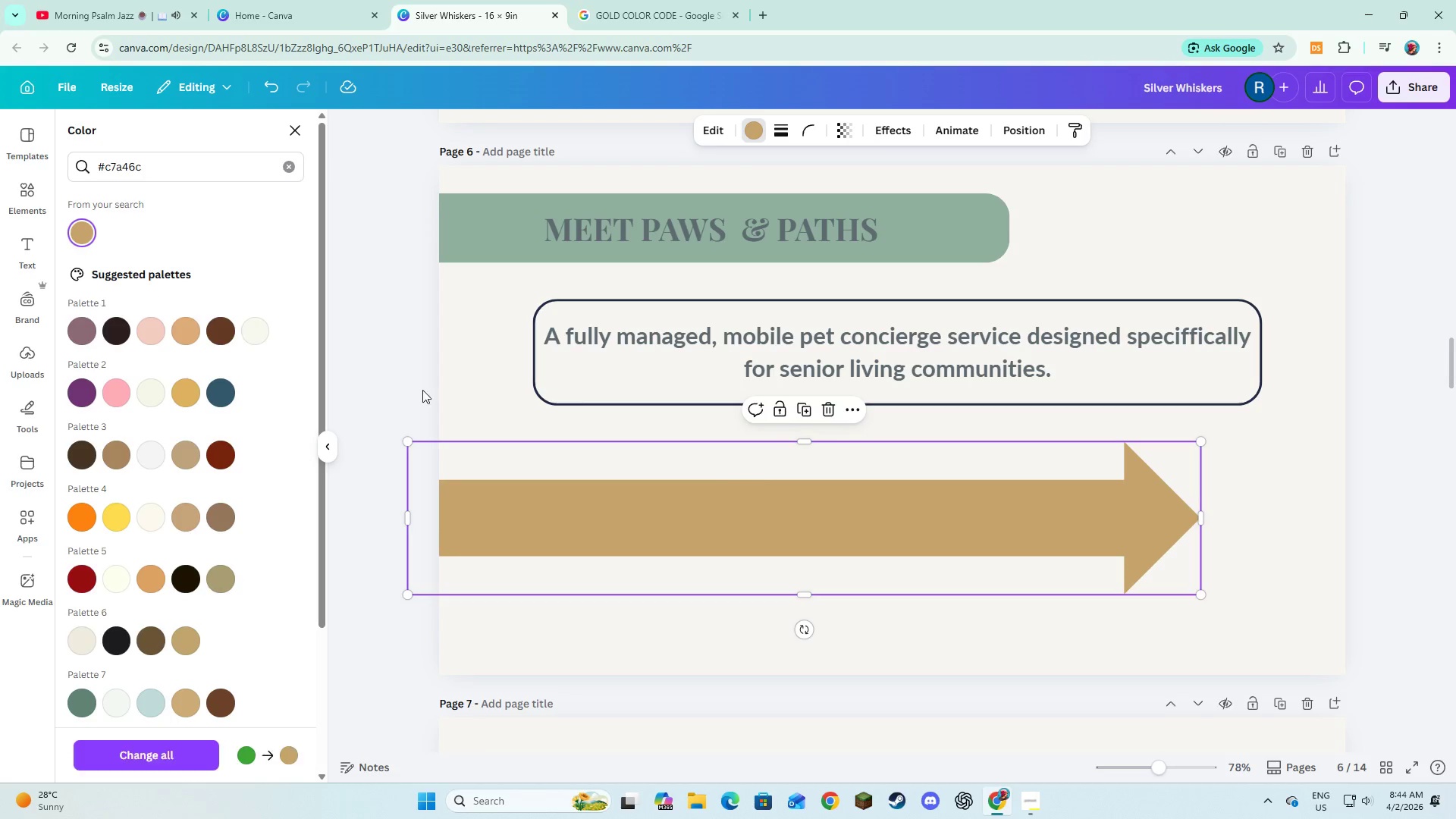 
wait(7.61)
 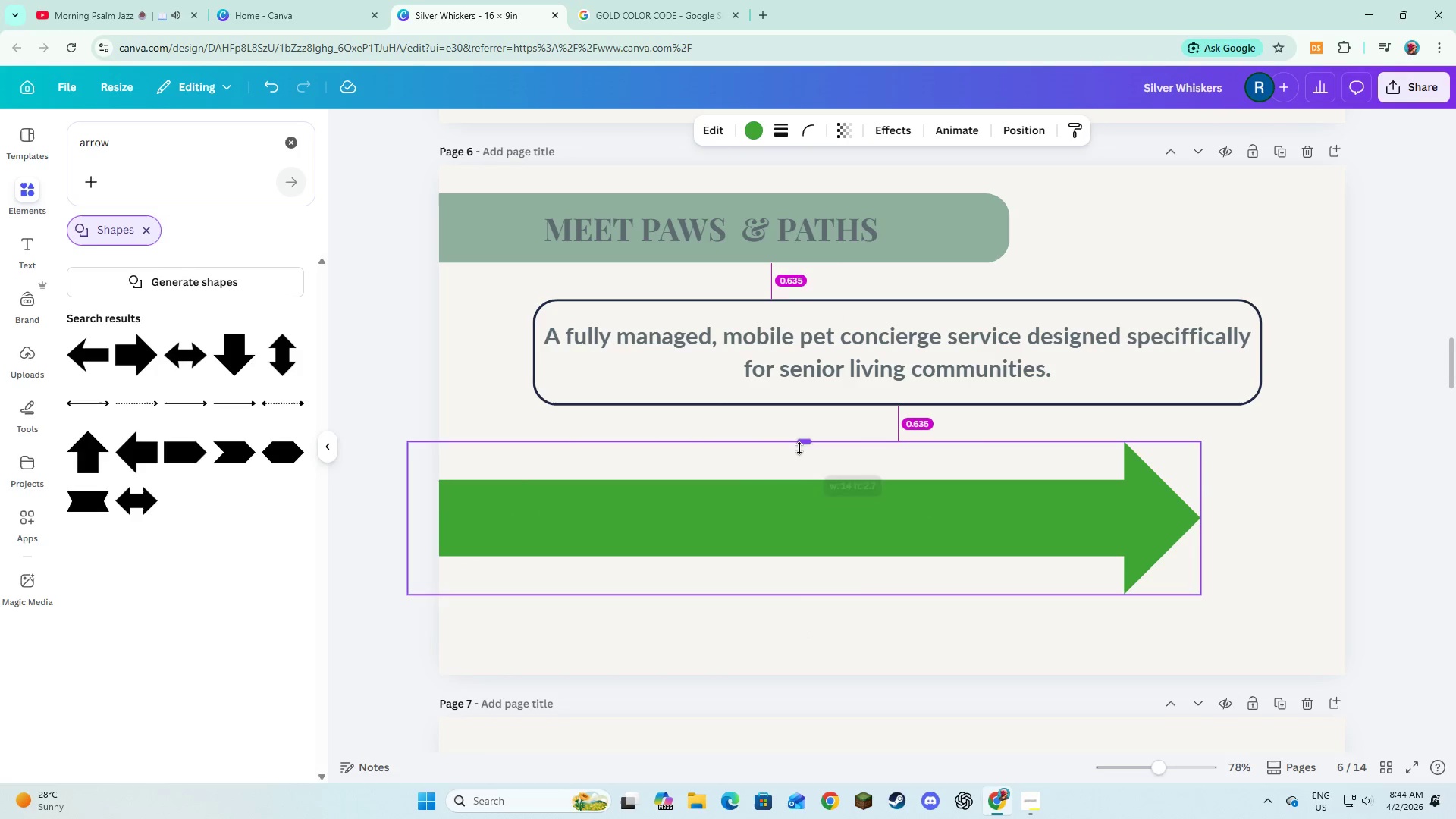 
left_click([285, 165])
 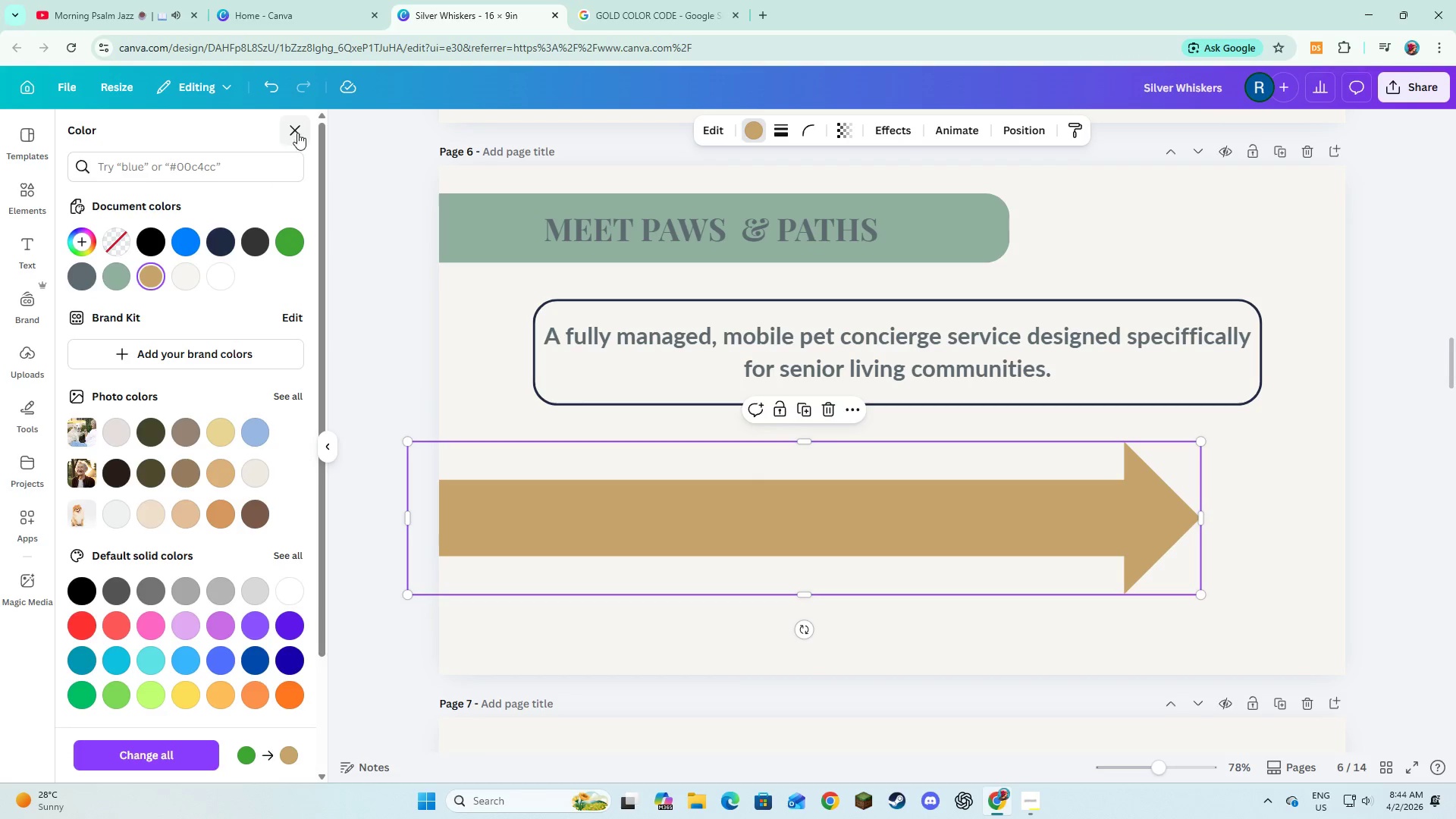 
left_click([297, 133])
 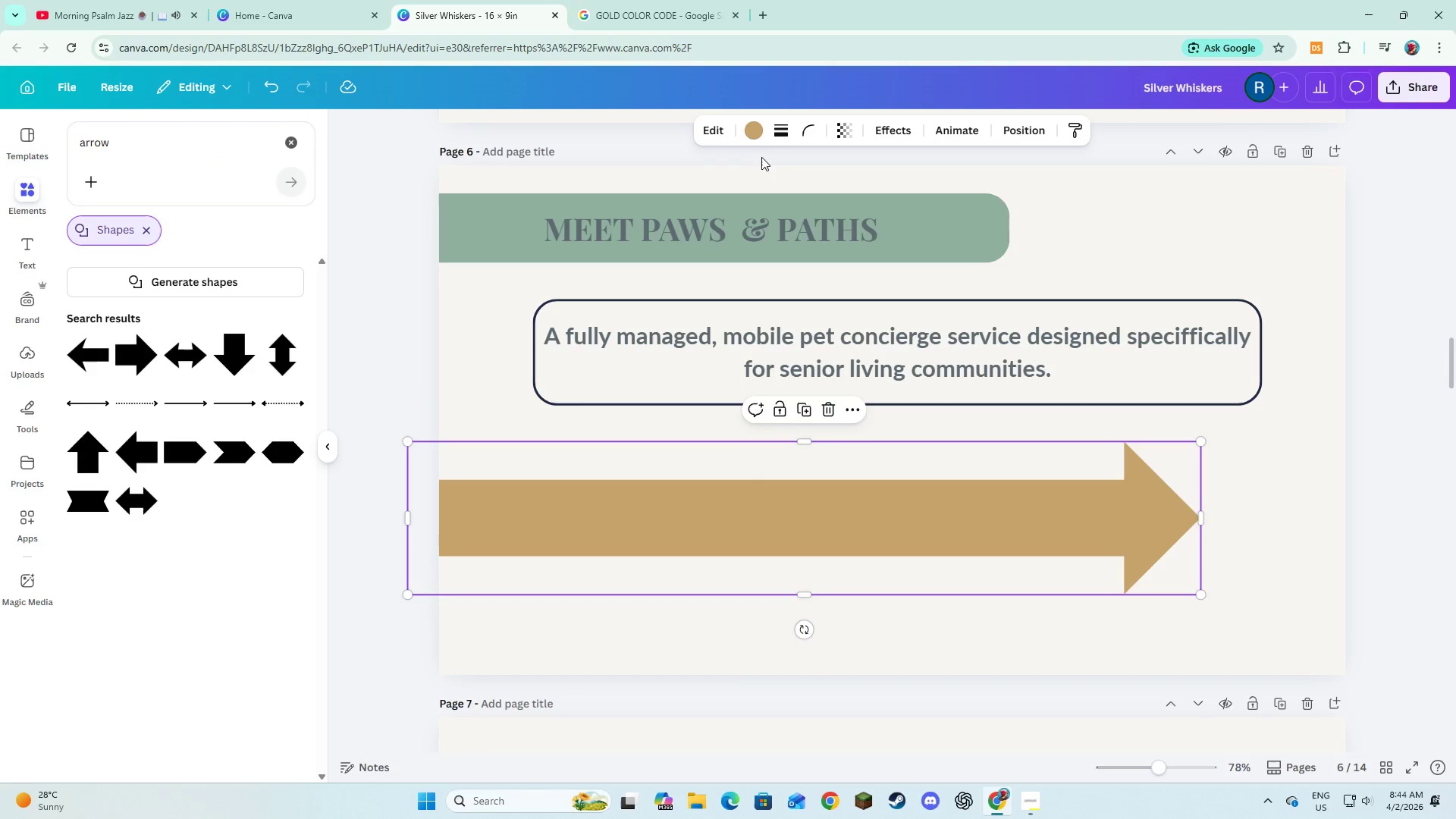 
left_click([749, 139])
 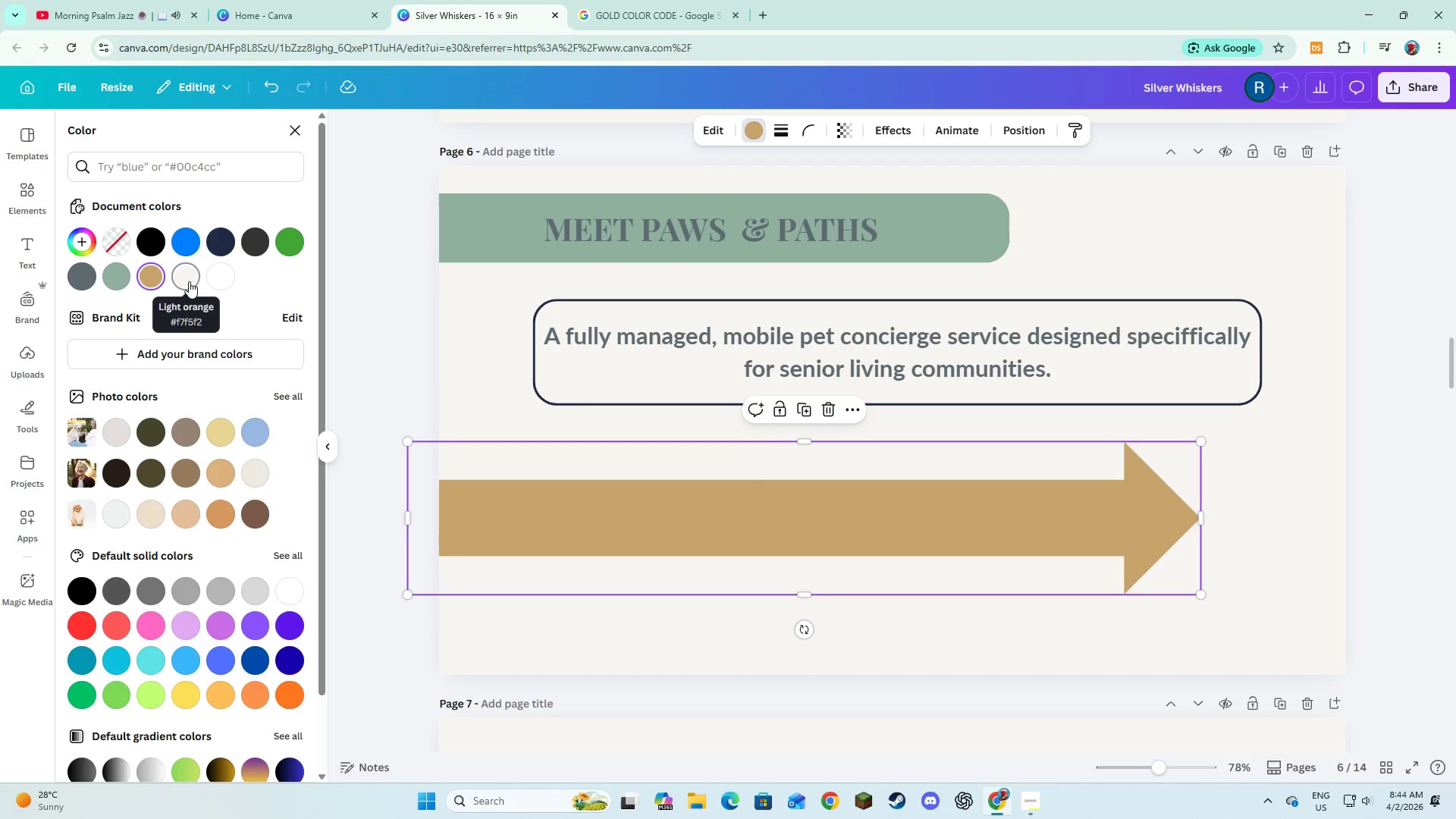 
left_click([189, 281])
 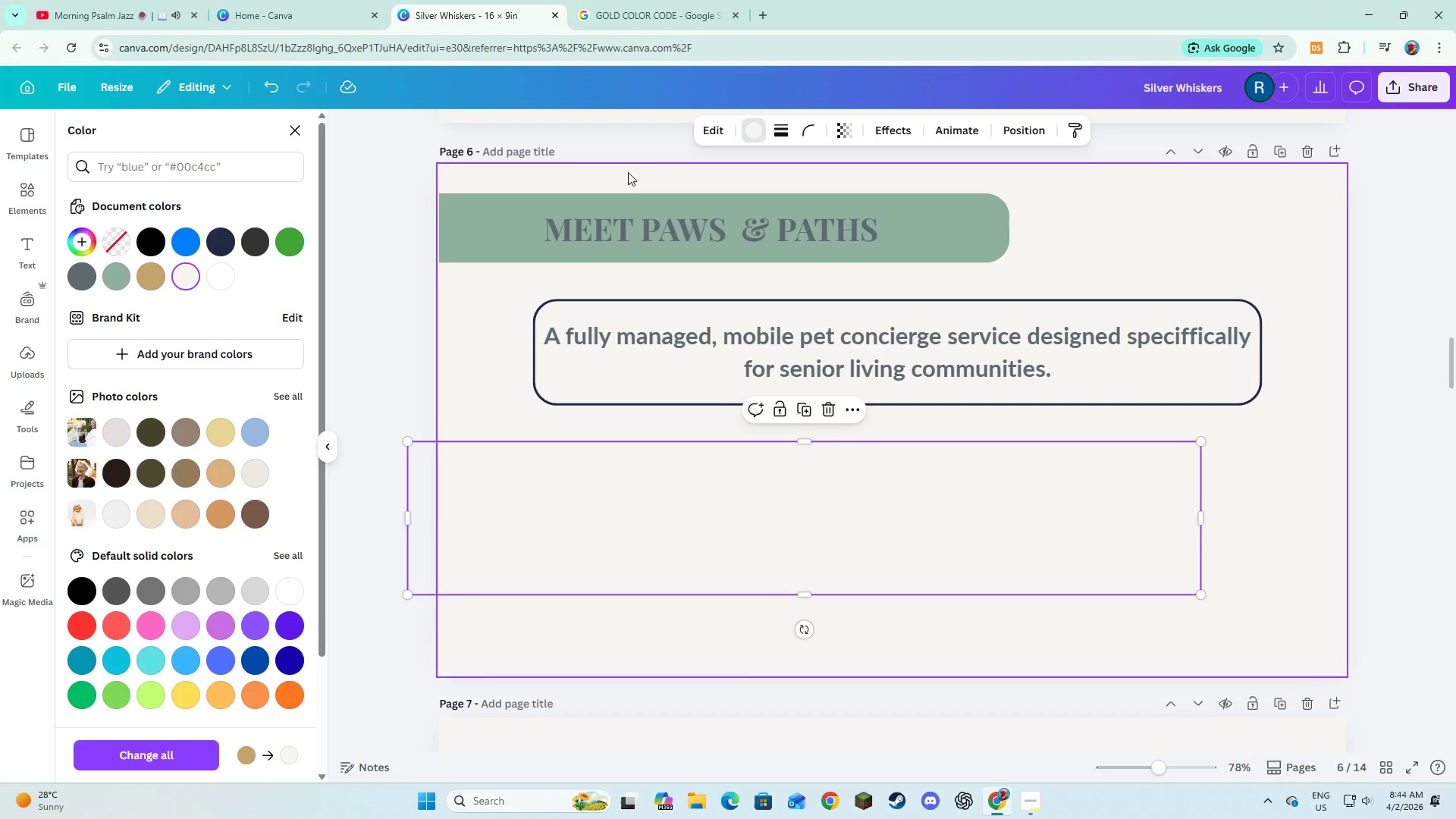 
left_click([777, 131])
 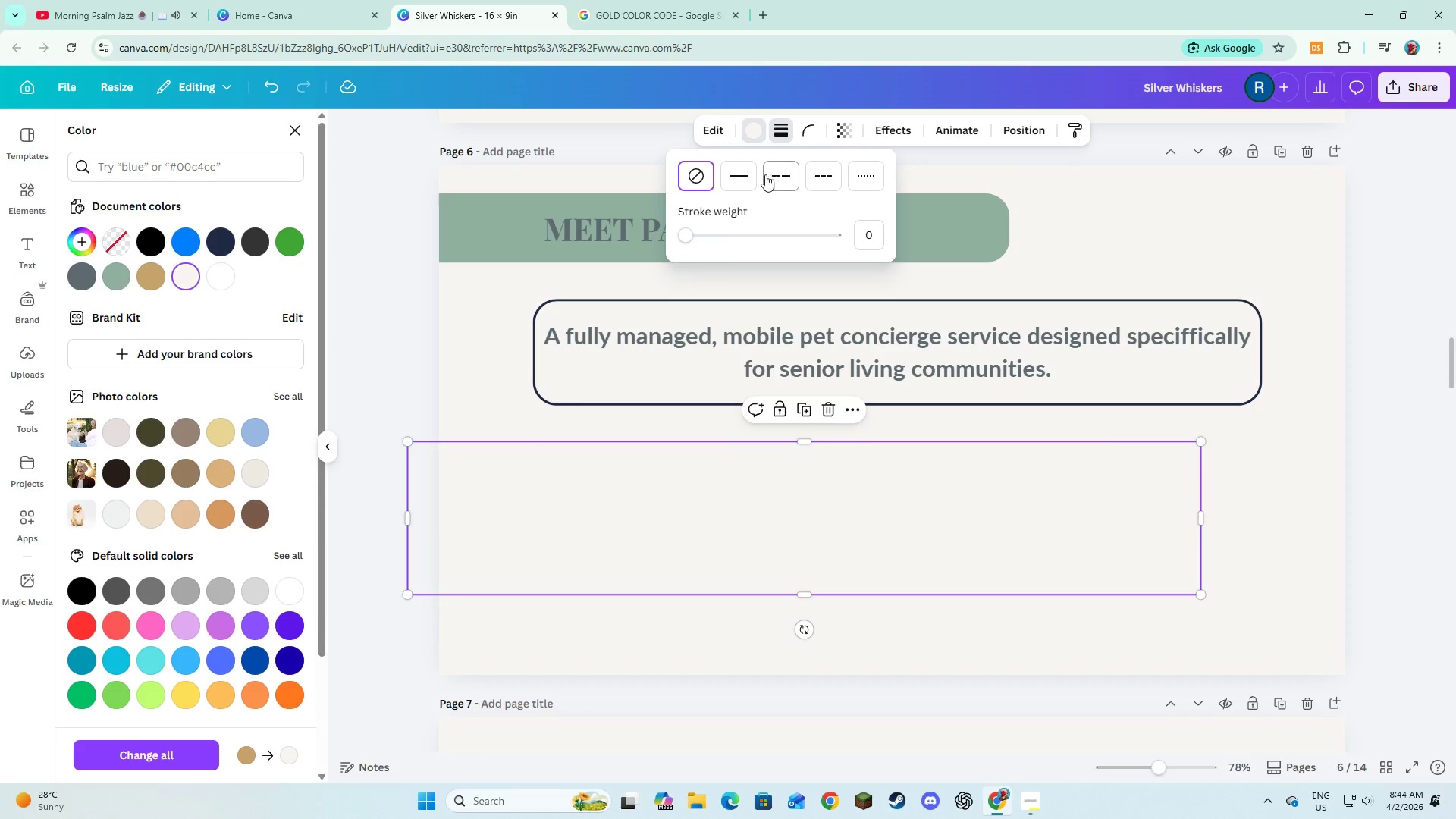 
left_click([753, 174])
 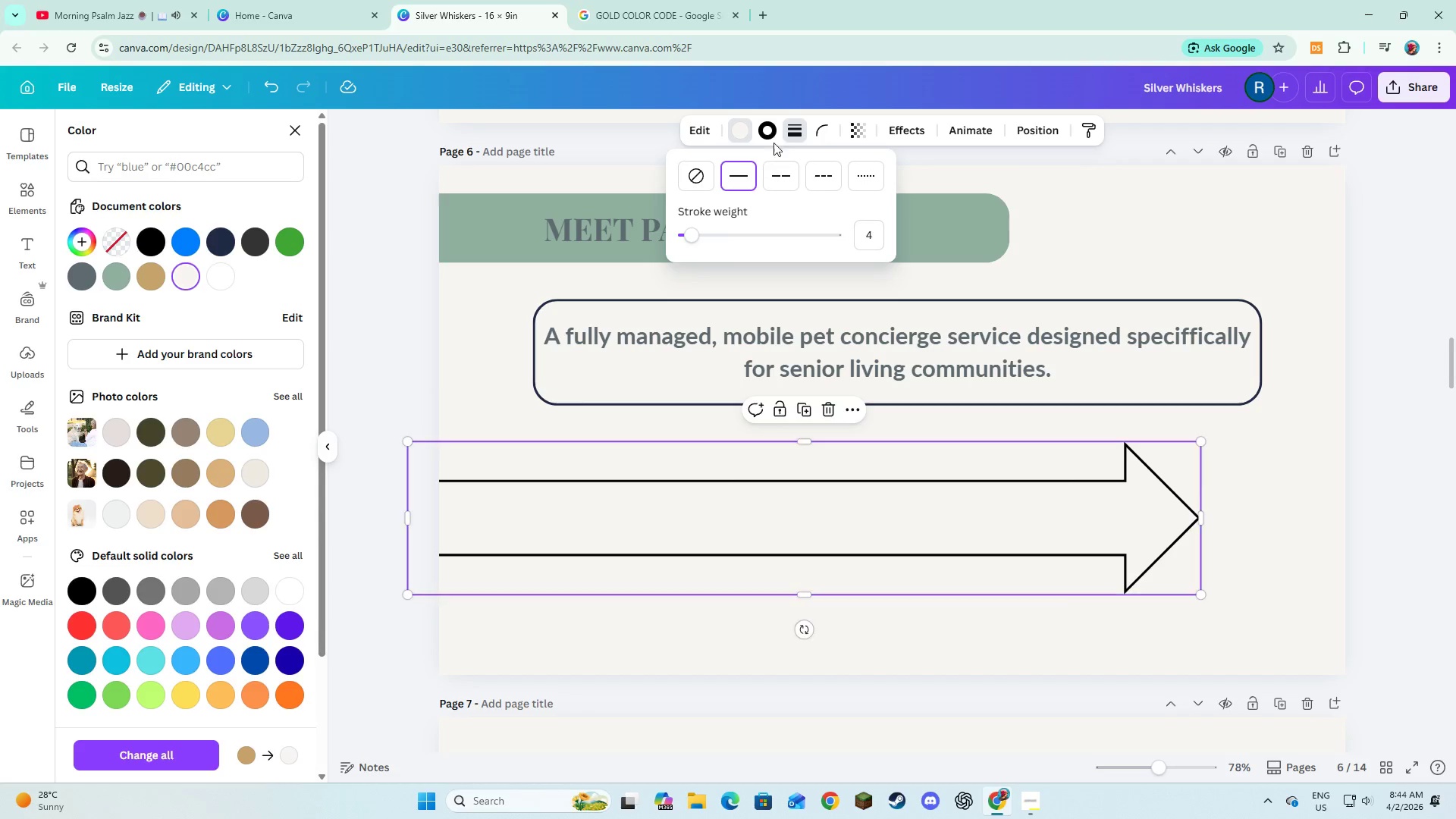 
left_click([771, 135])
 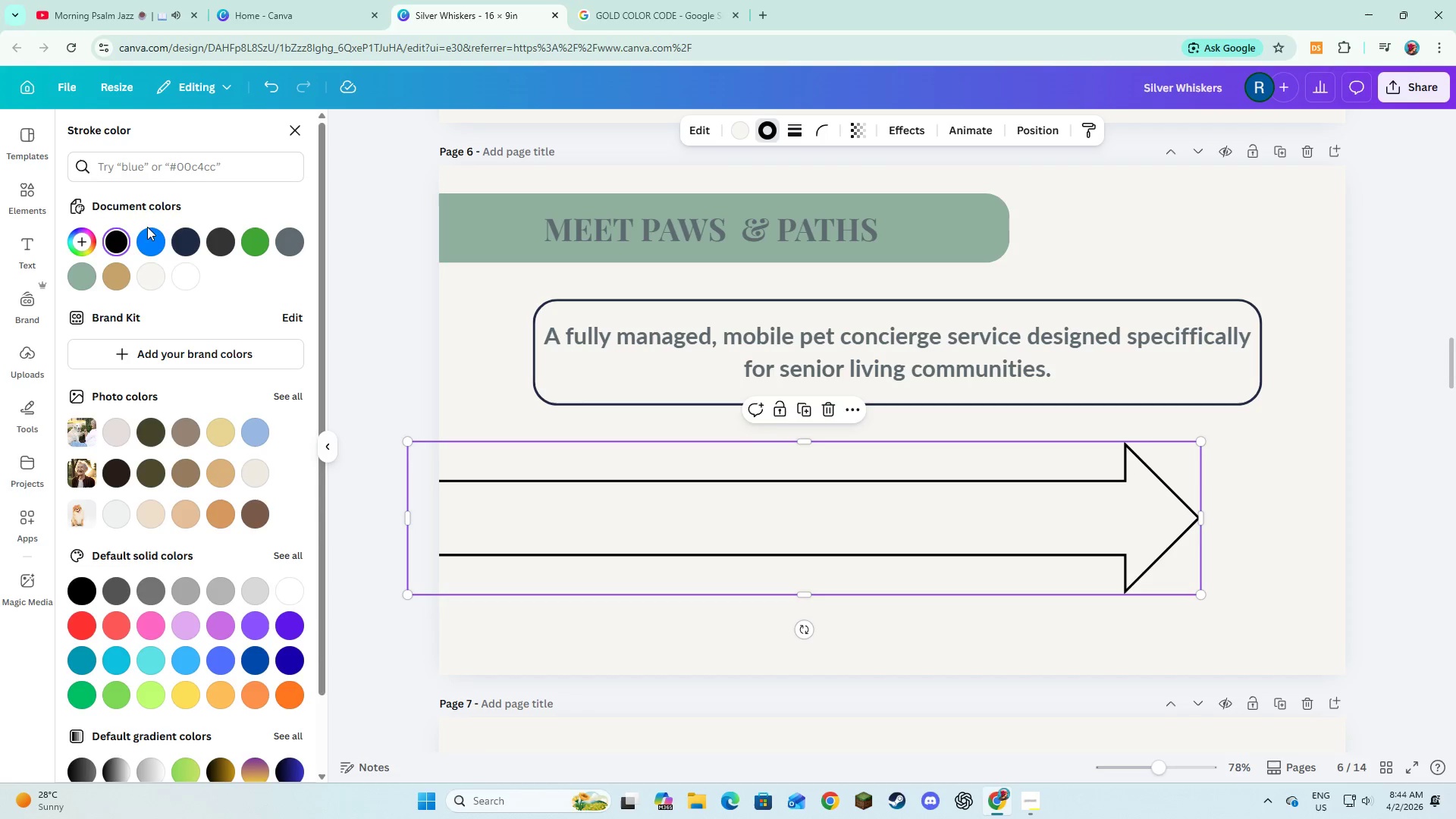 
mouse_move([146, 287])
 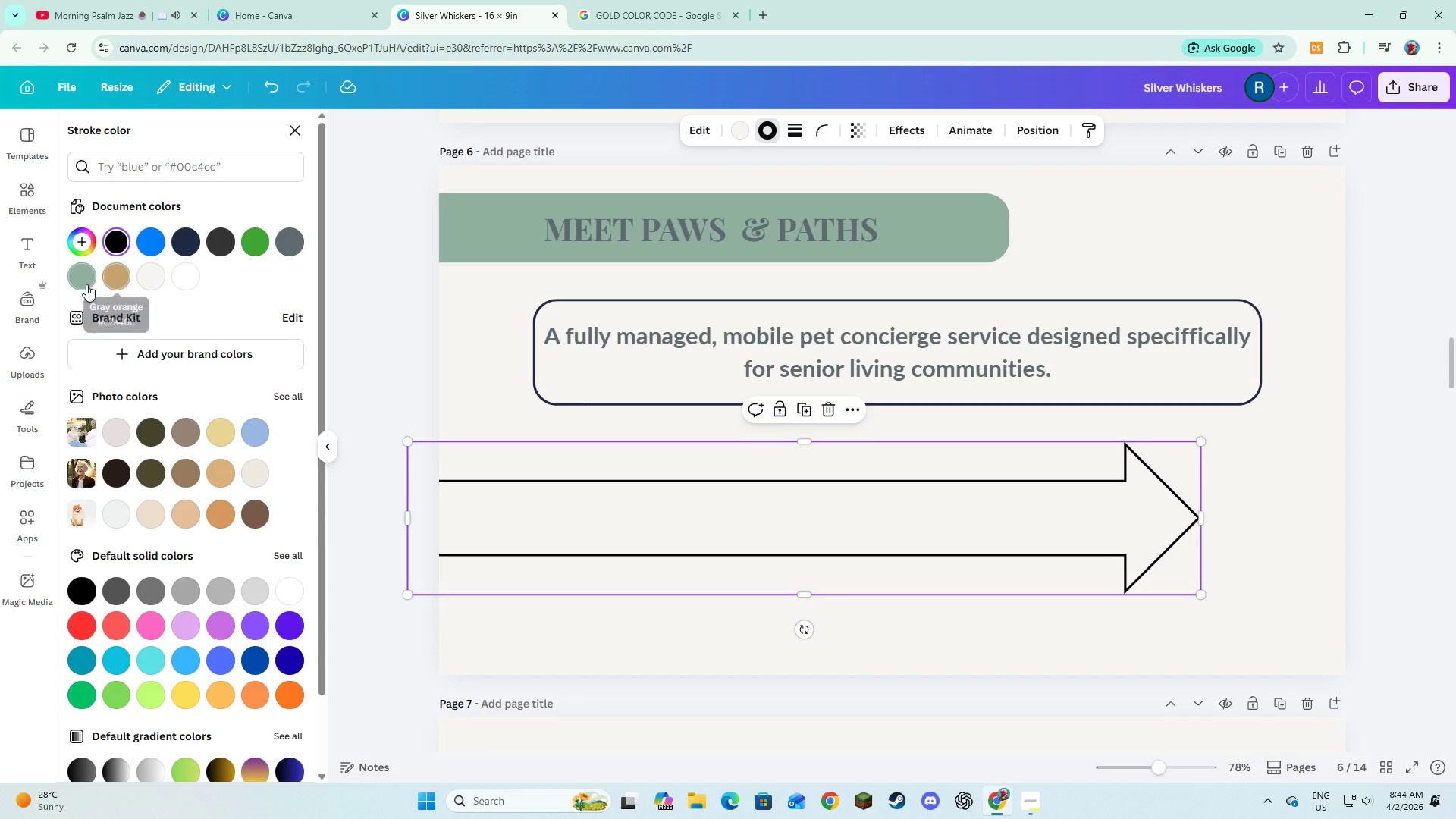 
left_click([85, 284])
 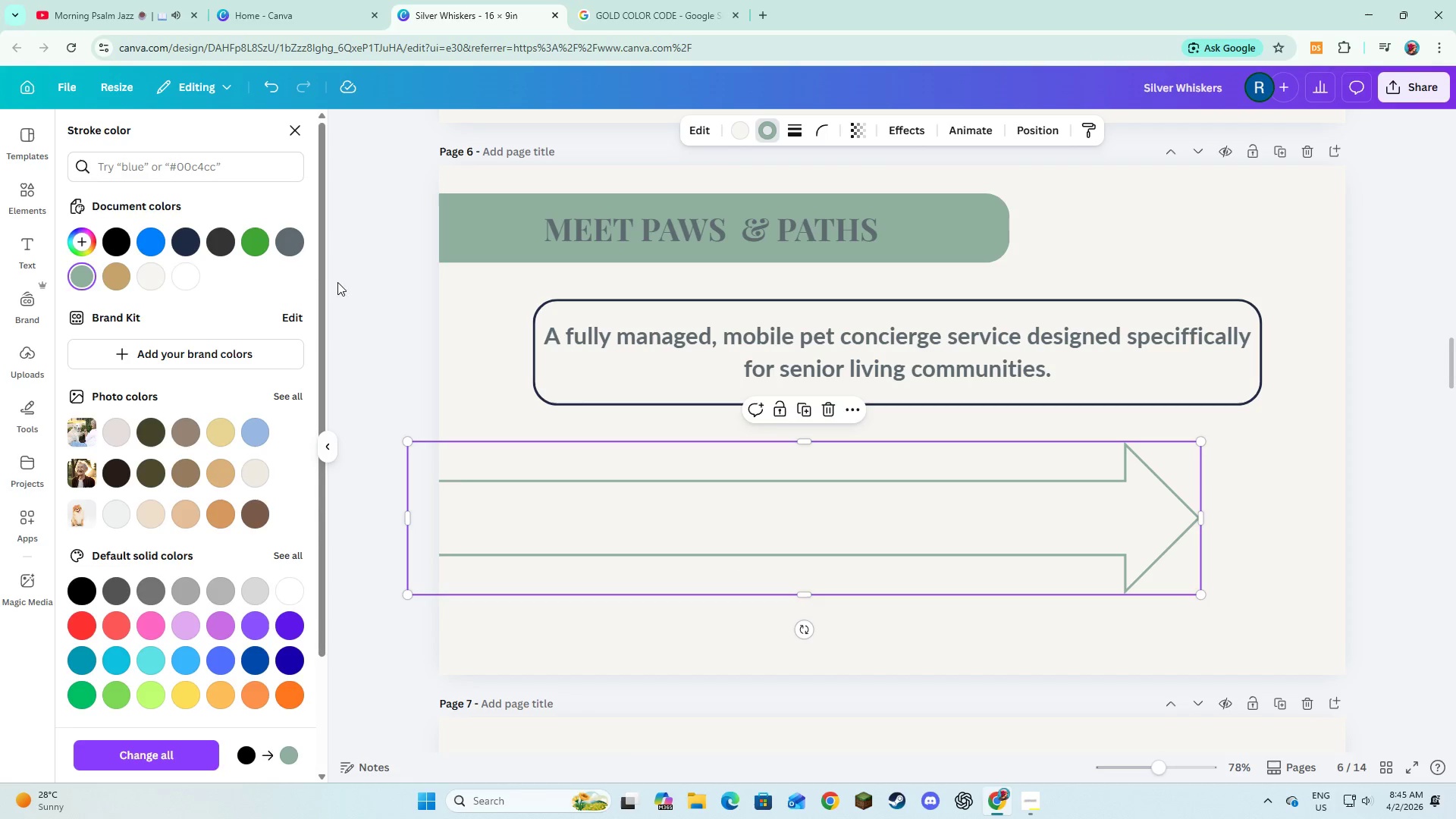 
left_click([290, 253])
 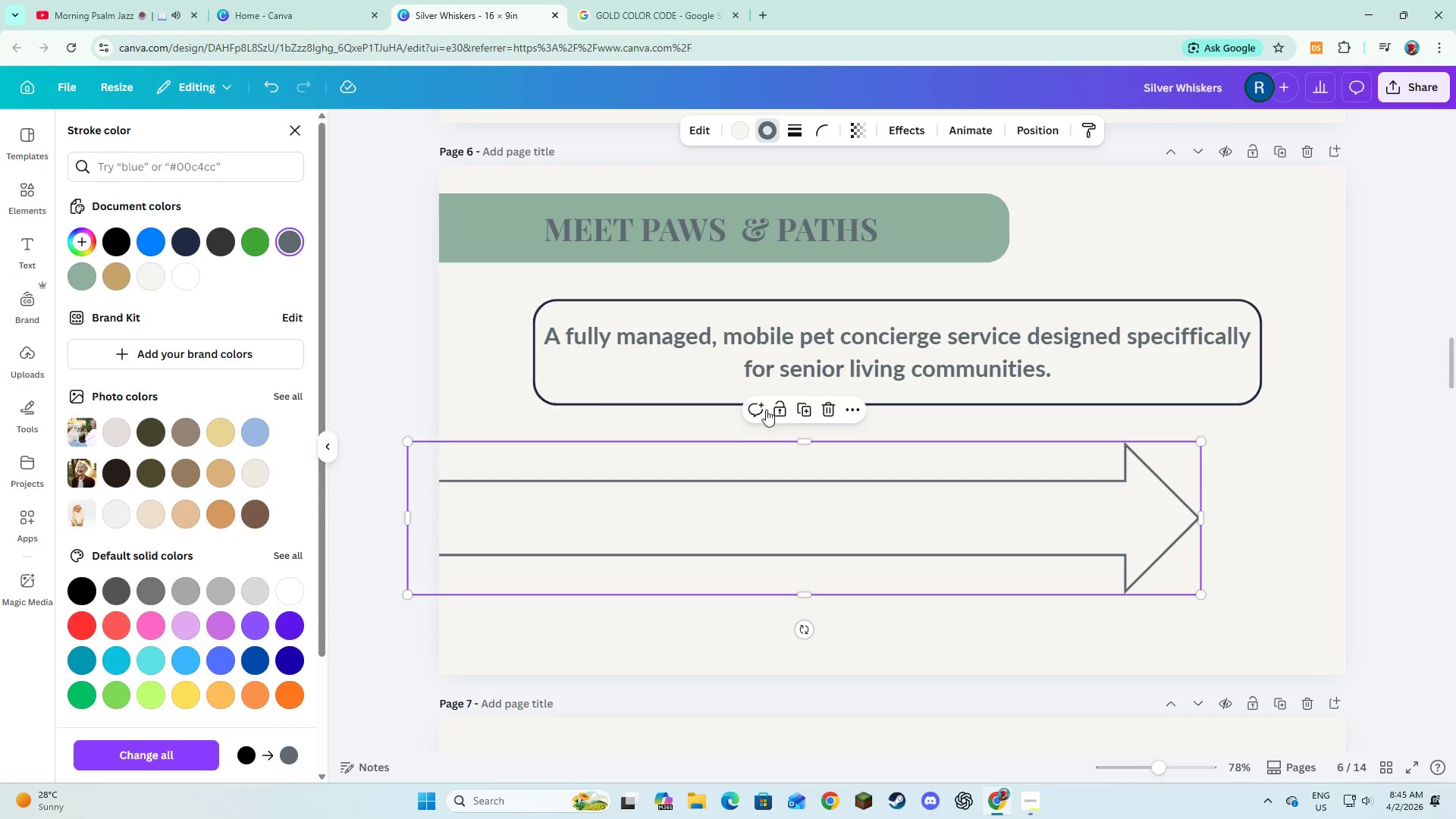 
left_click([742, 127])
 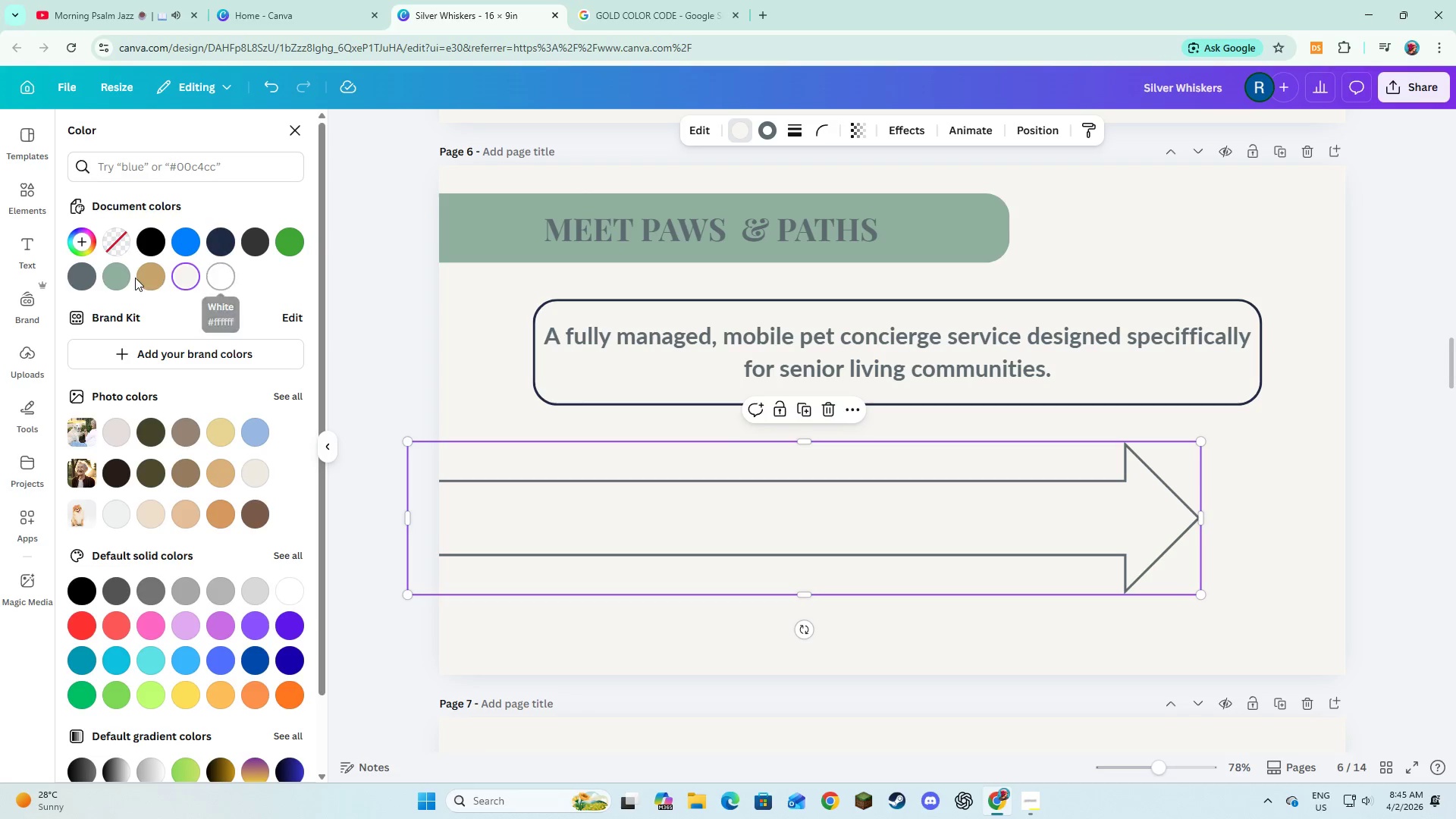 
left_click([122, 276])
 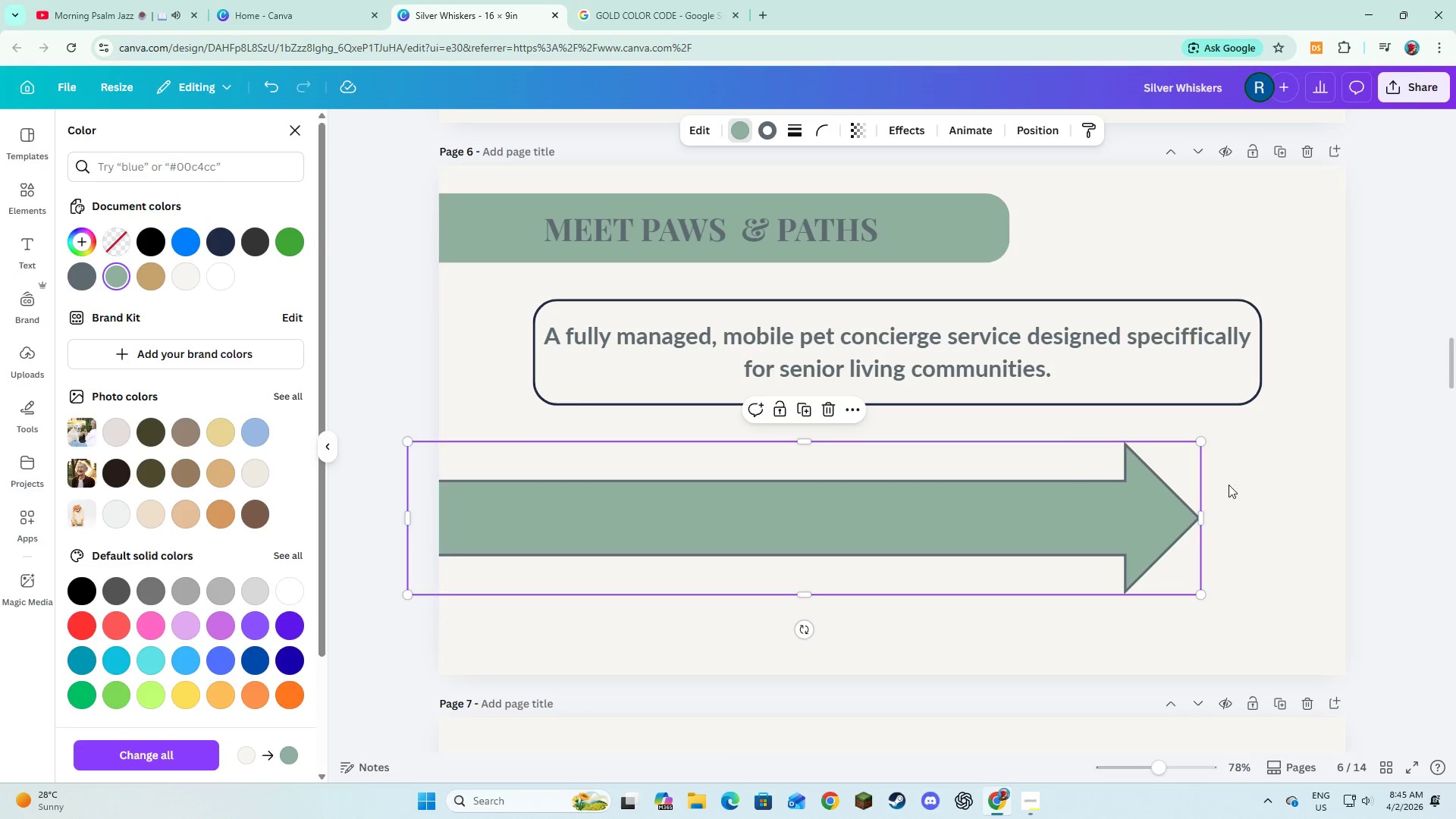 
left_click([1311, 501])
 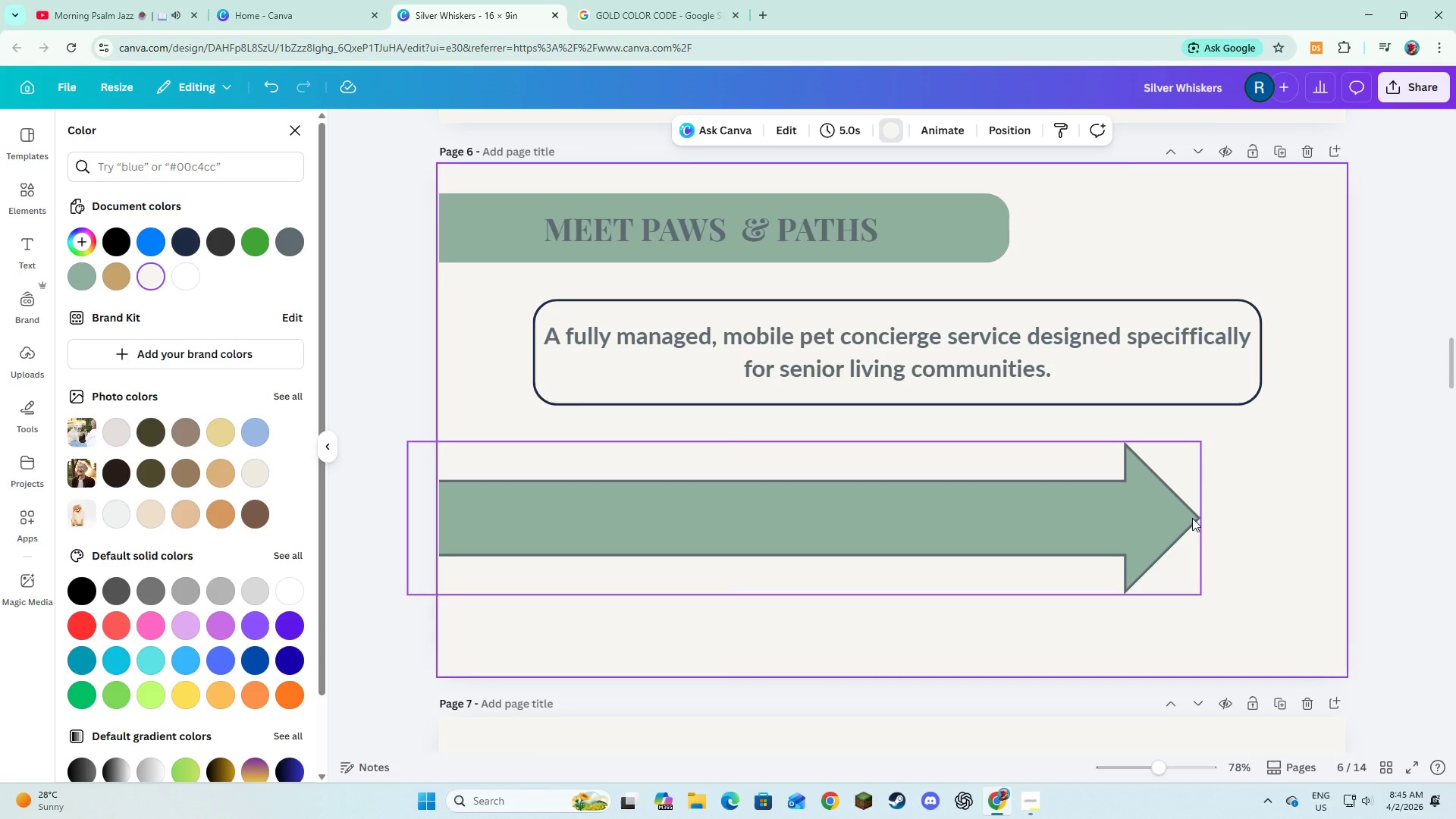 
scroll: coordinate [1072, 488], scroll_direction: up, amount: 20.0
 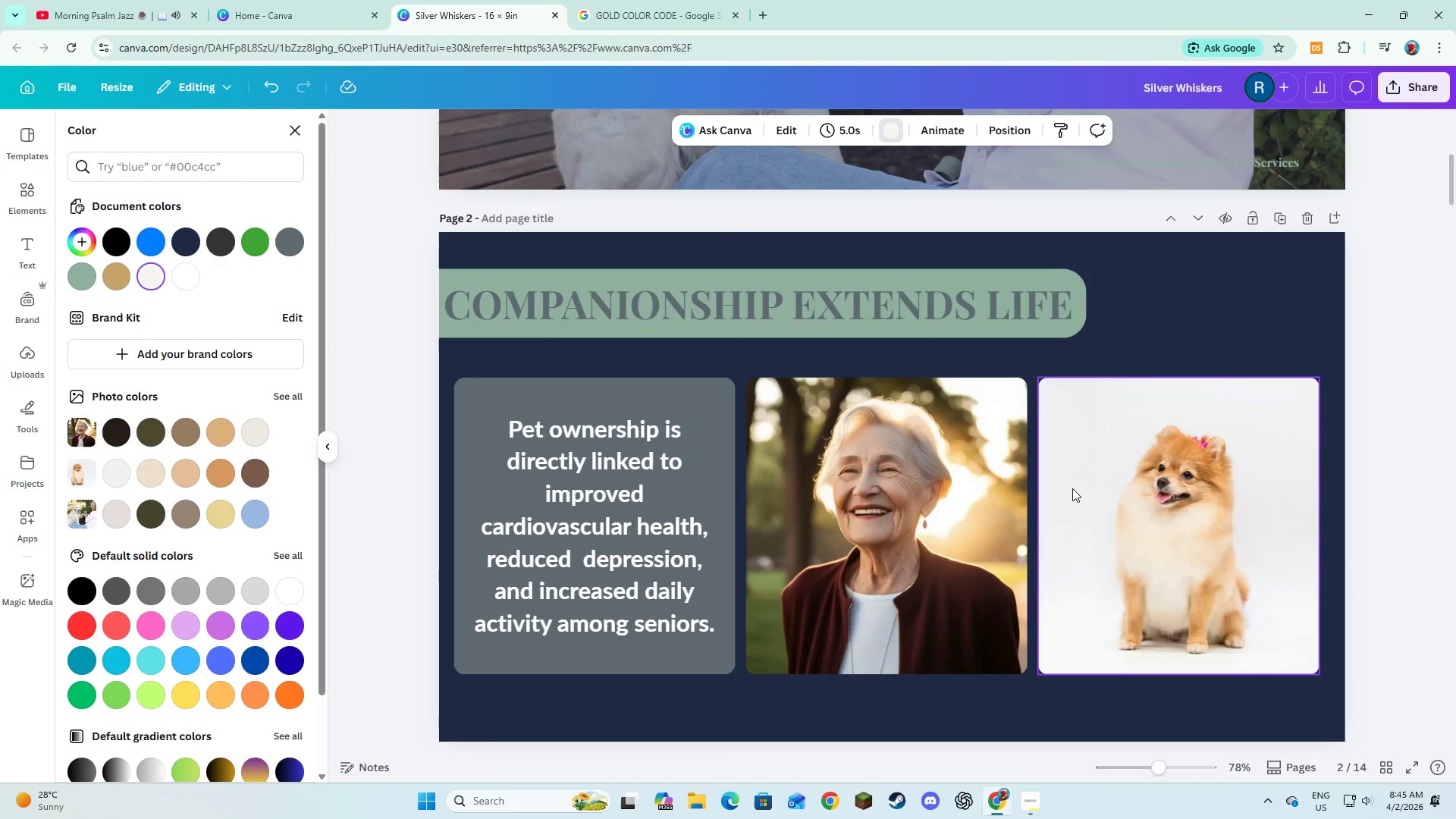 
left_click([698, 666])
 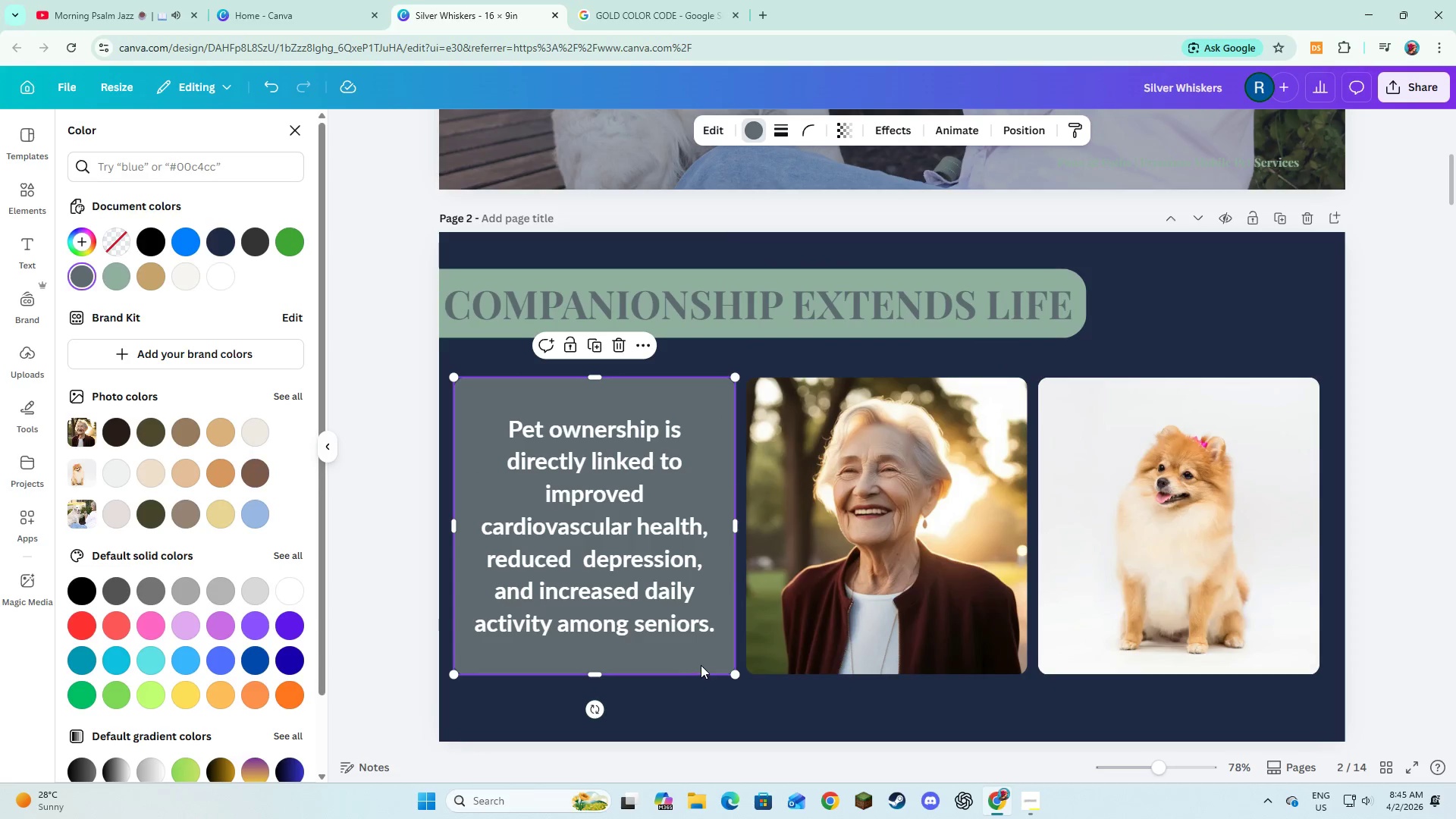 
hold_key(key=ShiftLeft, duration=1.47)
double_click([855, 633])
 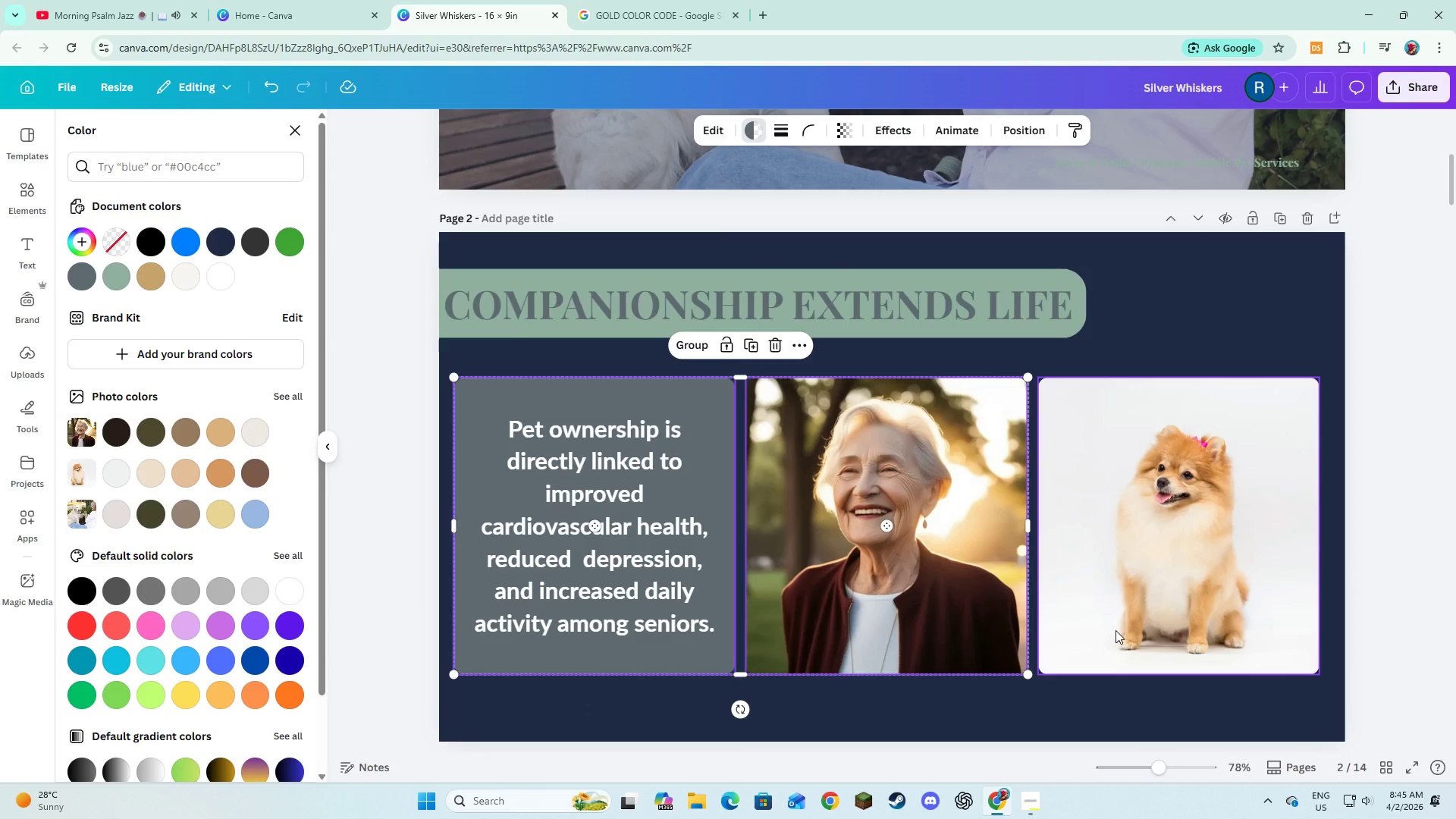 
left_click([1116, 630])
 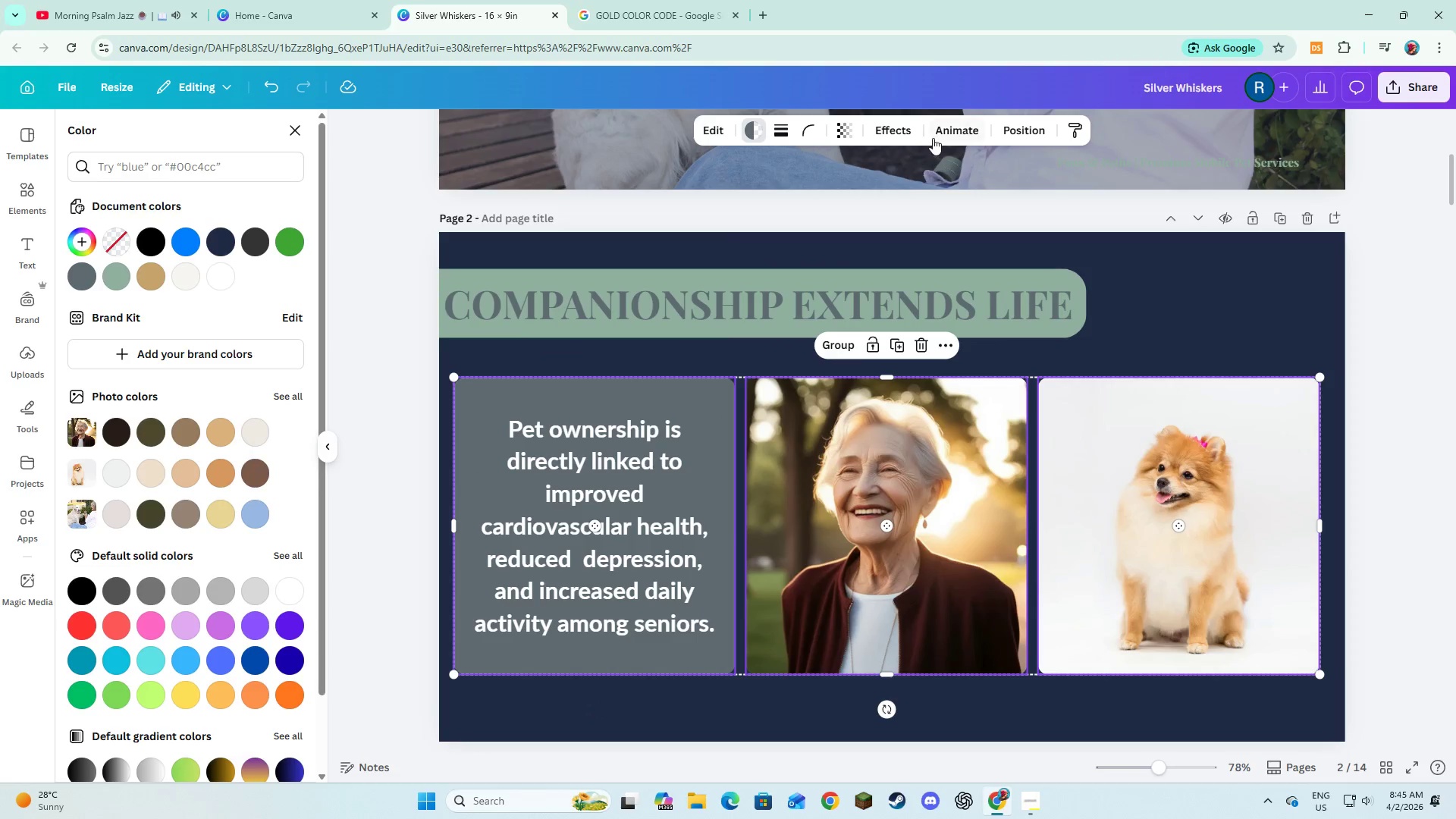 
left_click([908, 134])
 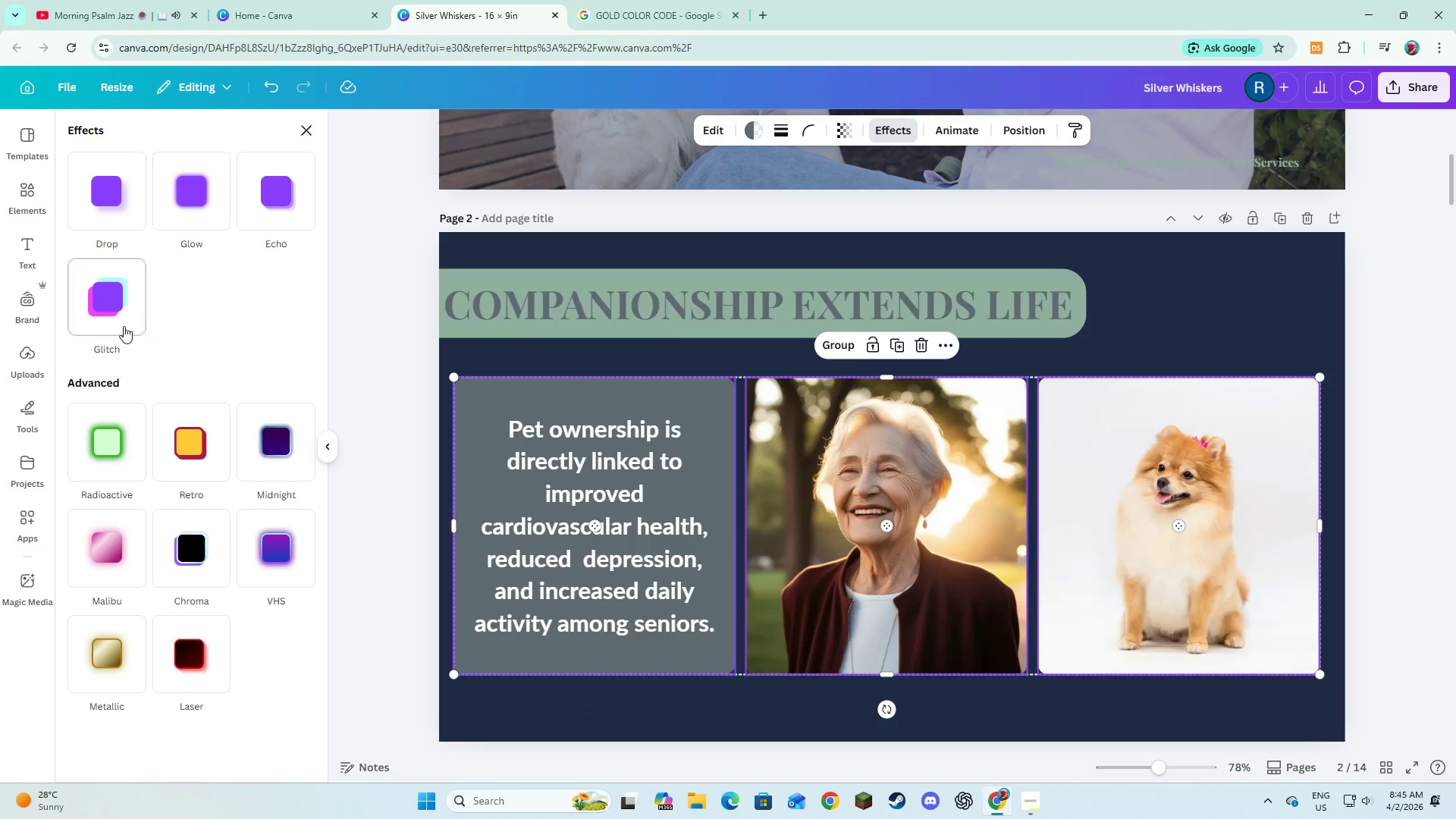 
left_click([124, 199])
 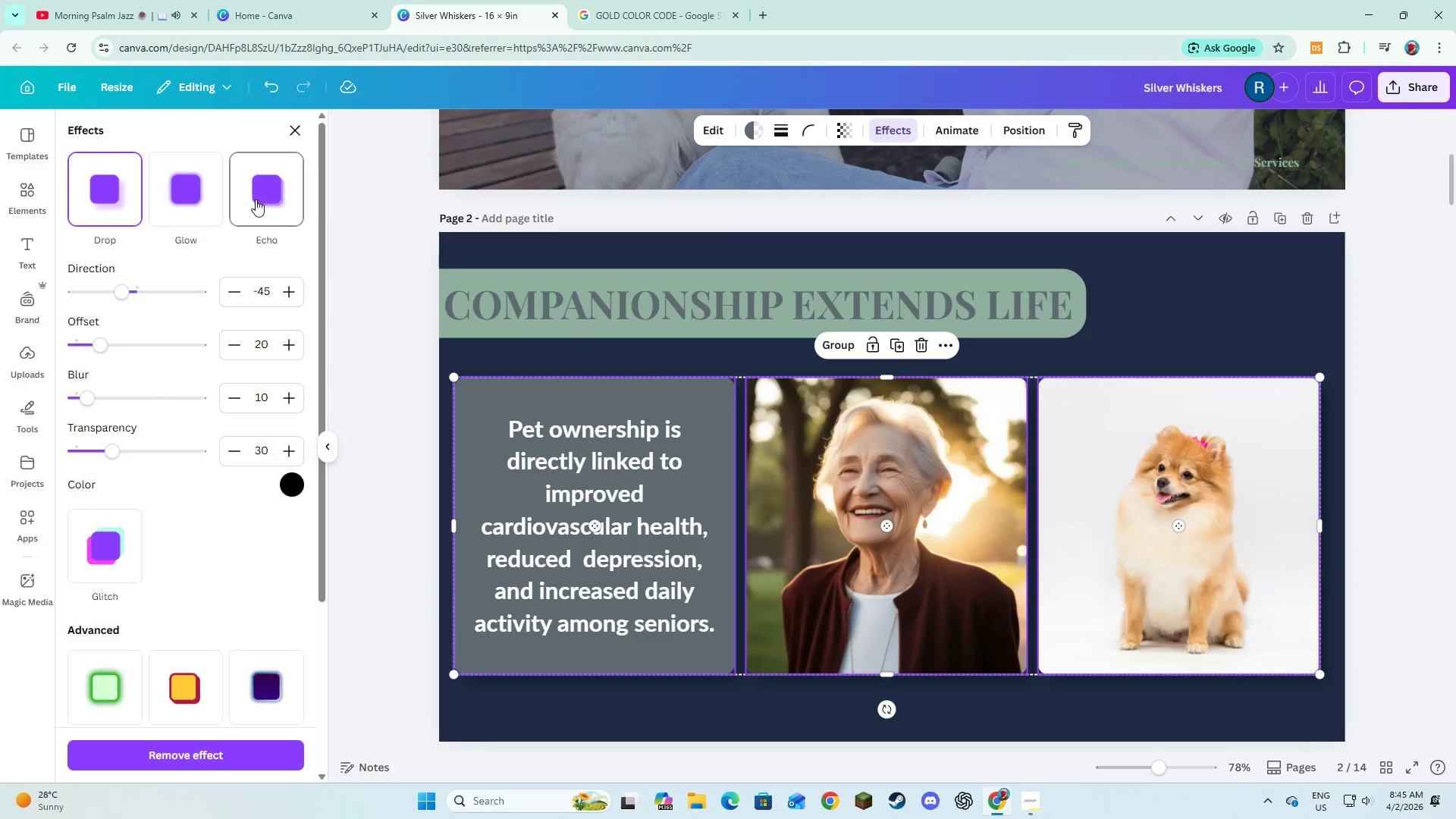 
left_click([256, 199])
 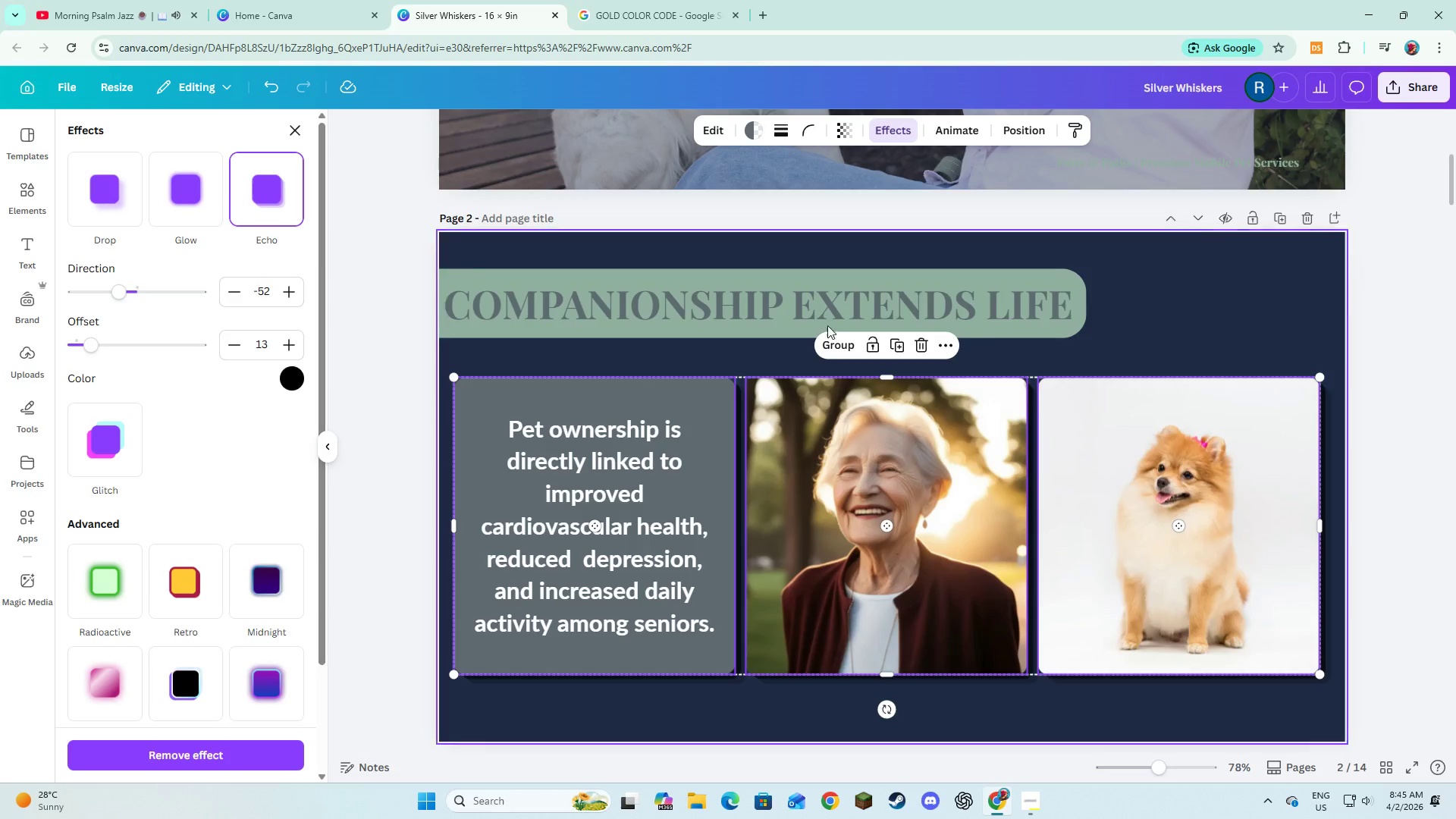 
left_click([1108, 322])
 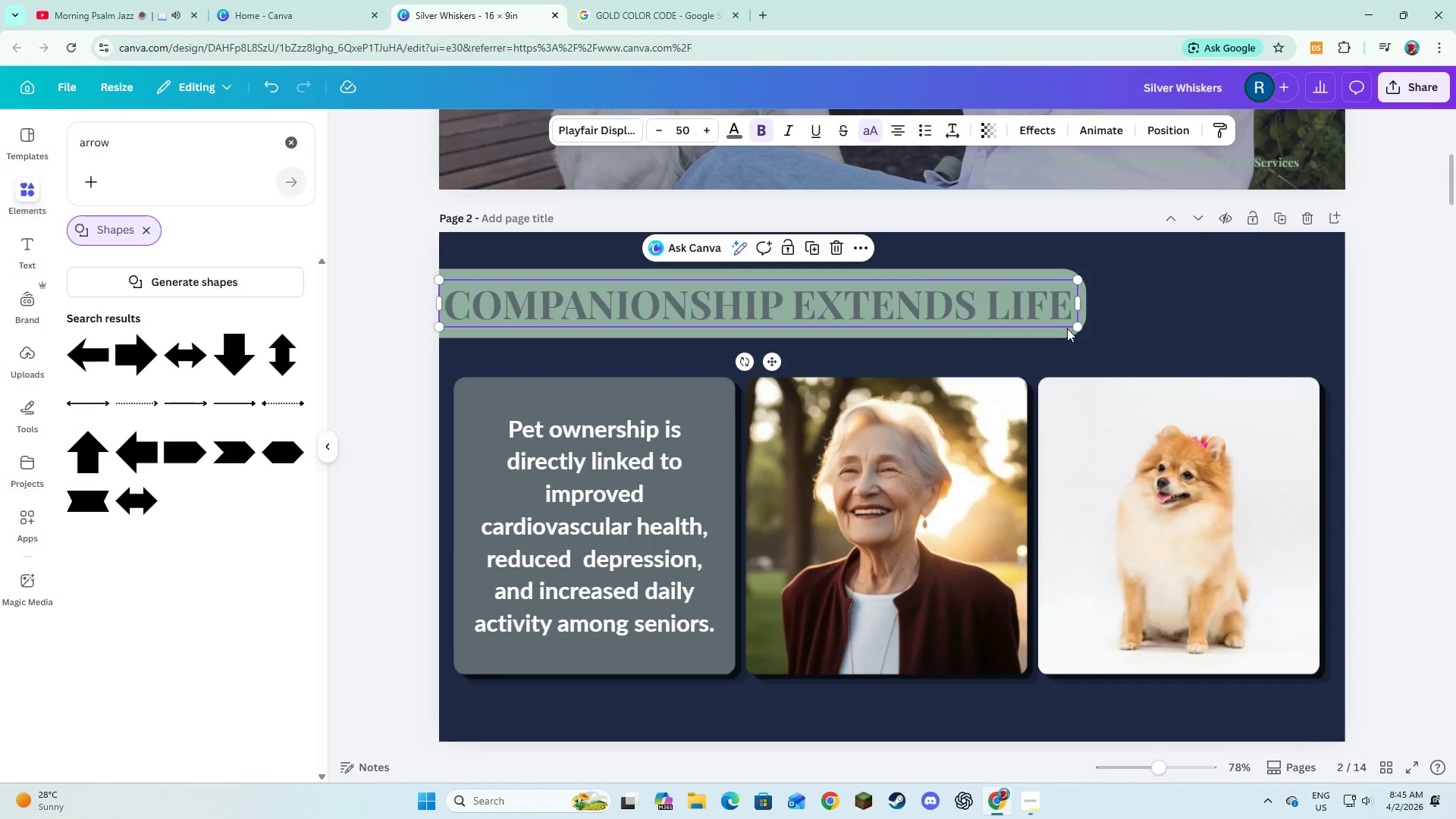 
left_click([1067, 330])
 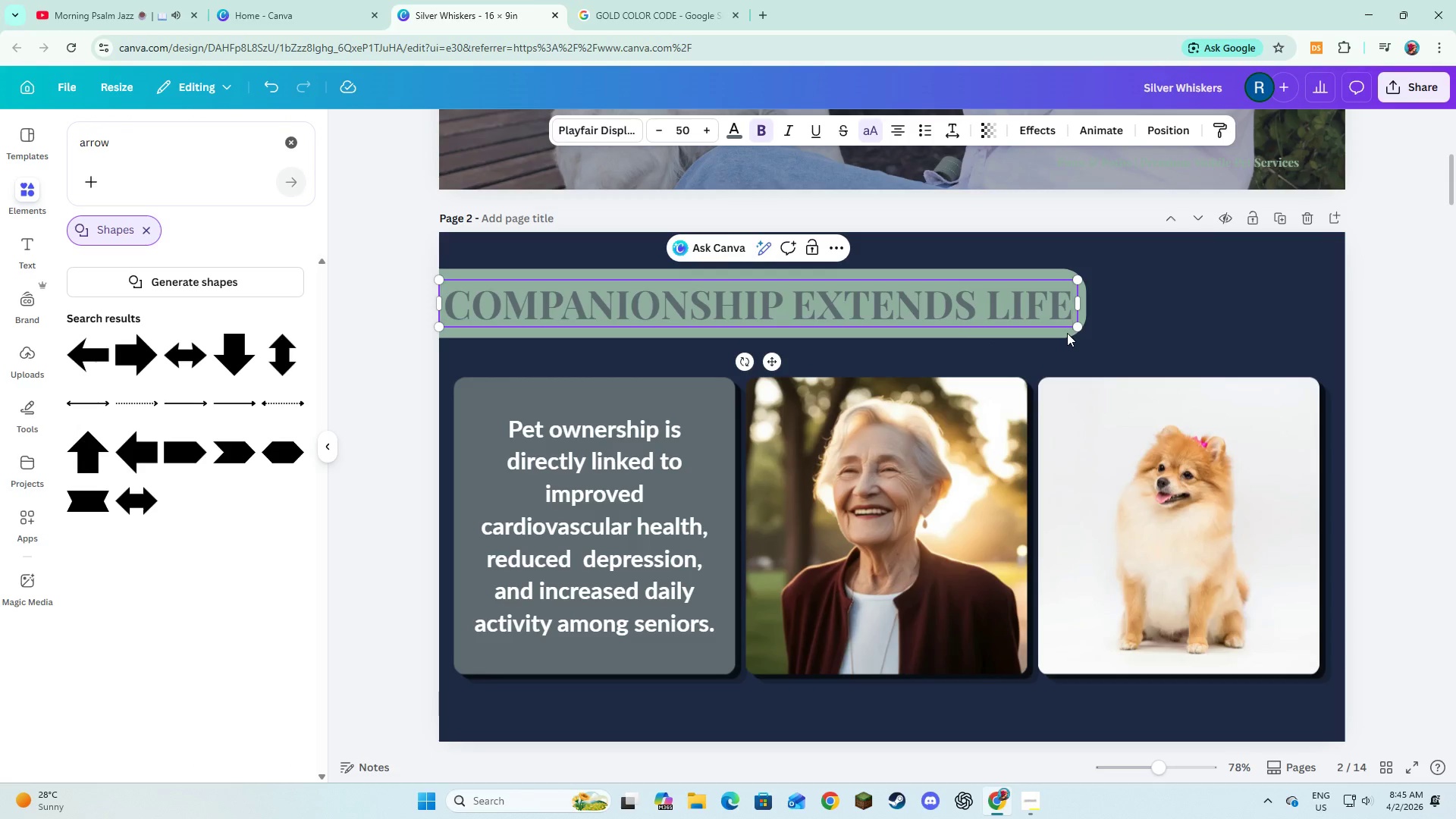 
left_click([1067, 333])
 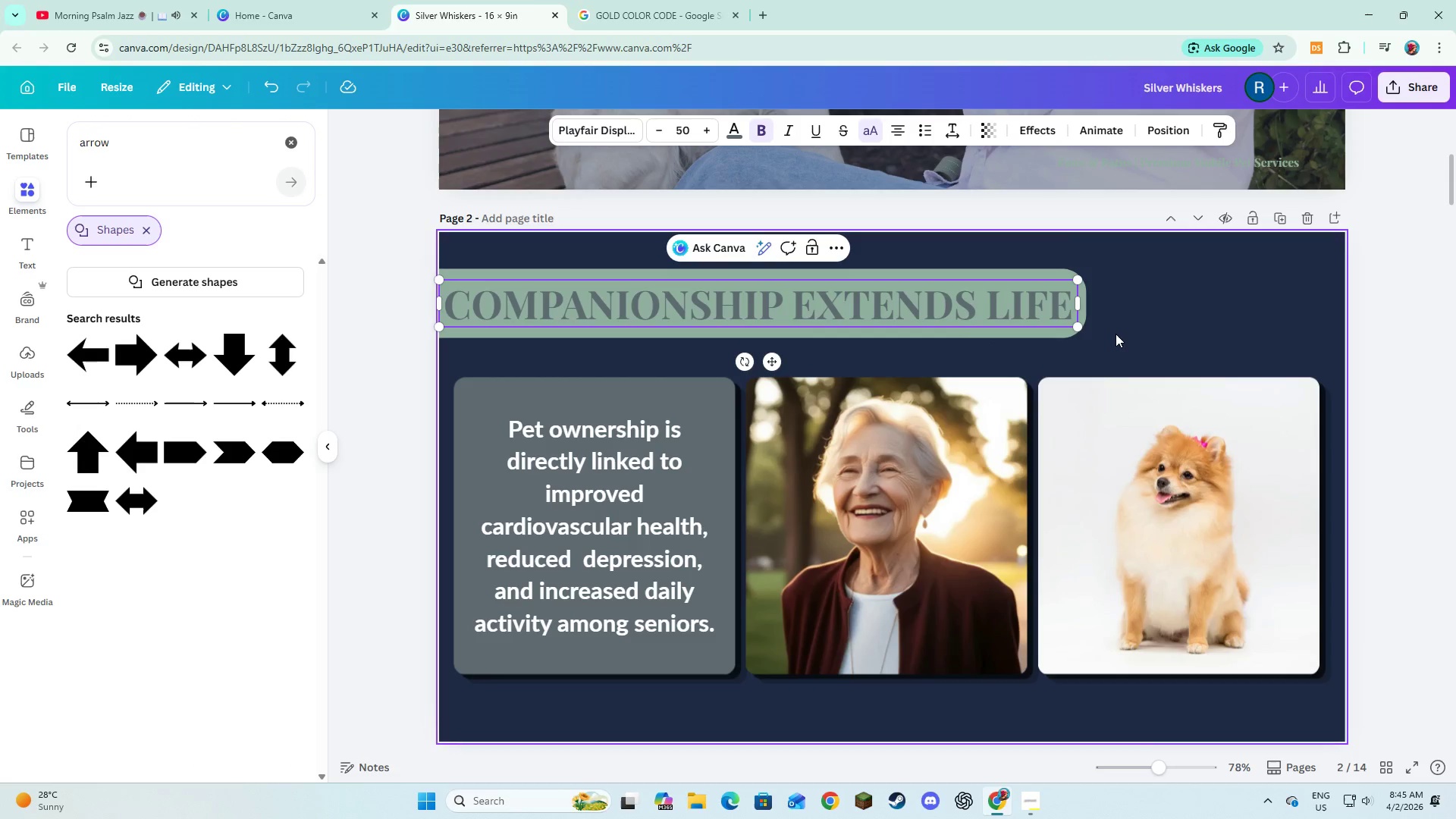 
left_click([1116, 334])
 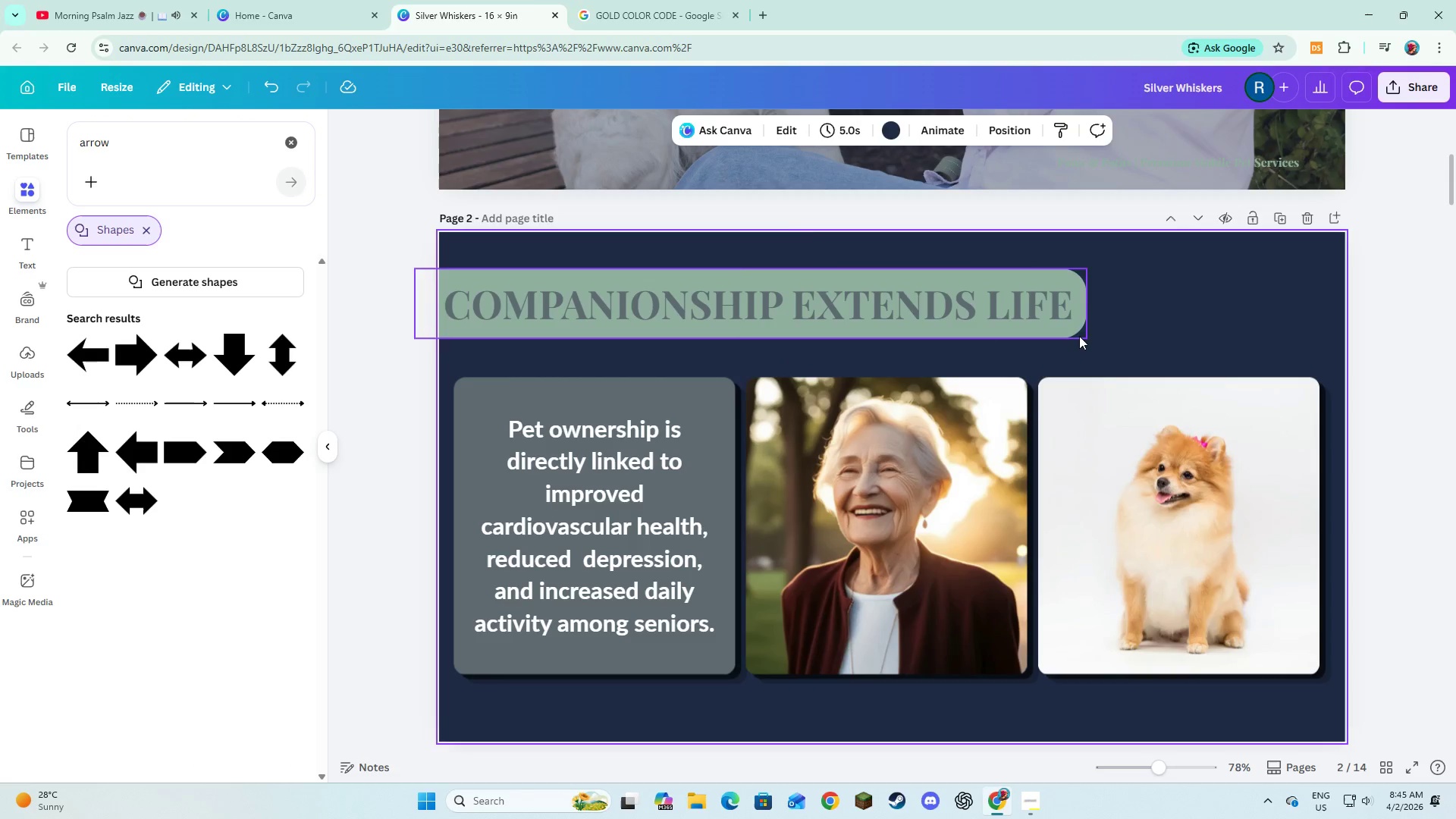 
left_click([1078, 334])
 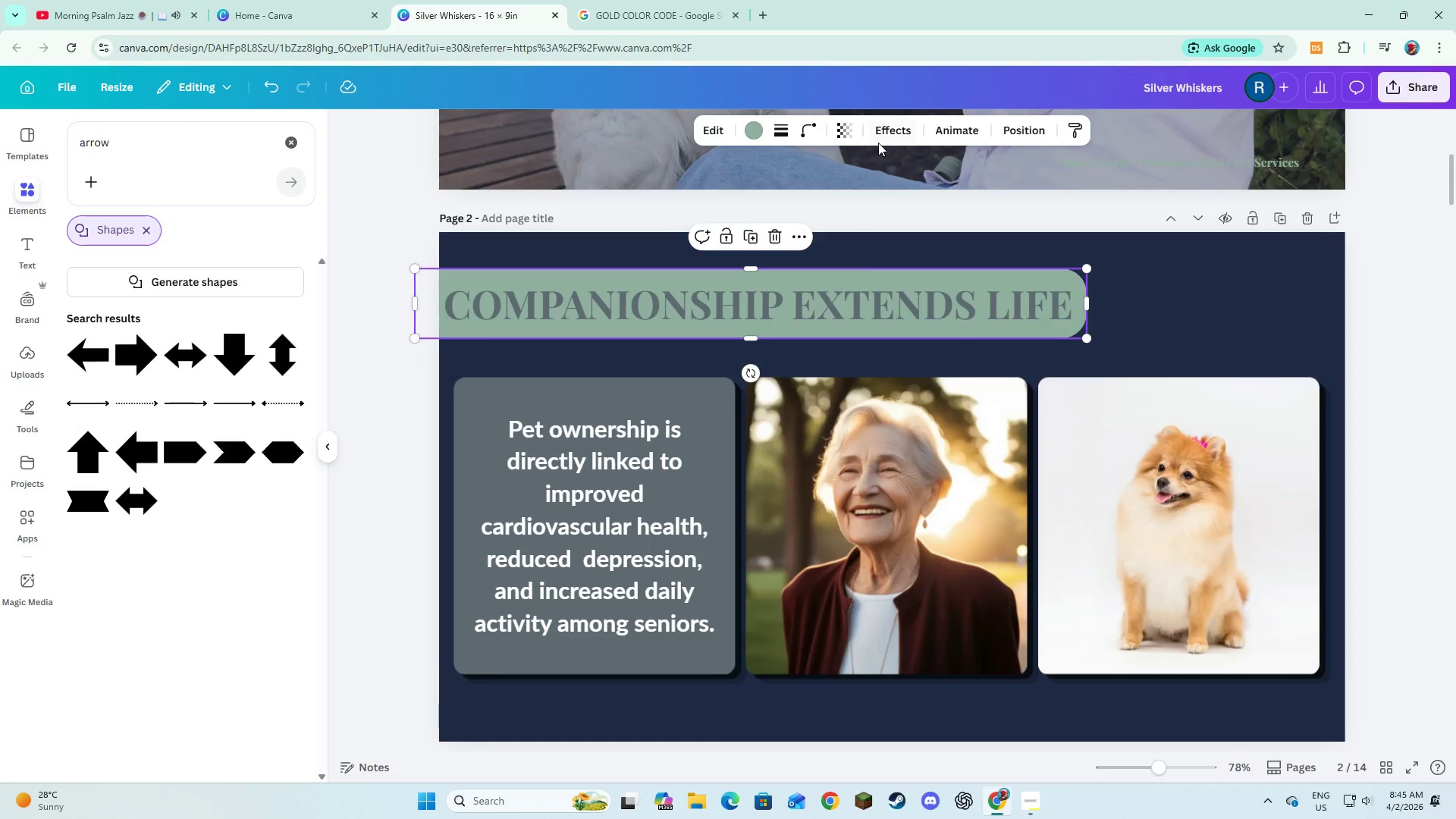 
left_click([878, 143])
 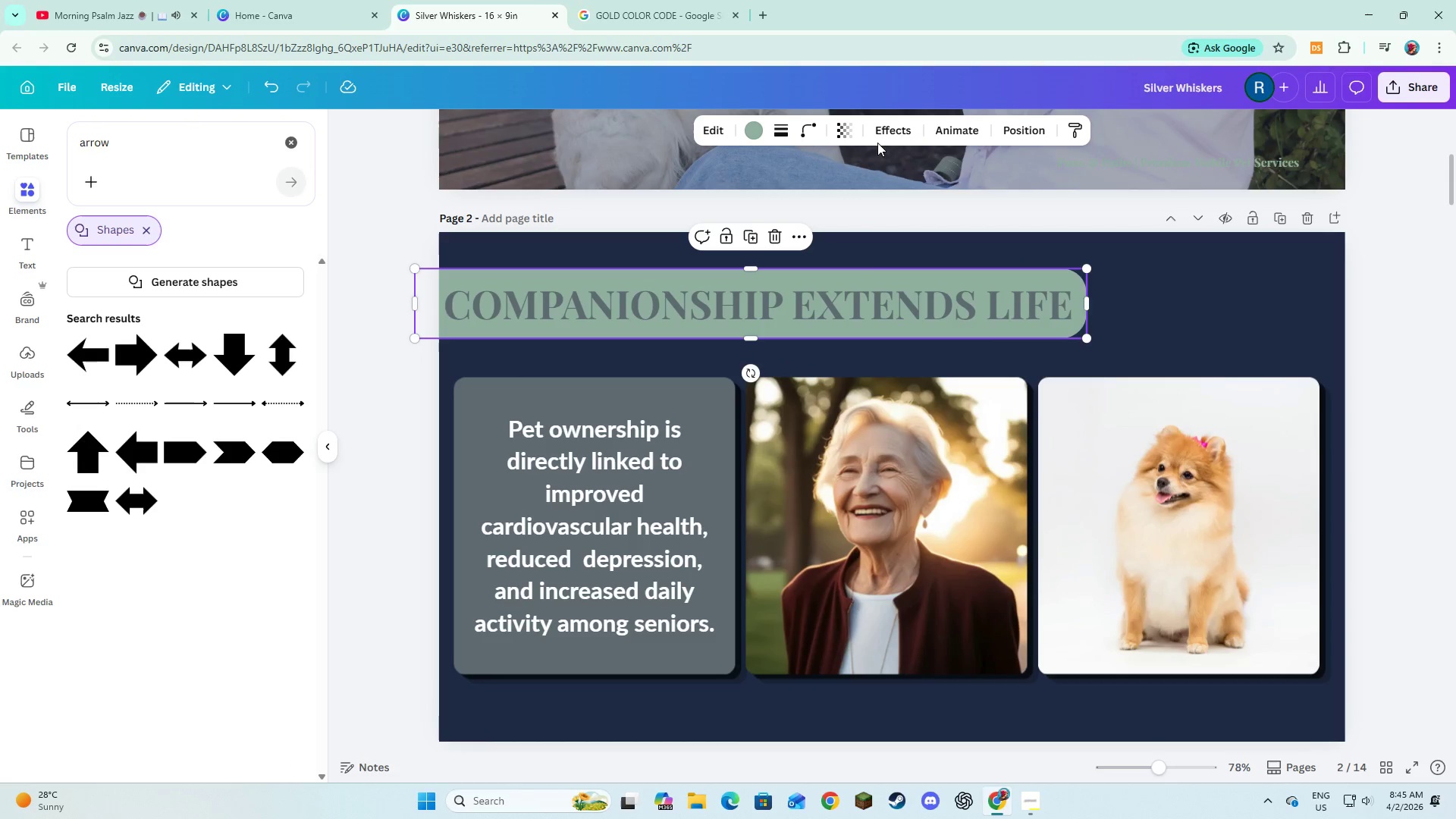 
left_click([877, 141])
 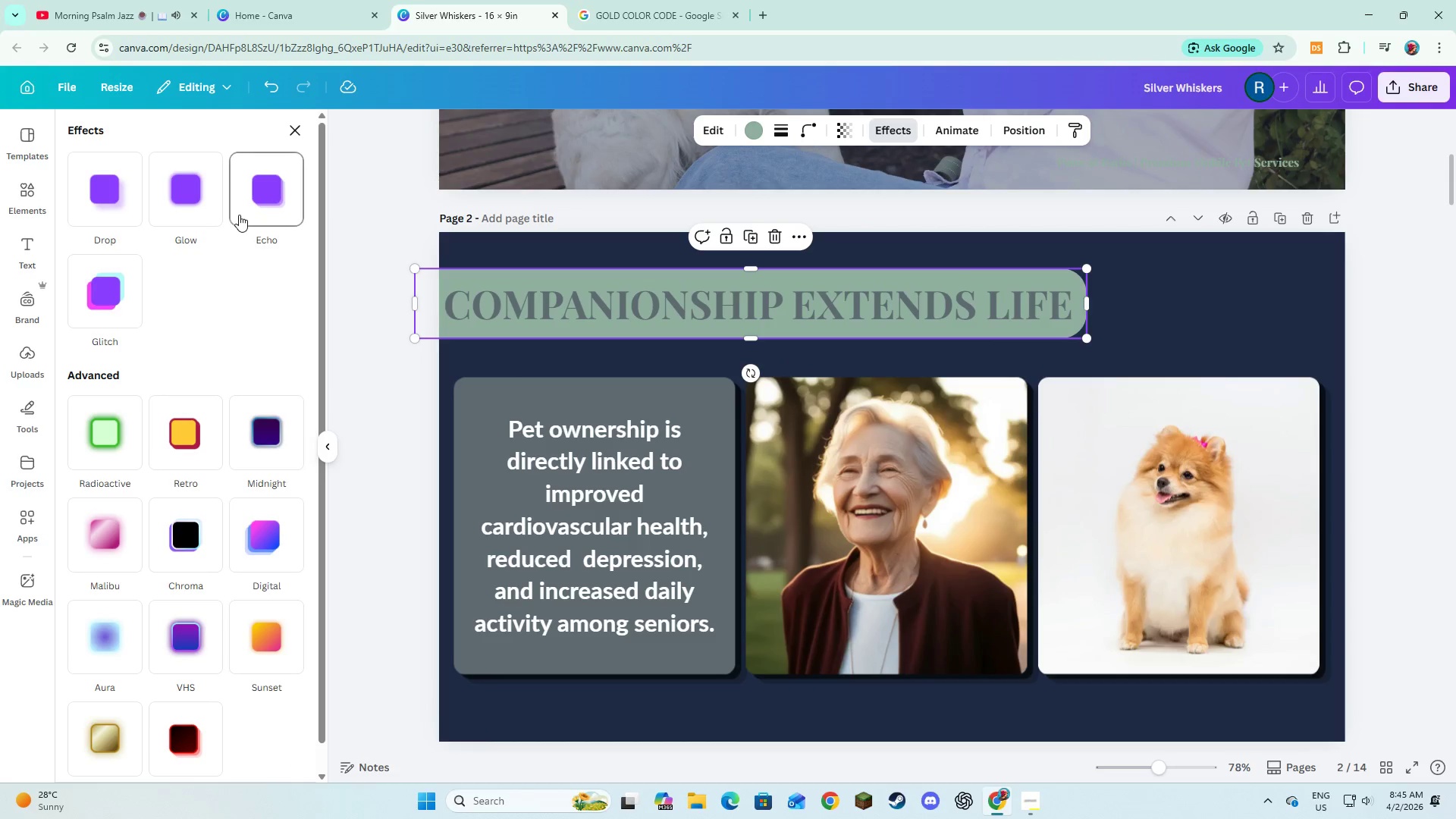 
left_click([261, 202])
 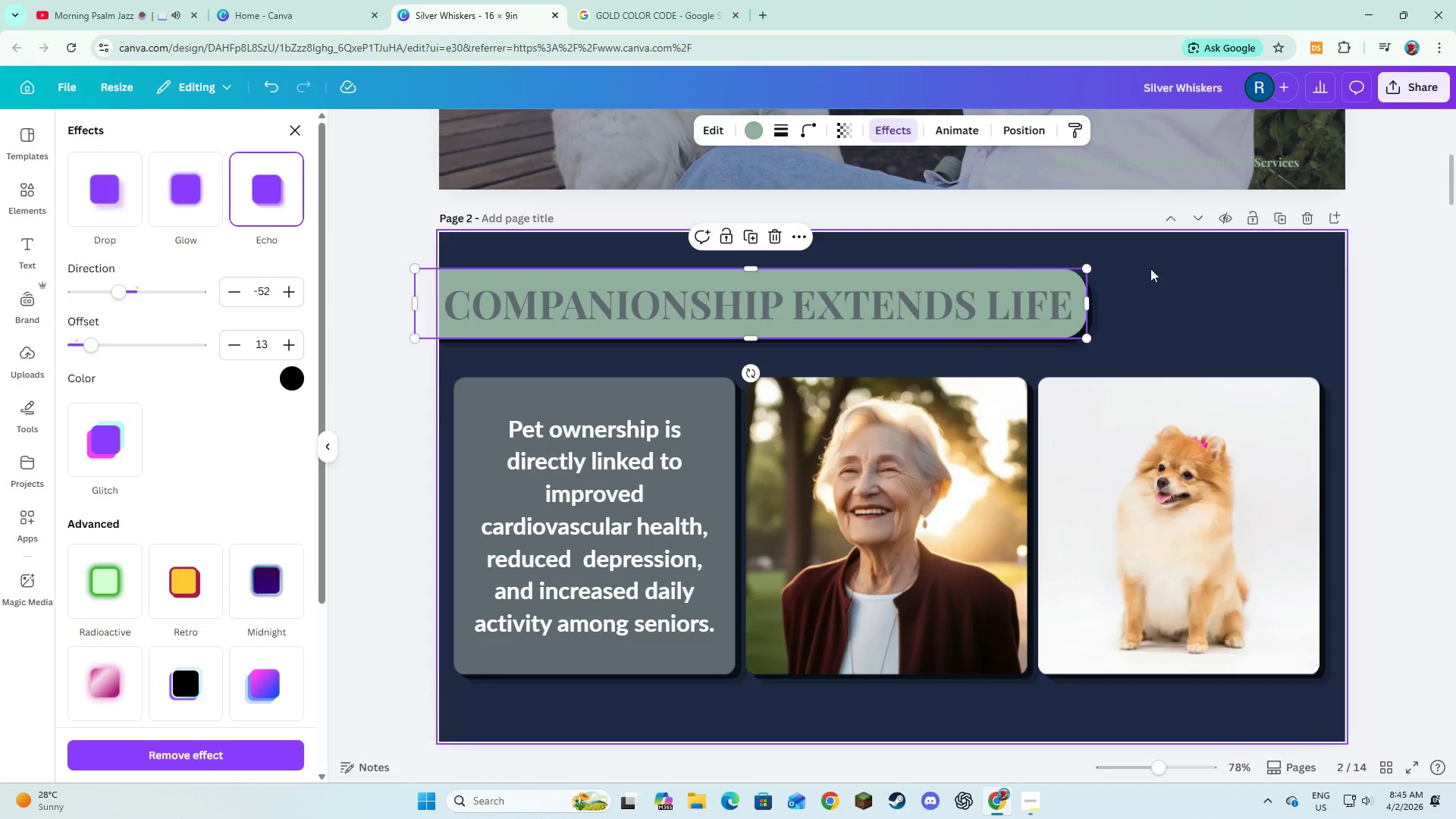 
left_click([1155, 278])
 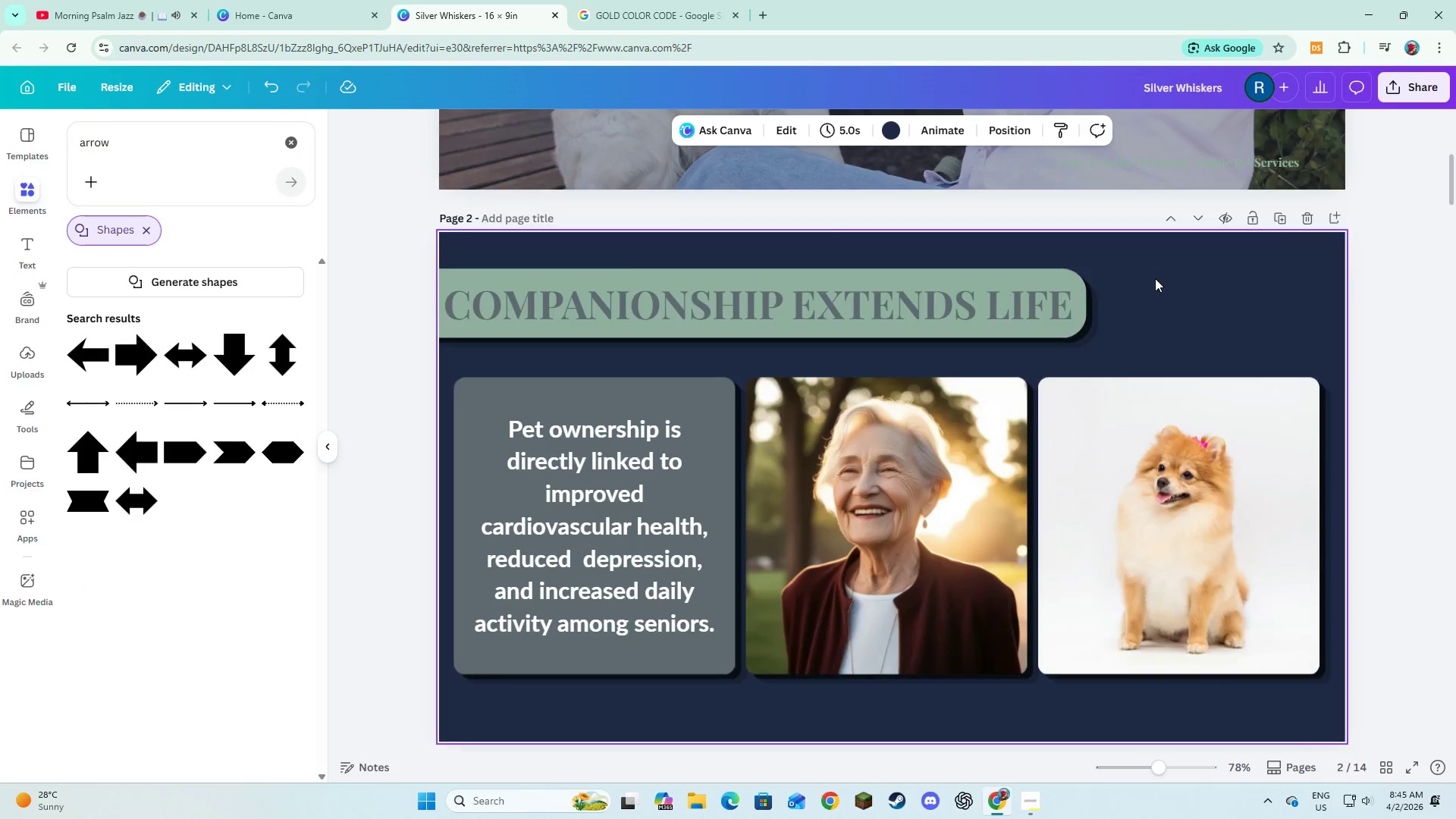 
scroll: coordinate [977, 292], scroll_direction: up, amount: 7.0
 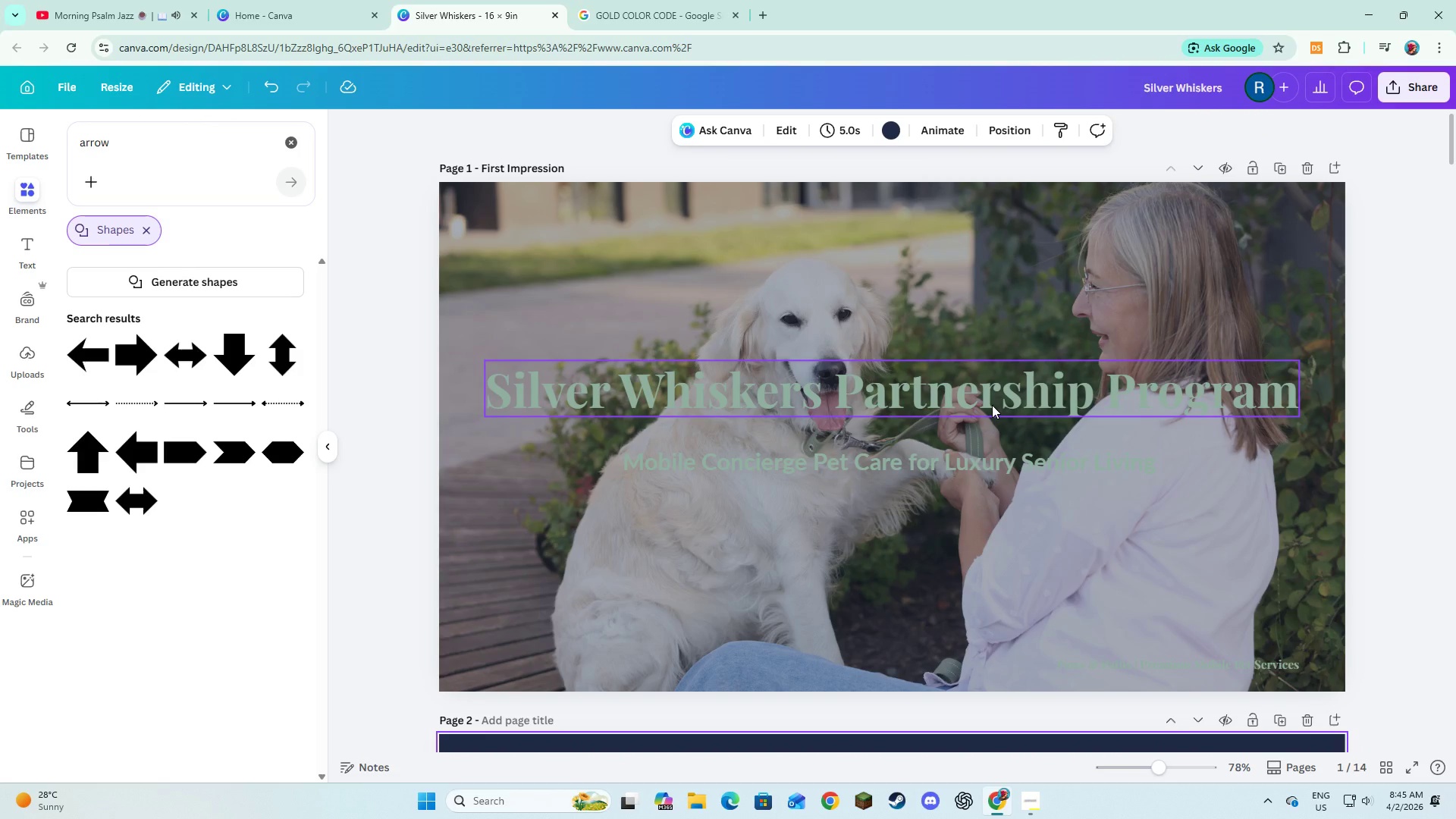 
wait(8.2)
 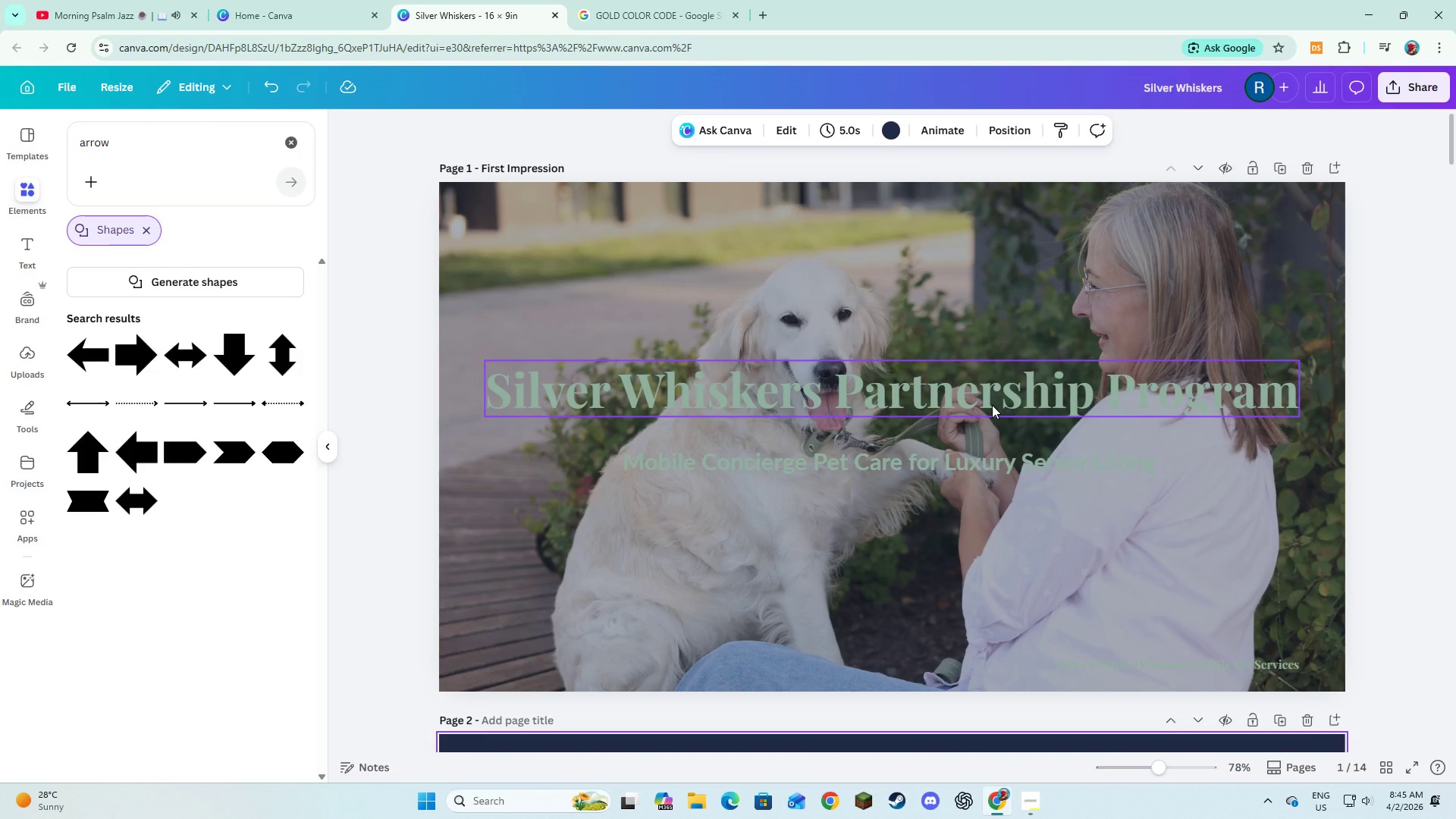 
left_click([284, 143])
 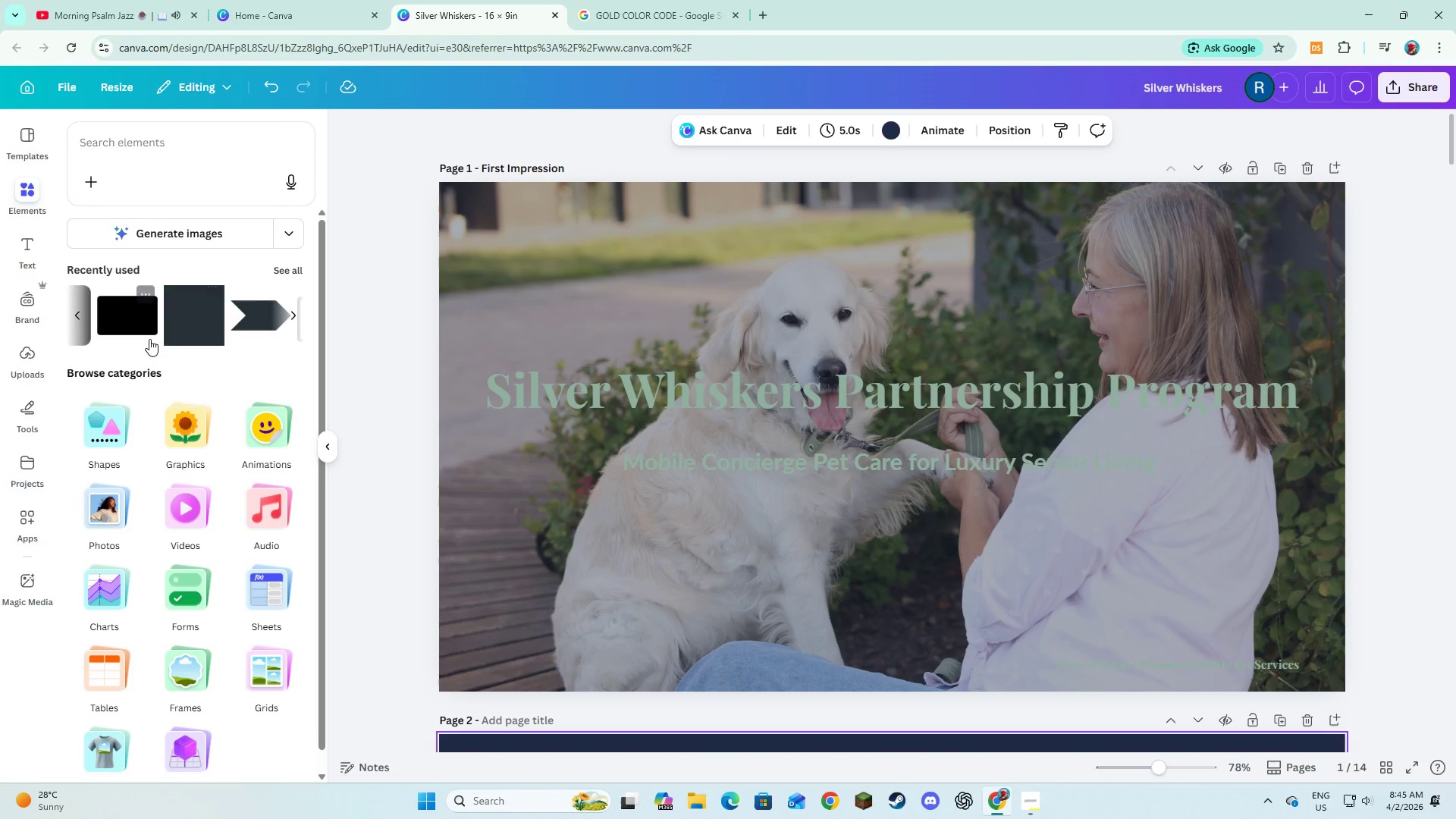 
left_click([171, 331])
 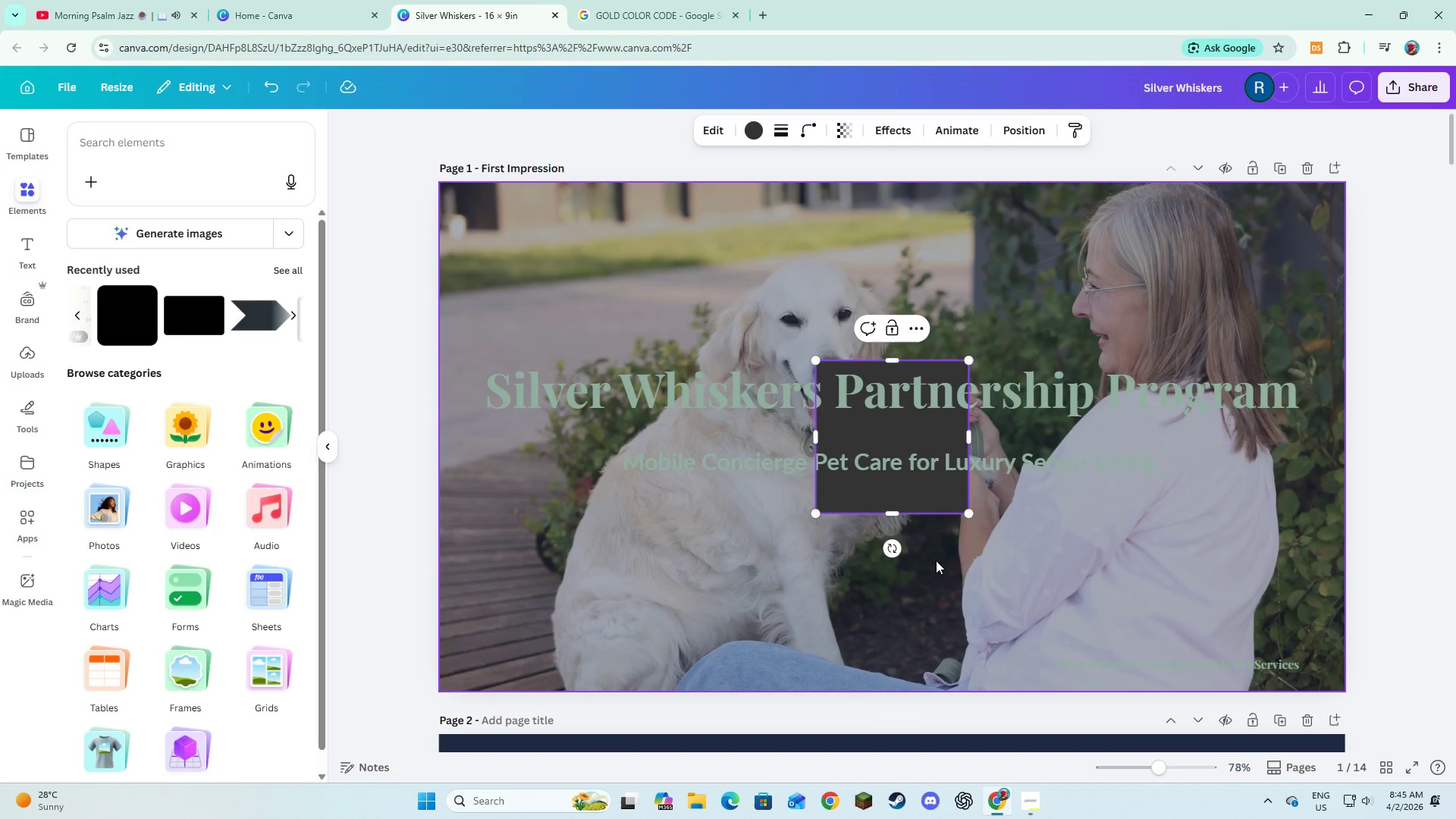 
left_click([936, 578])
 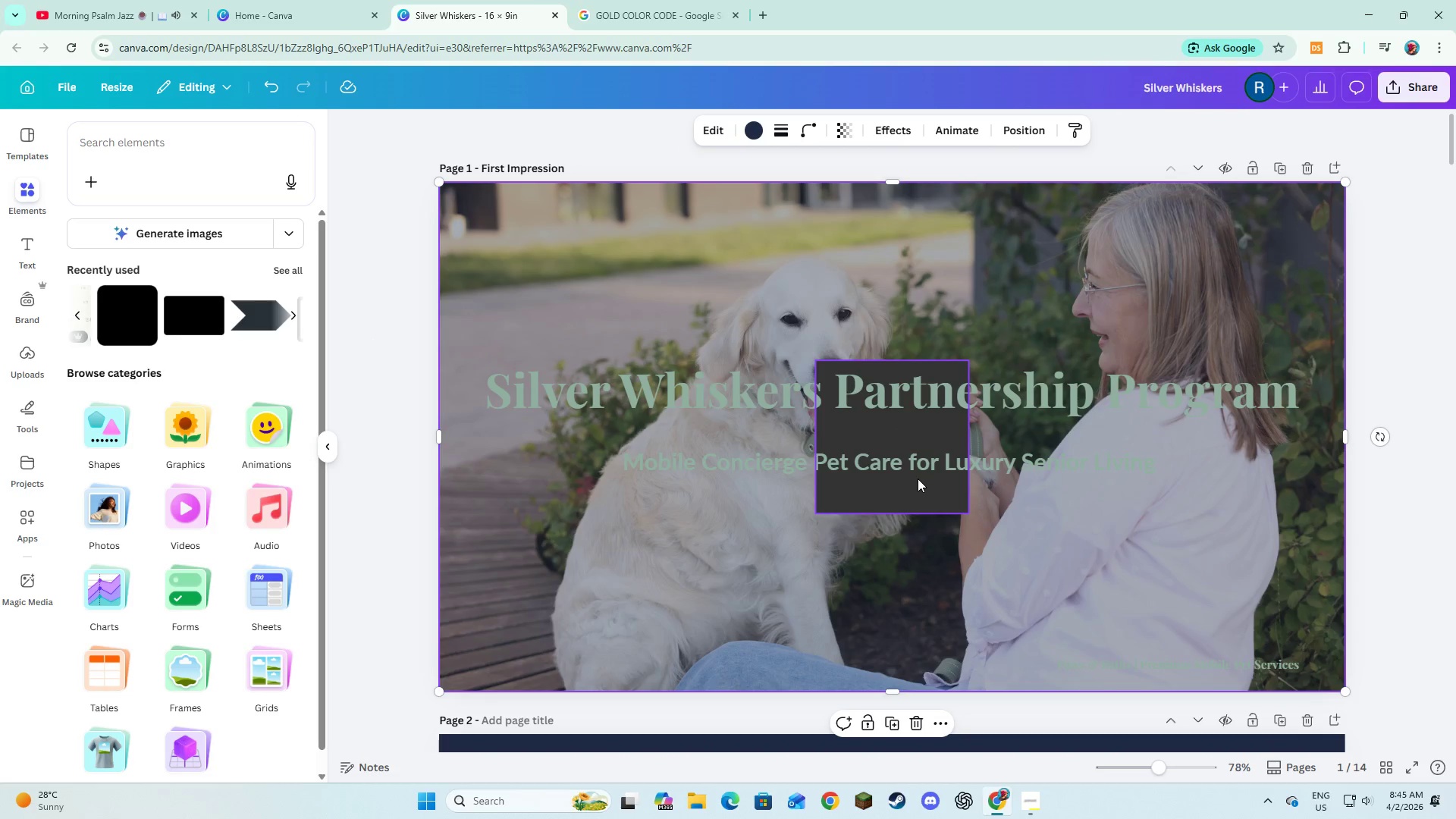 
left_click([915, 490])
 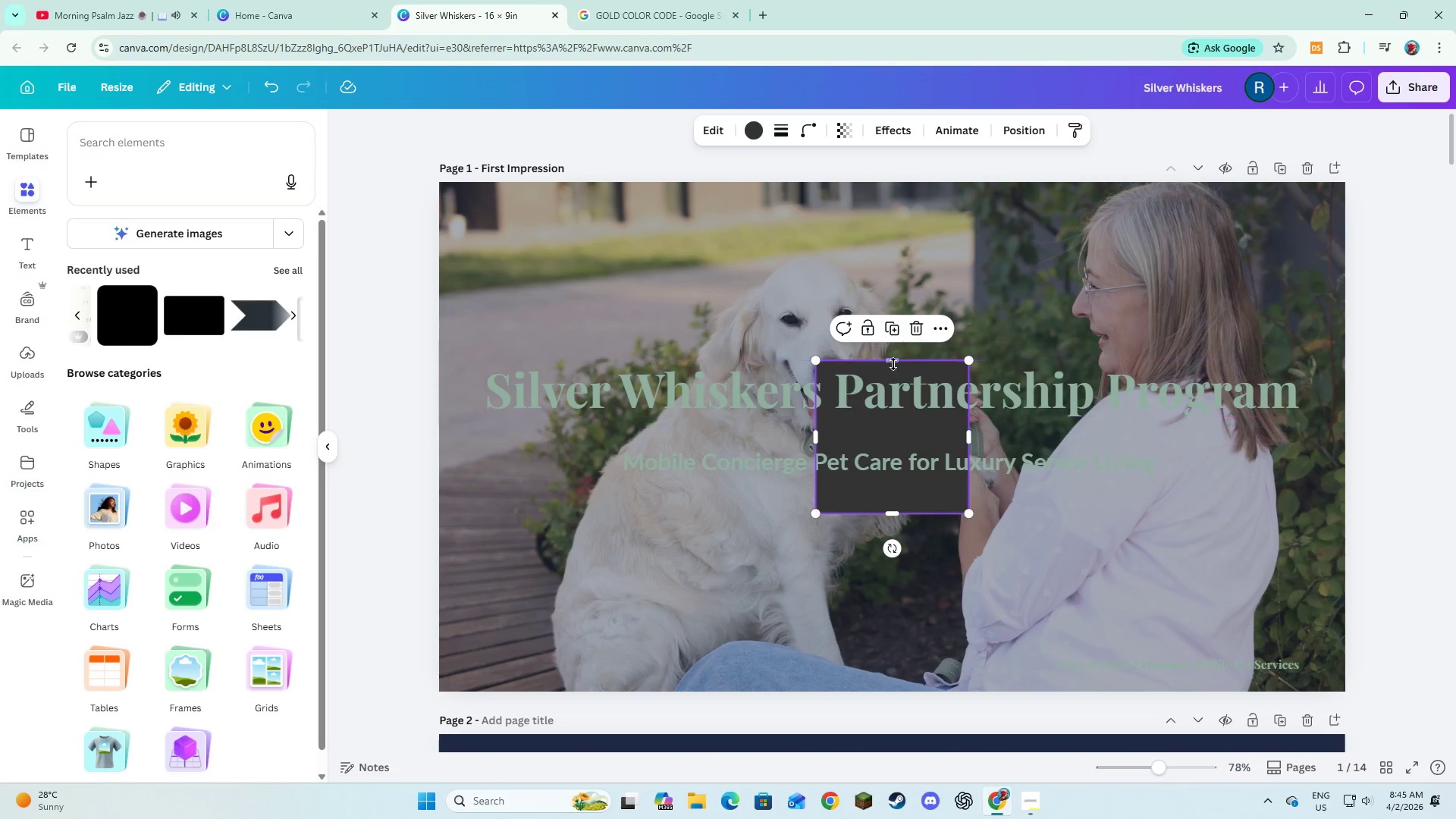 
left_click_drag(start_coordinate=[893, 359], to_coordinate=[894, 491])
 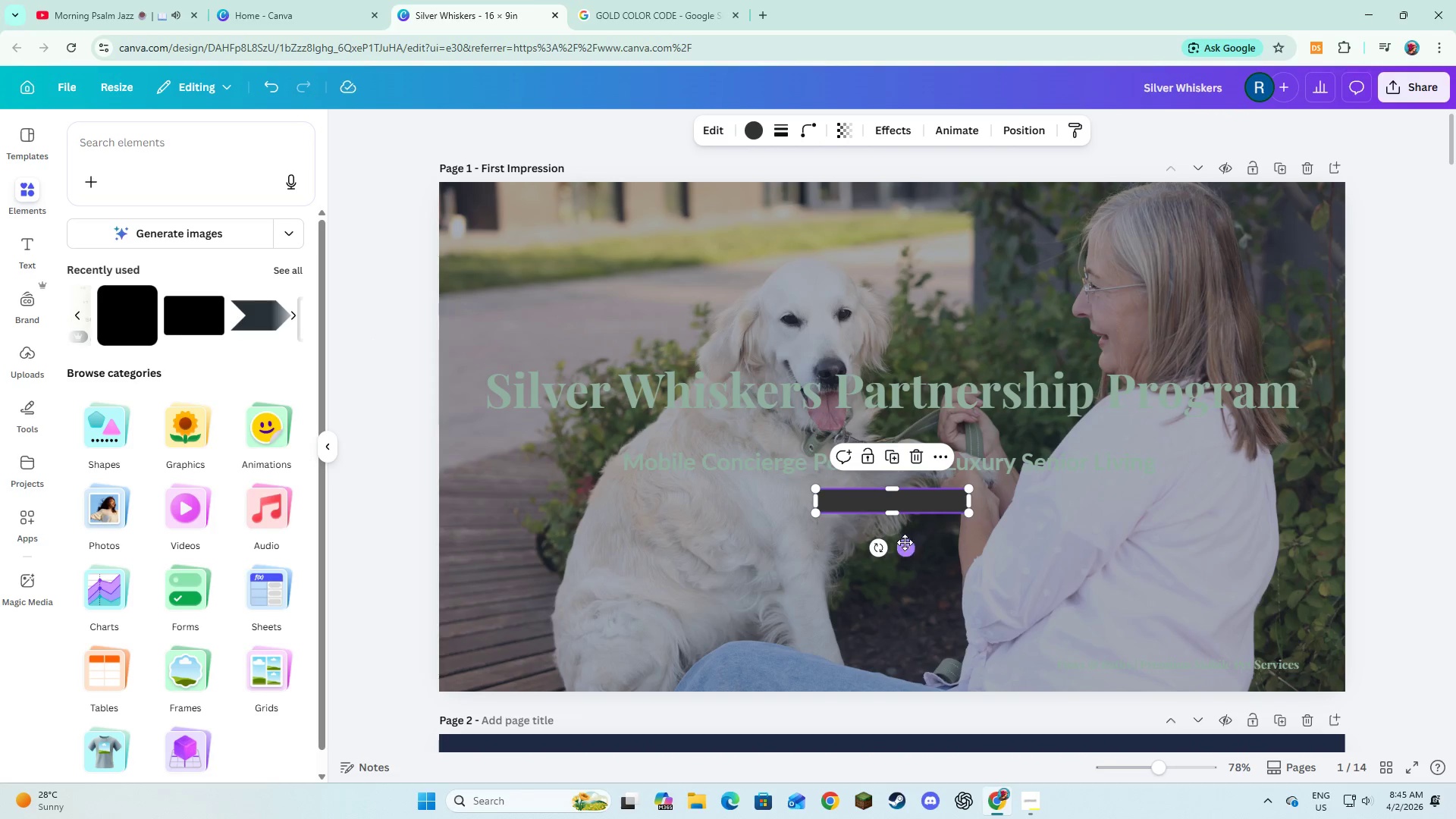 
left_click_drag(start_coordinate=[905, 542], to_coordinate=[1133, 706])
 